 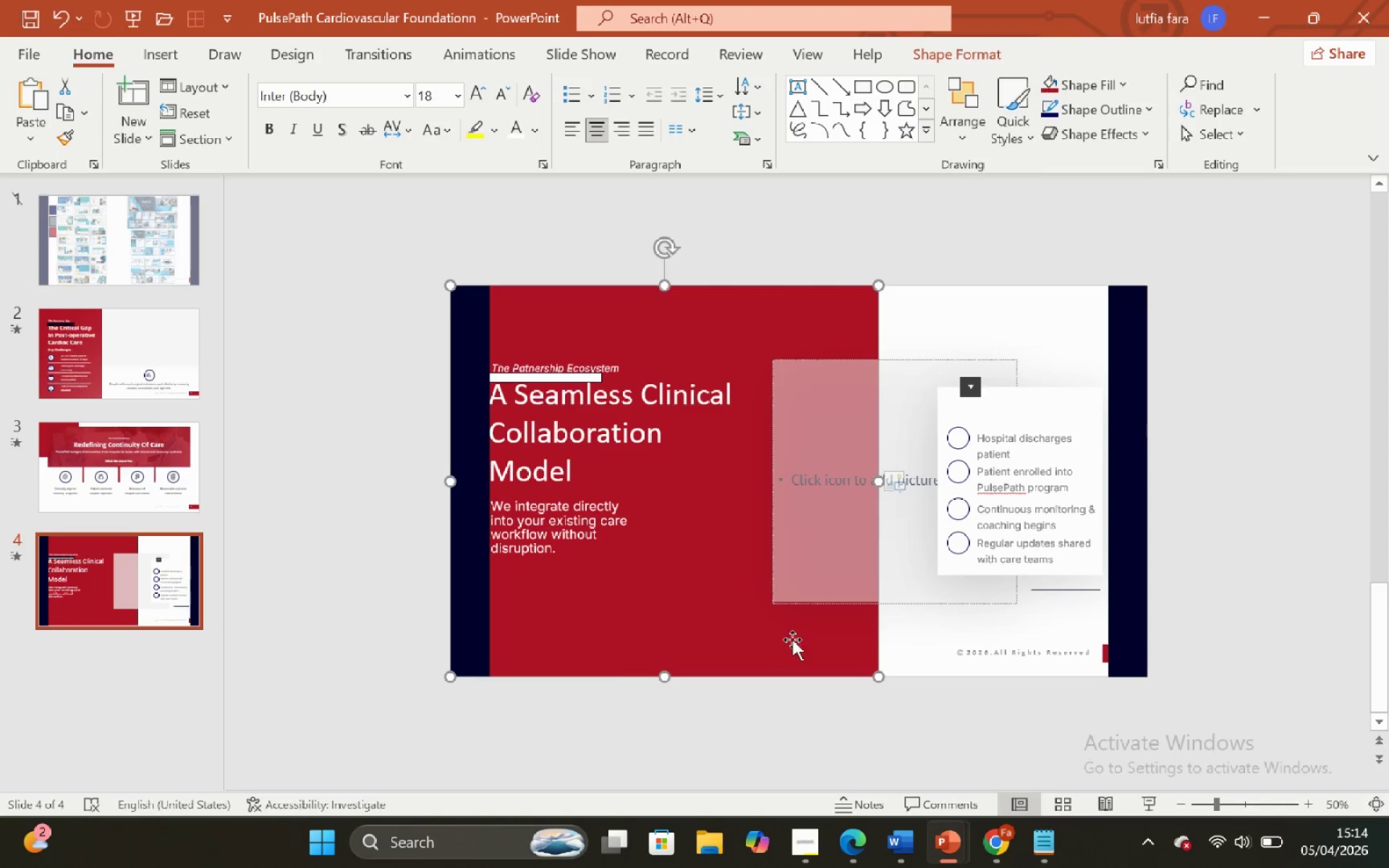 
hold_key(key=ShiftLeft, duration=0.5)
 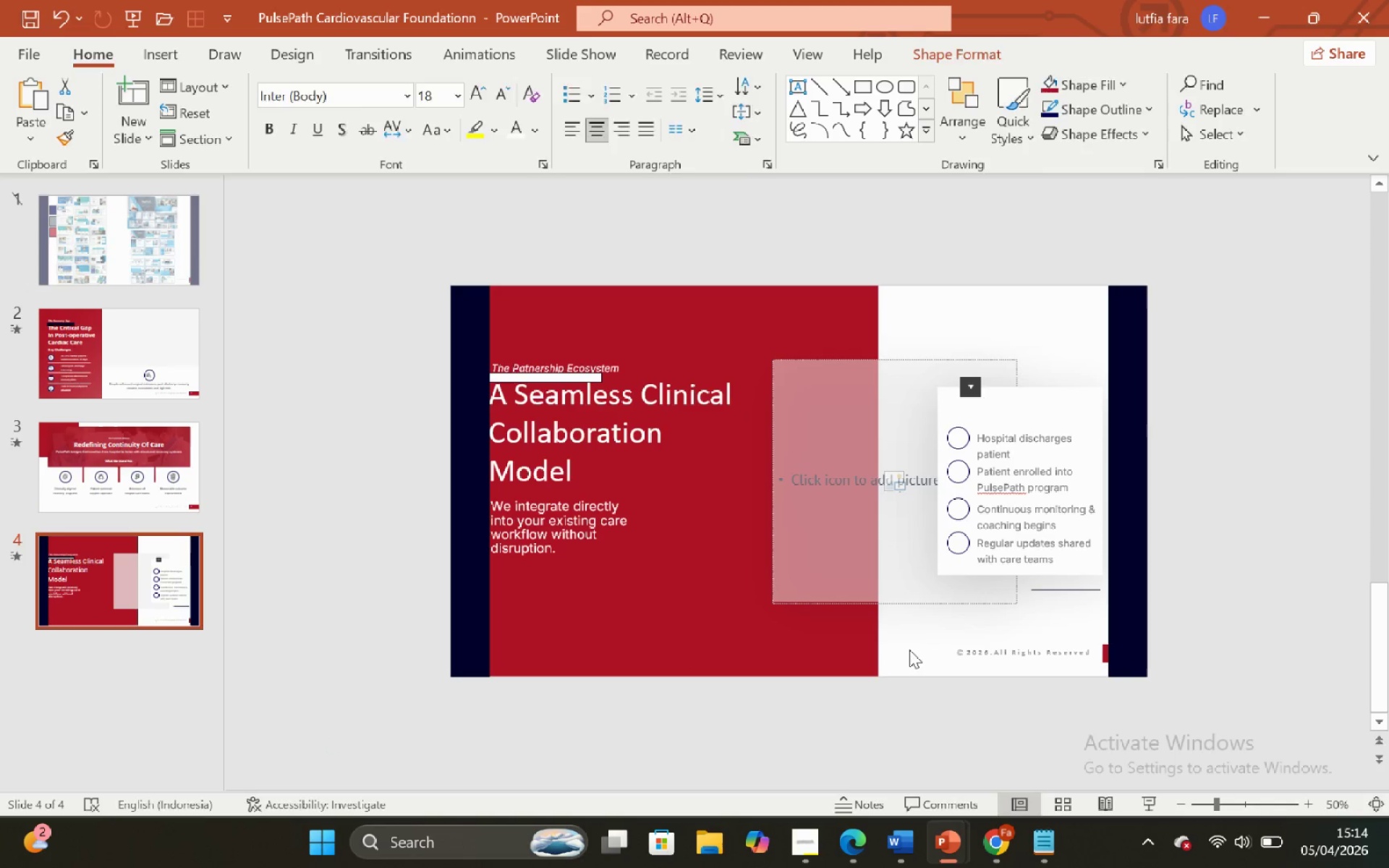 
left_click([909, 650])
 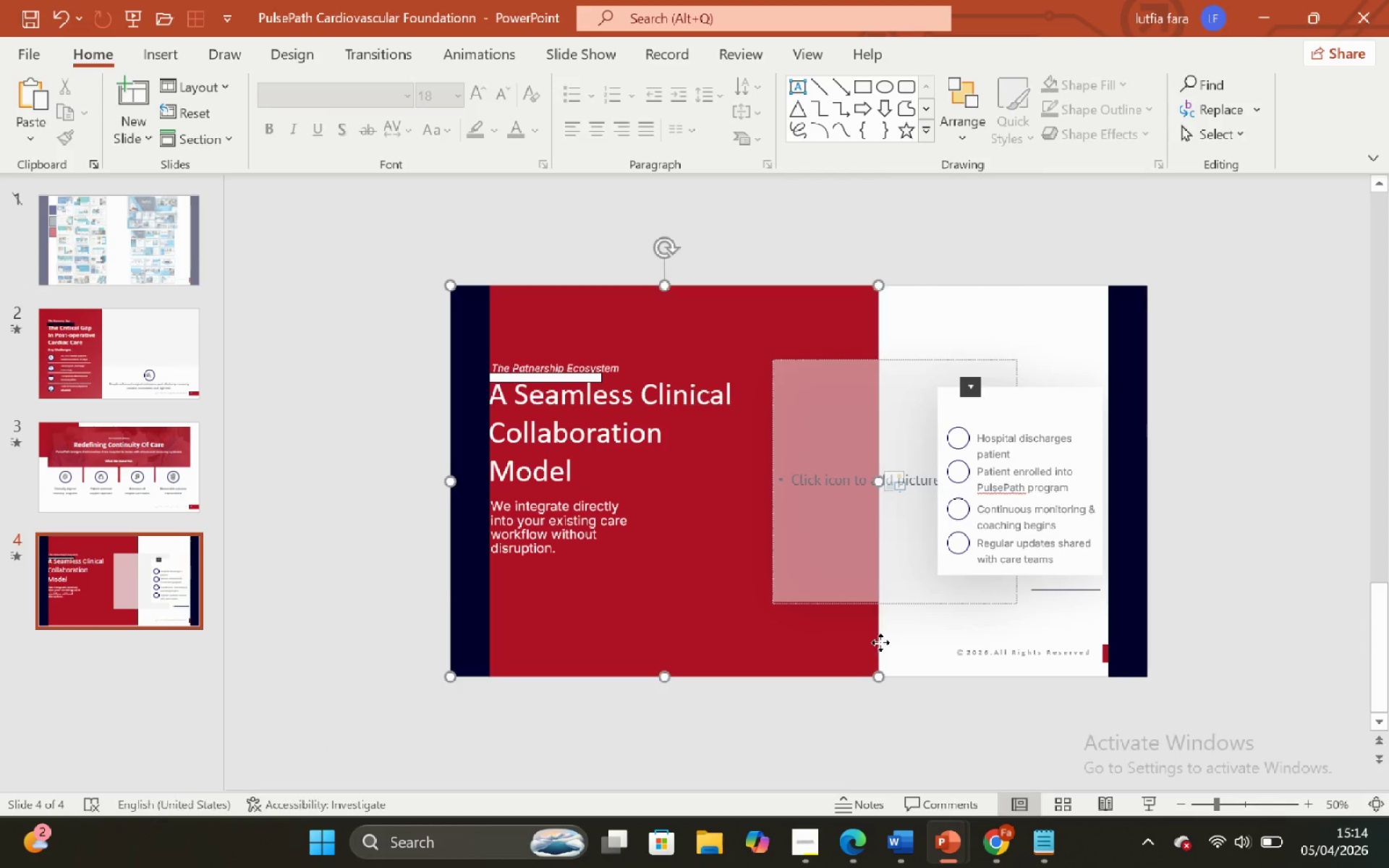 
hold_key(key=ShiftLeft, duration=0.84)
left_click([859, 599])
 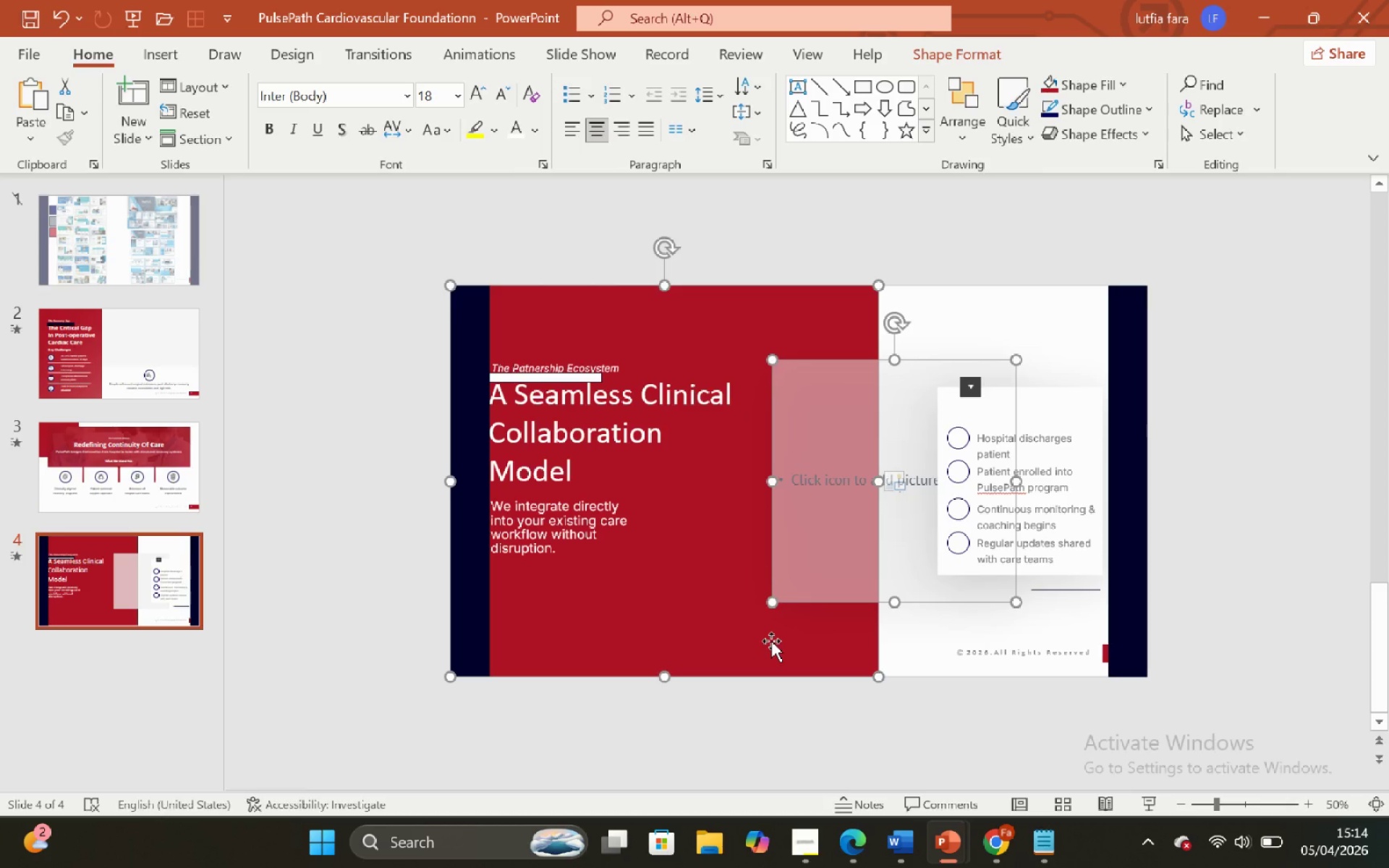 
wait(12.69)
 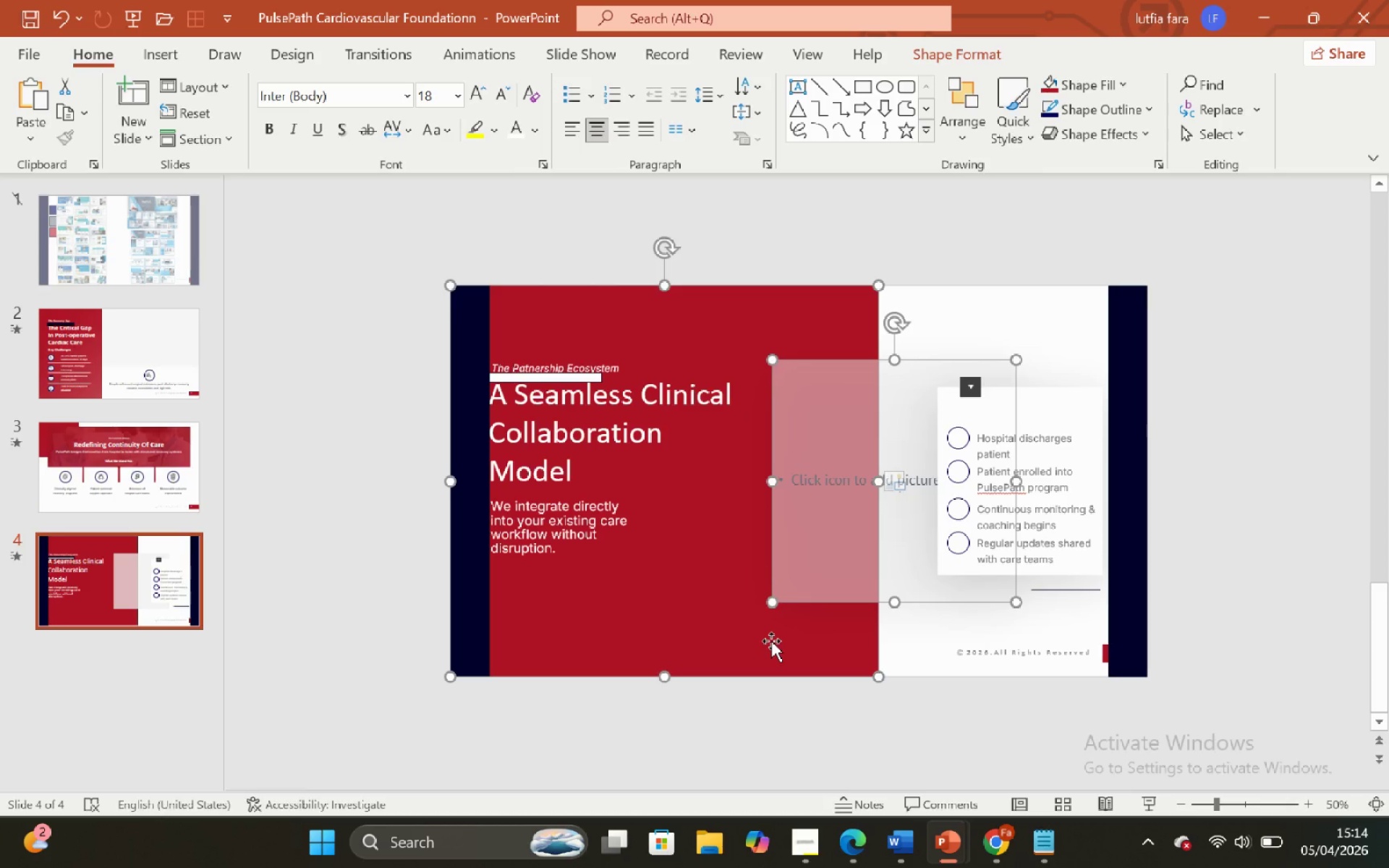 
left_click([506, 735])
 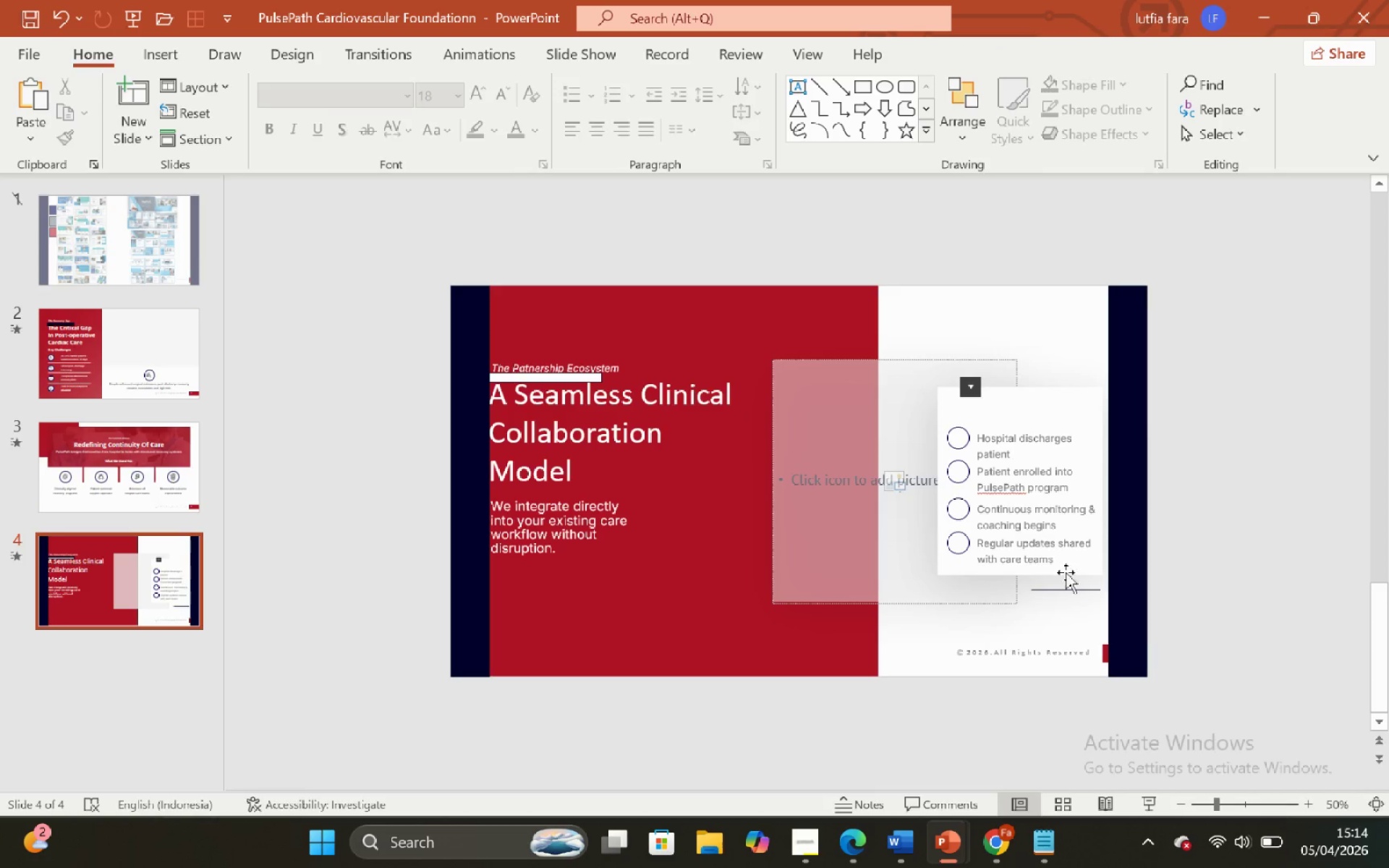 
left_click([1035, 446])
 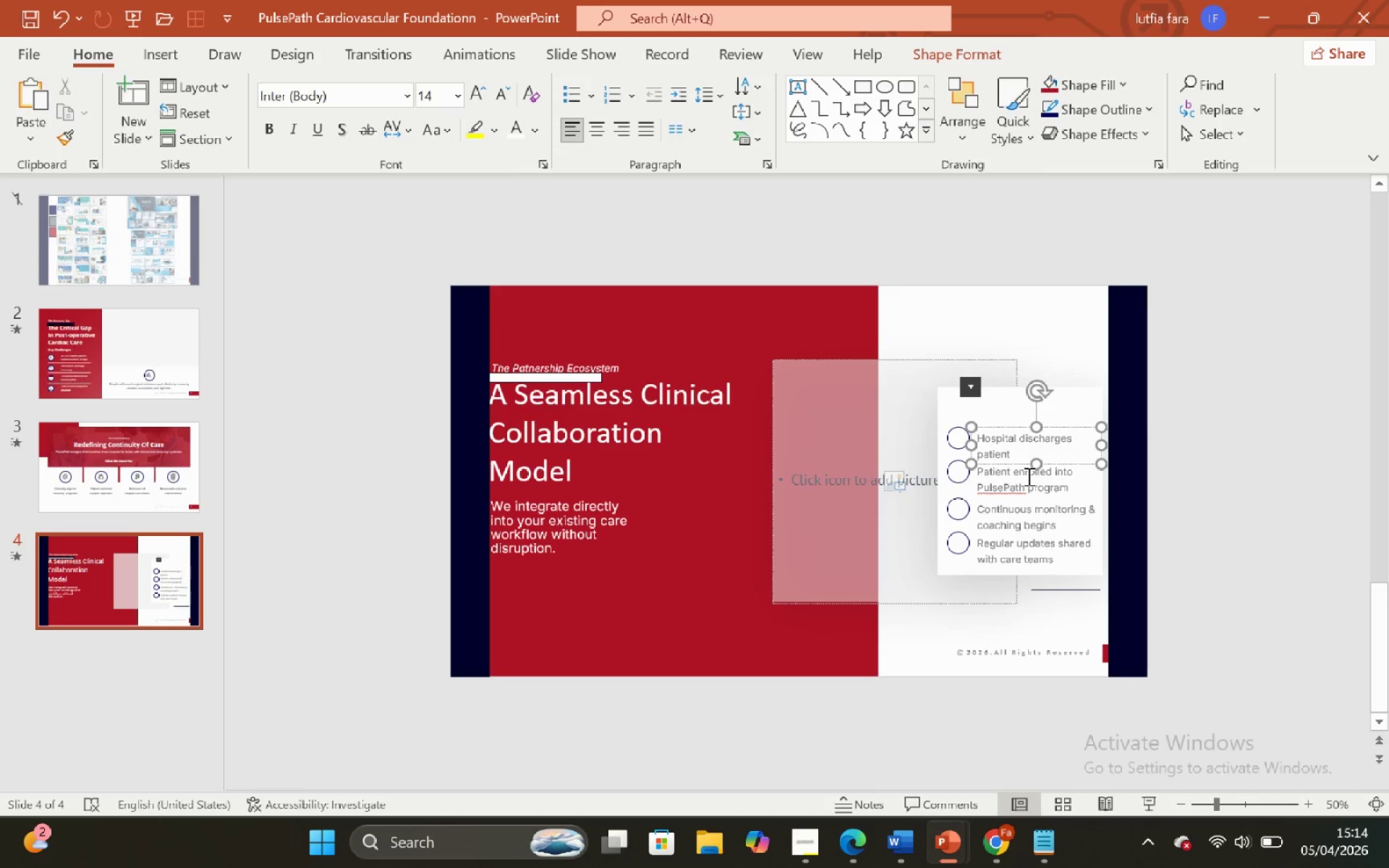 
hold_key(key=ShiftLeft, duration=0.92)
left_click([1027, 476])
 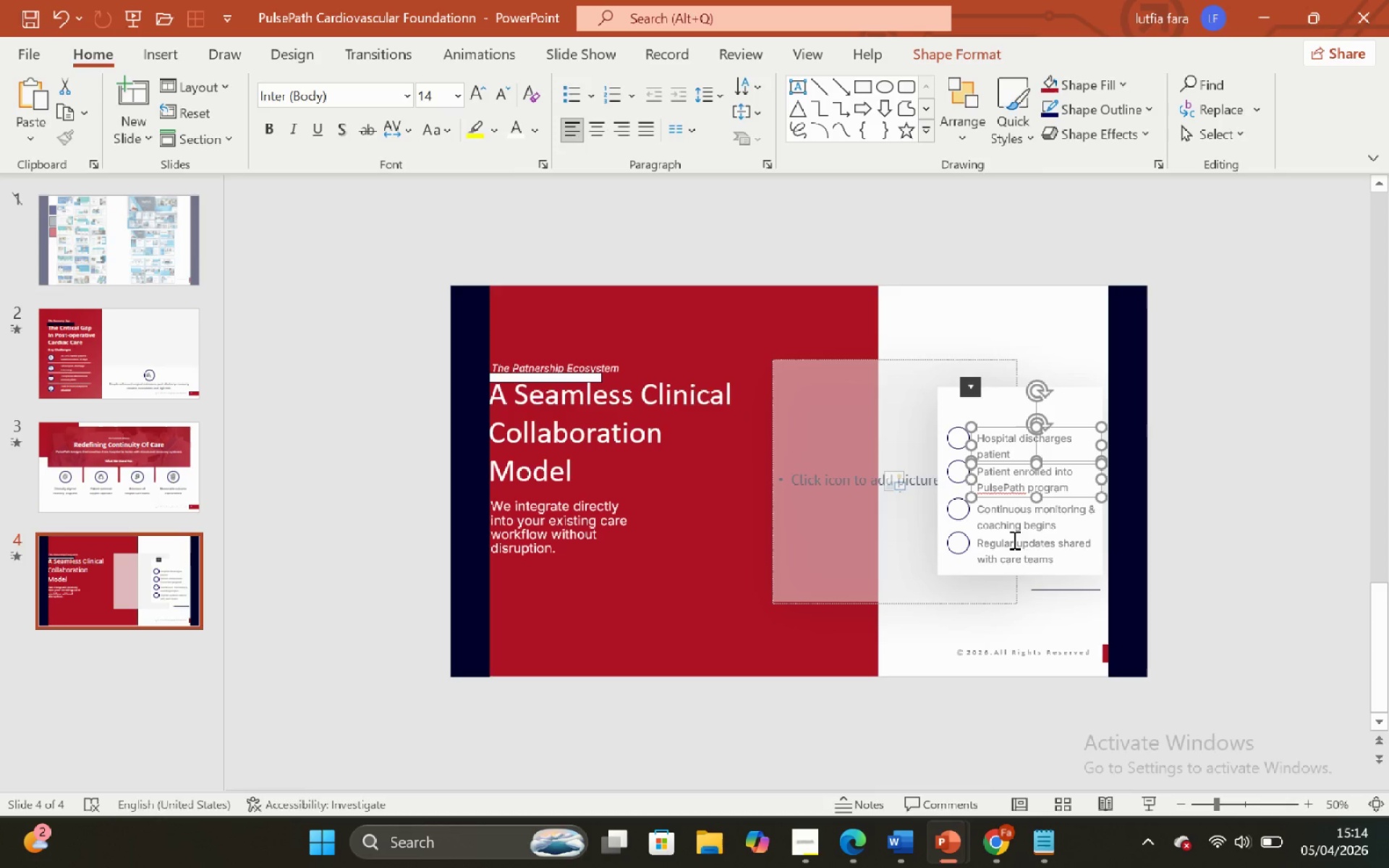 
double_click([1013, 540])
 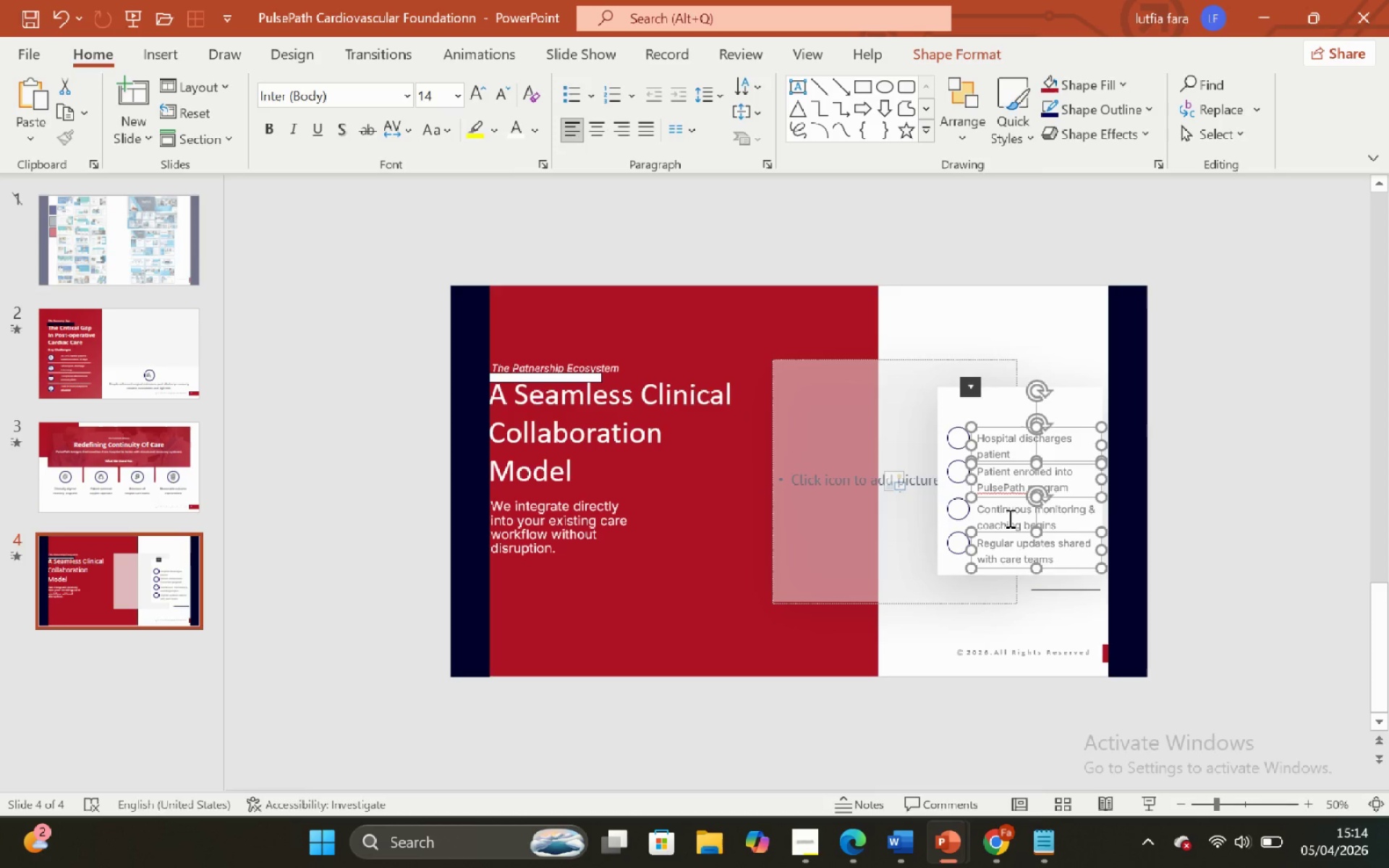 
left_click([1008, 518])
 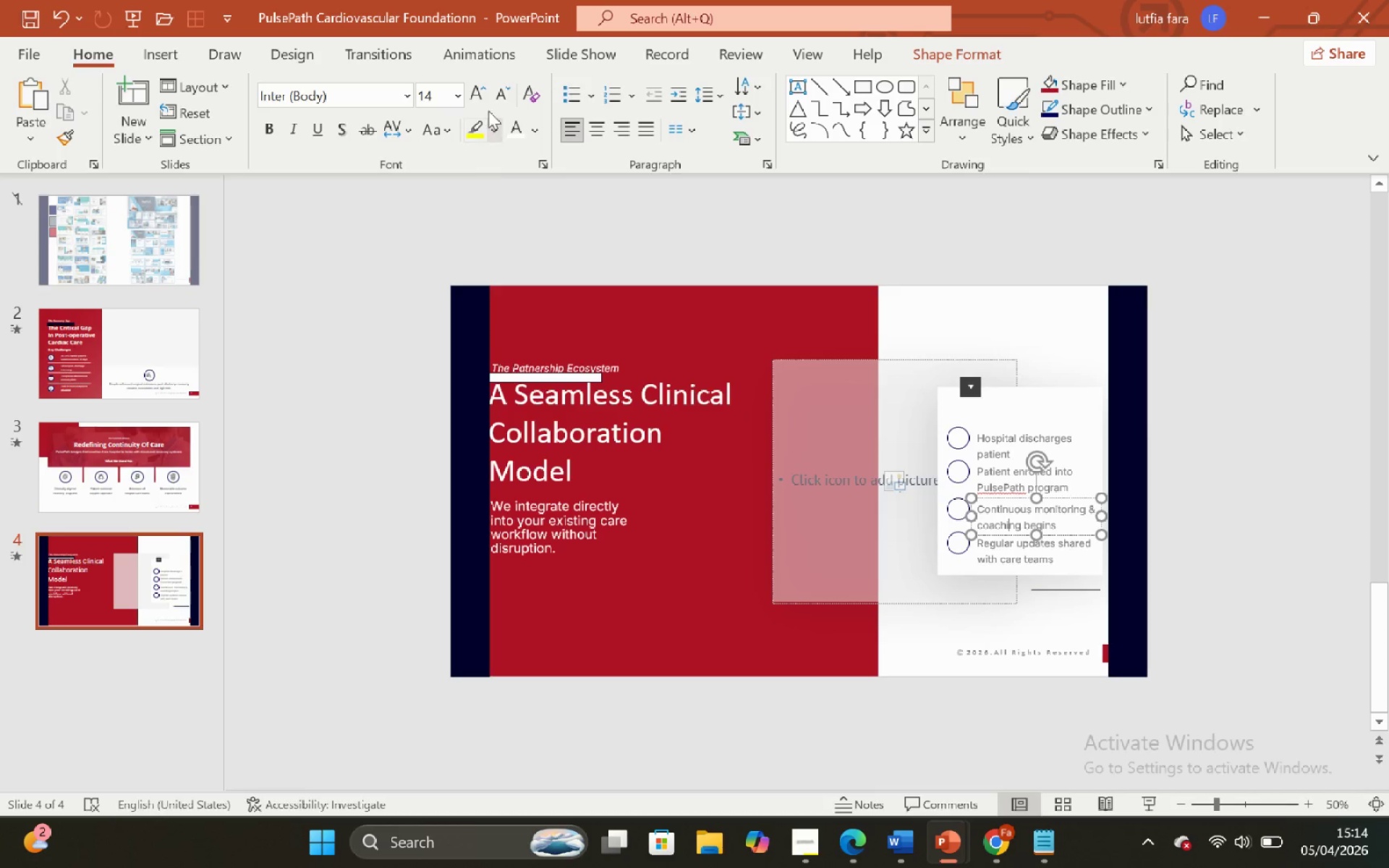 
left_click([495, 97])
 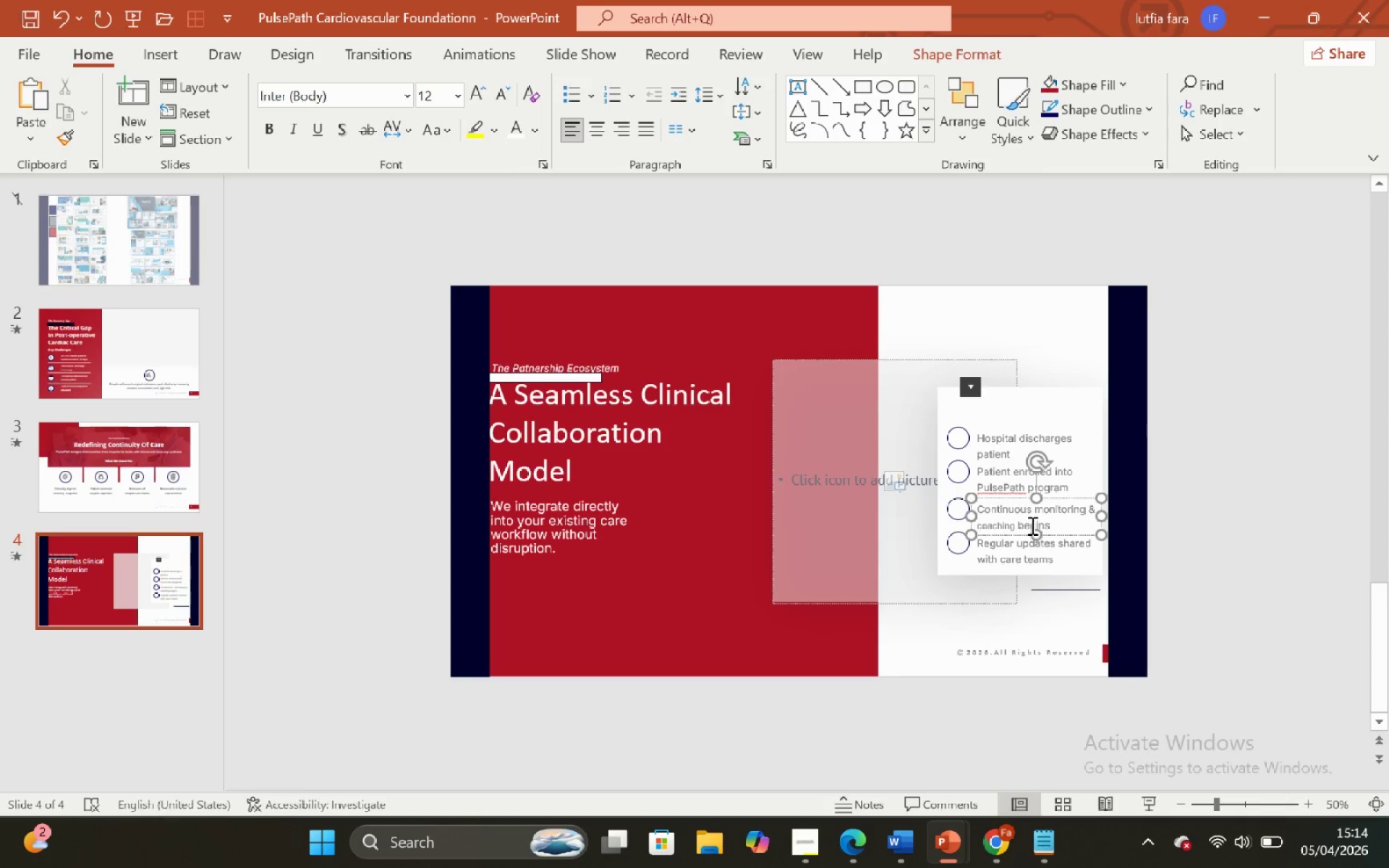 
key(Unknown)
 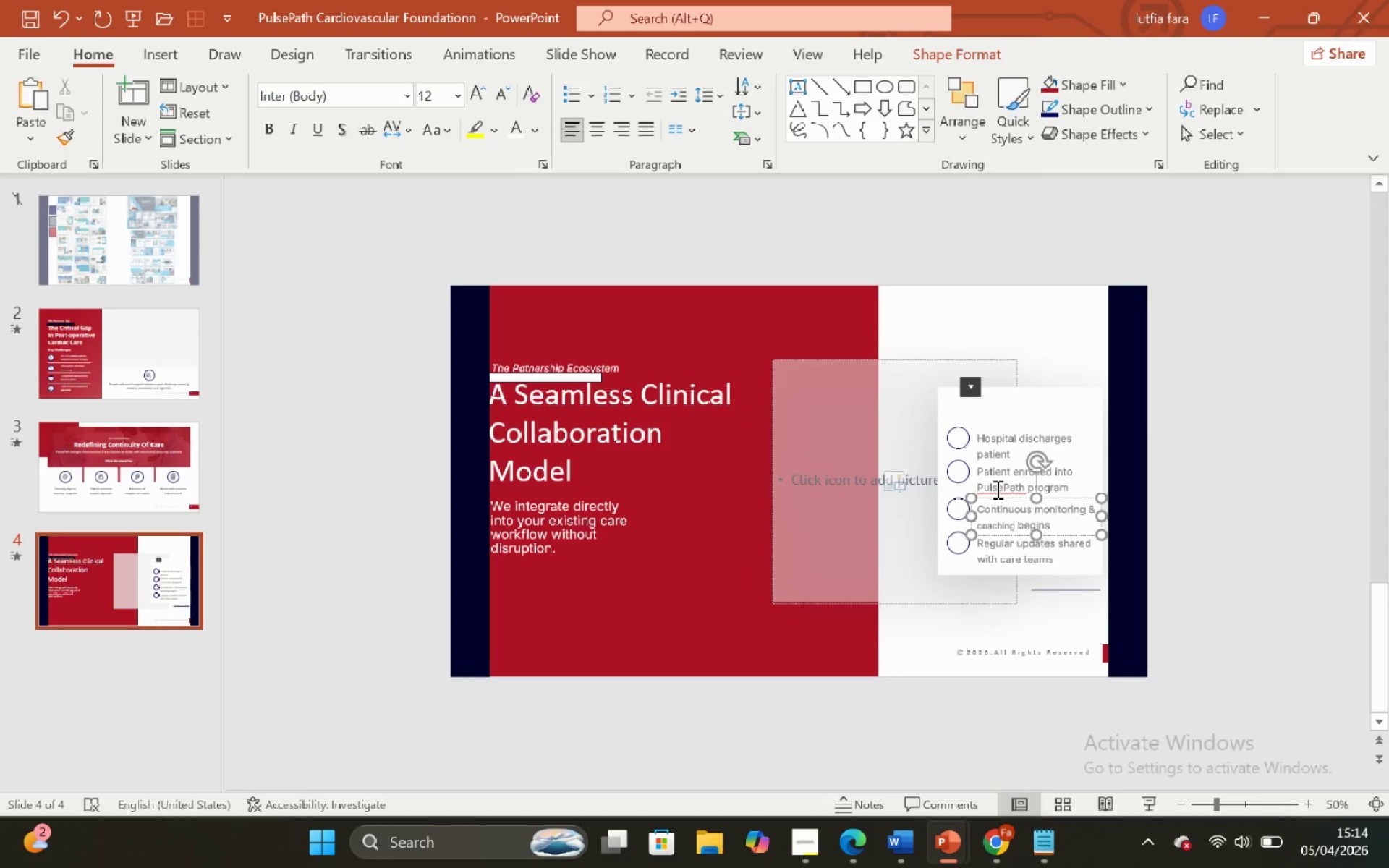 
hold_key(key=ShiftLeft, duration=0.89)
left_click([996, 489])
 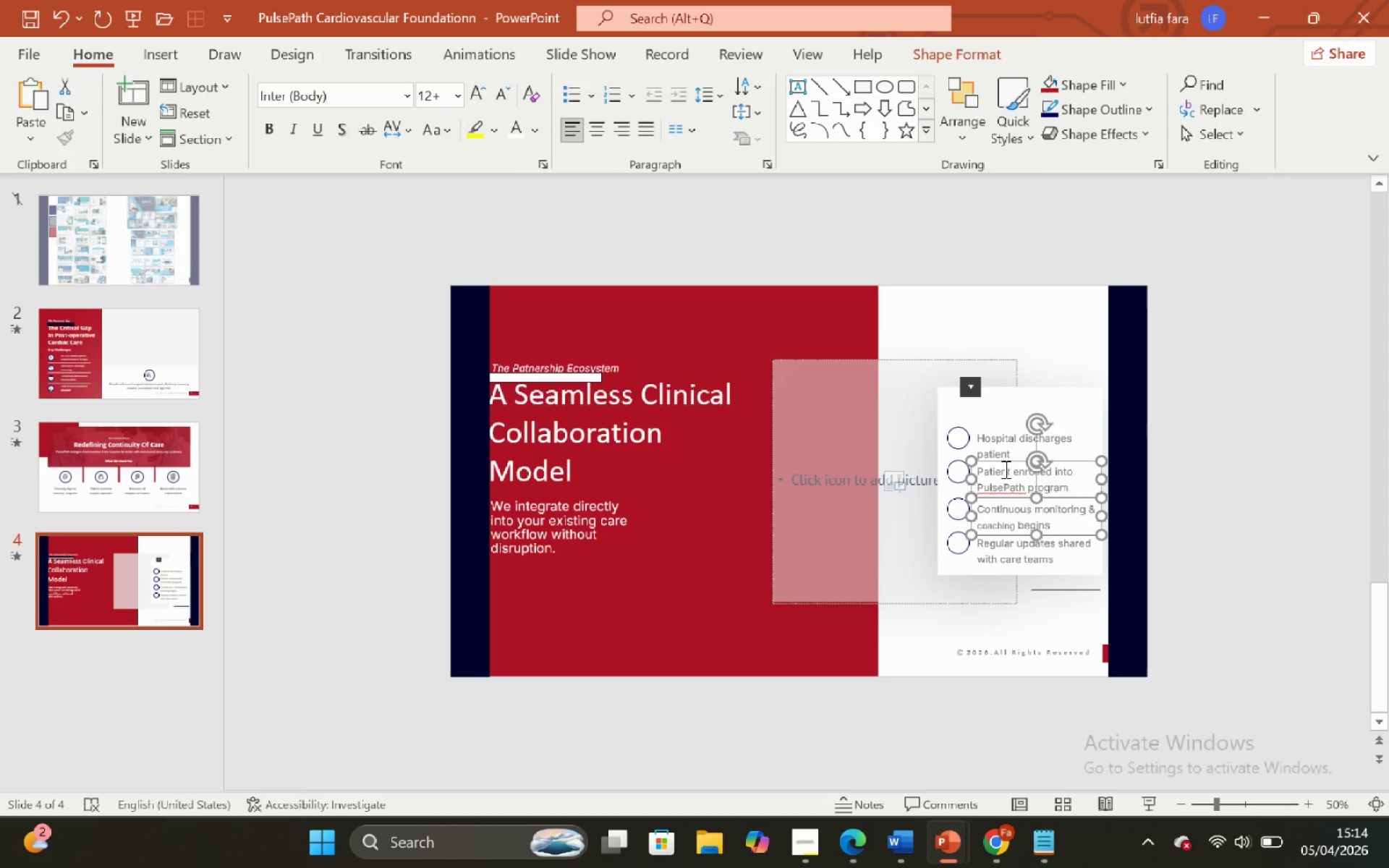 
hold_key(key=ShiftLeft, duration=0.33)
 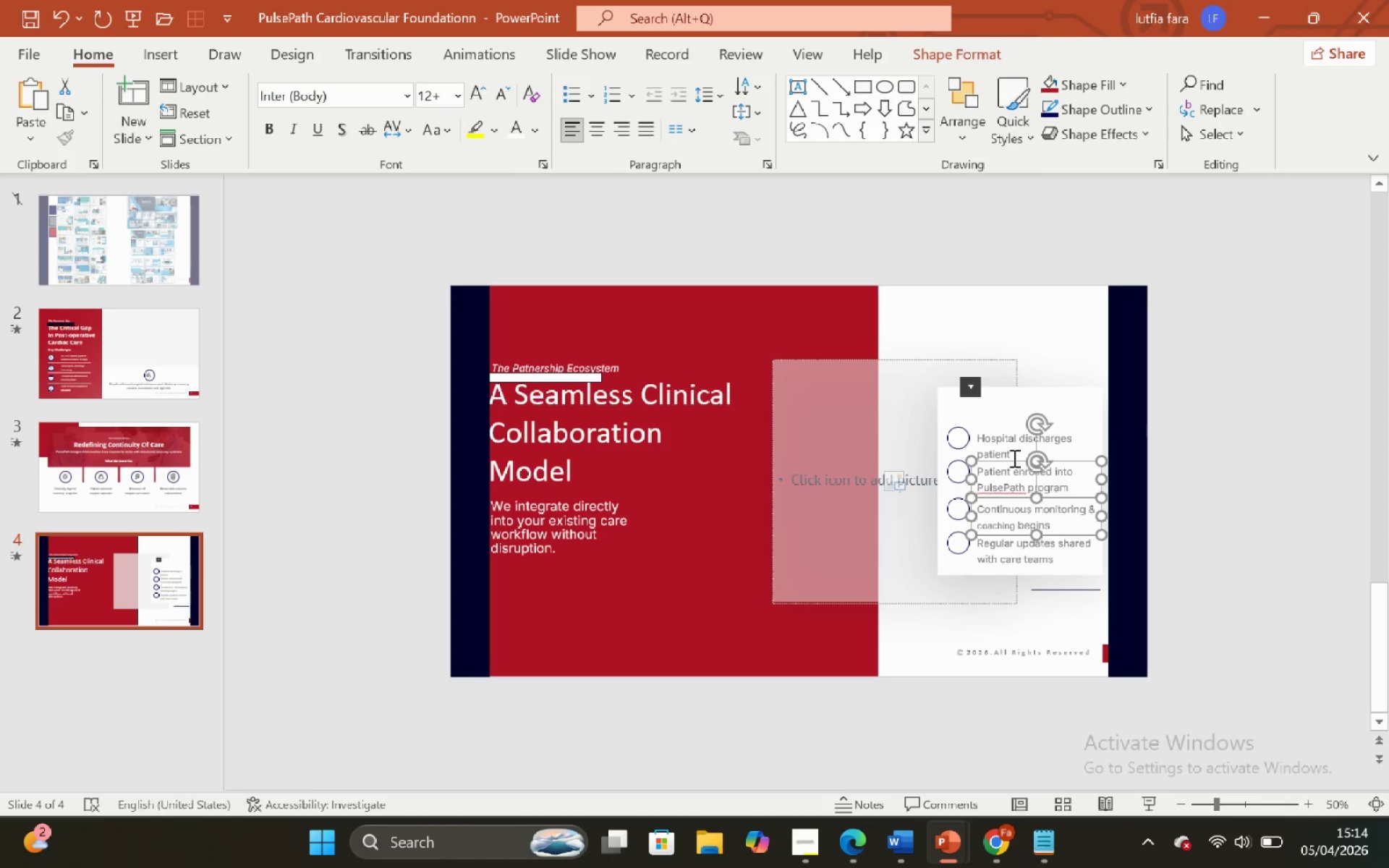 
left_click([1013, 458])
 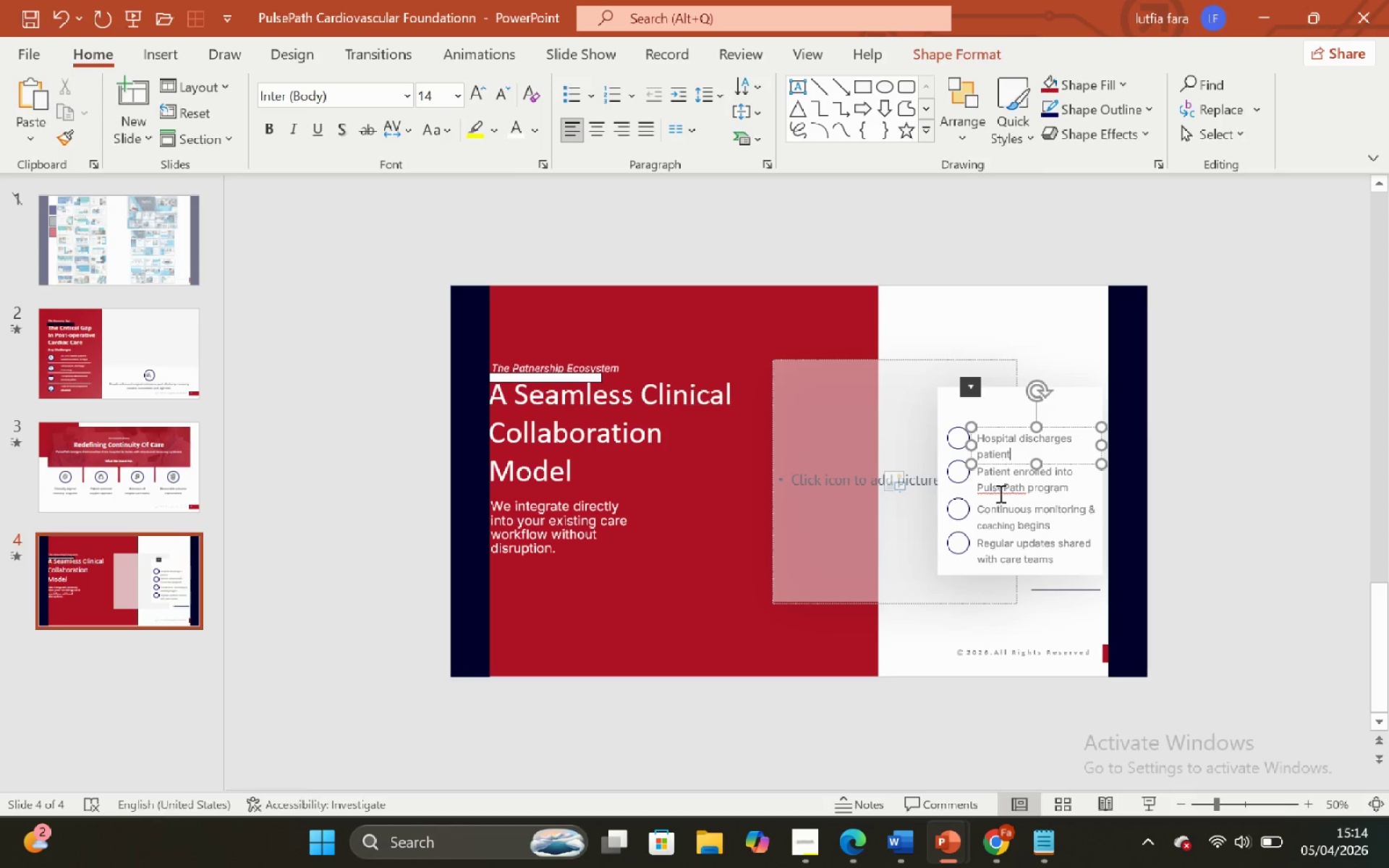 
left_click([999, 495])
 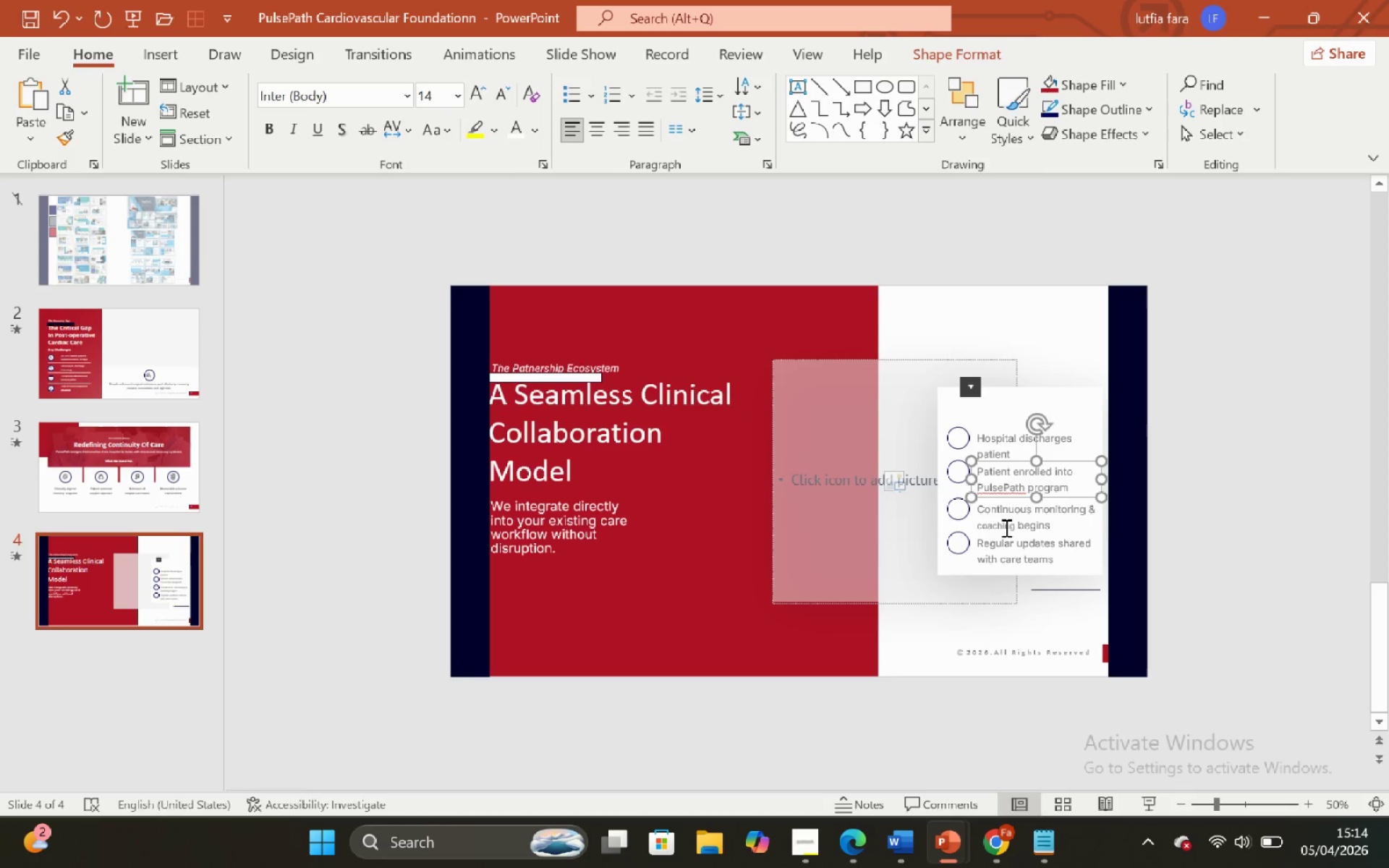 
left_click([1005, 528])
 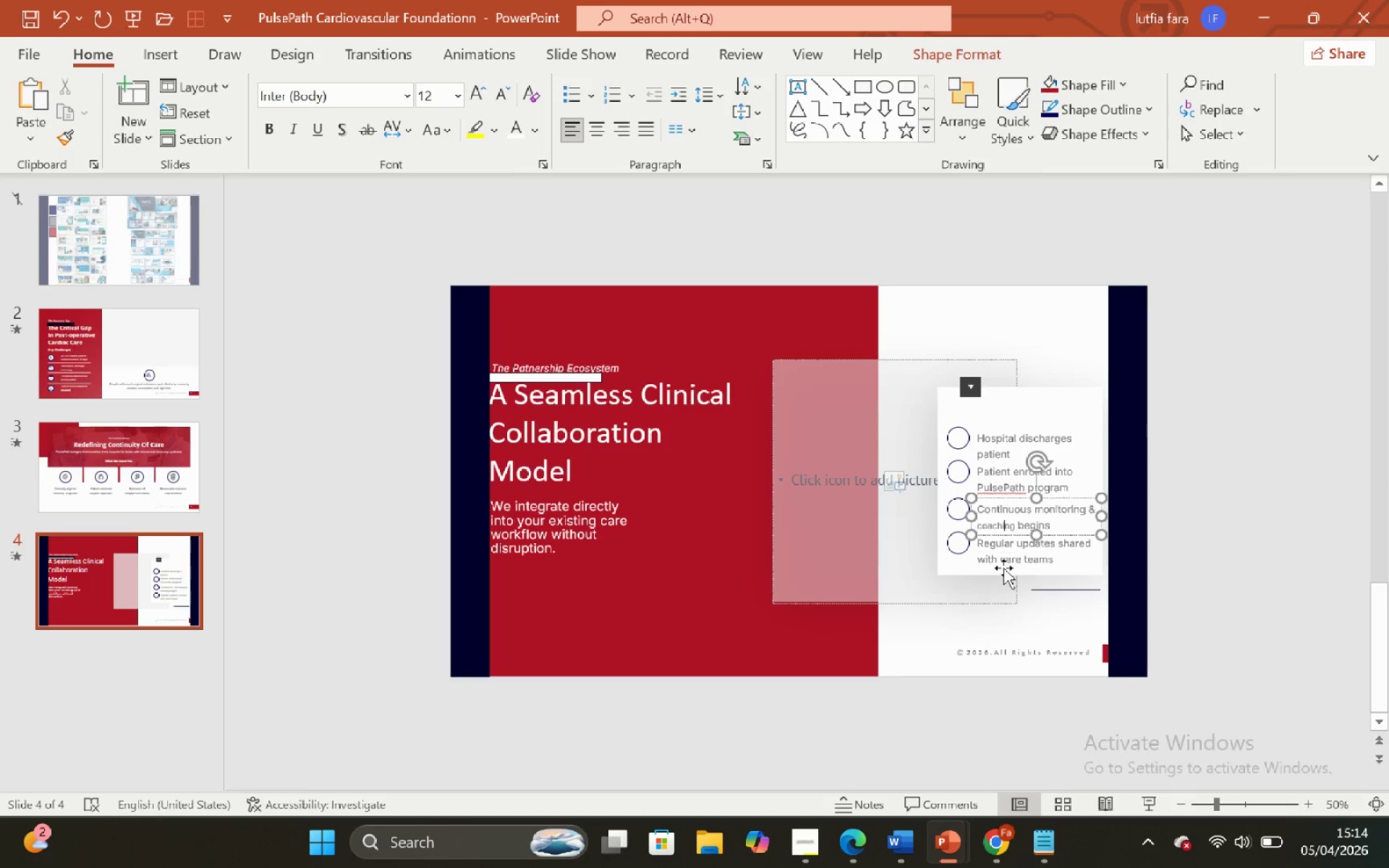 
left_click([1003, 568])
 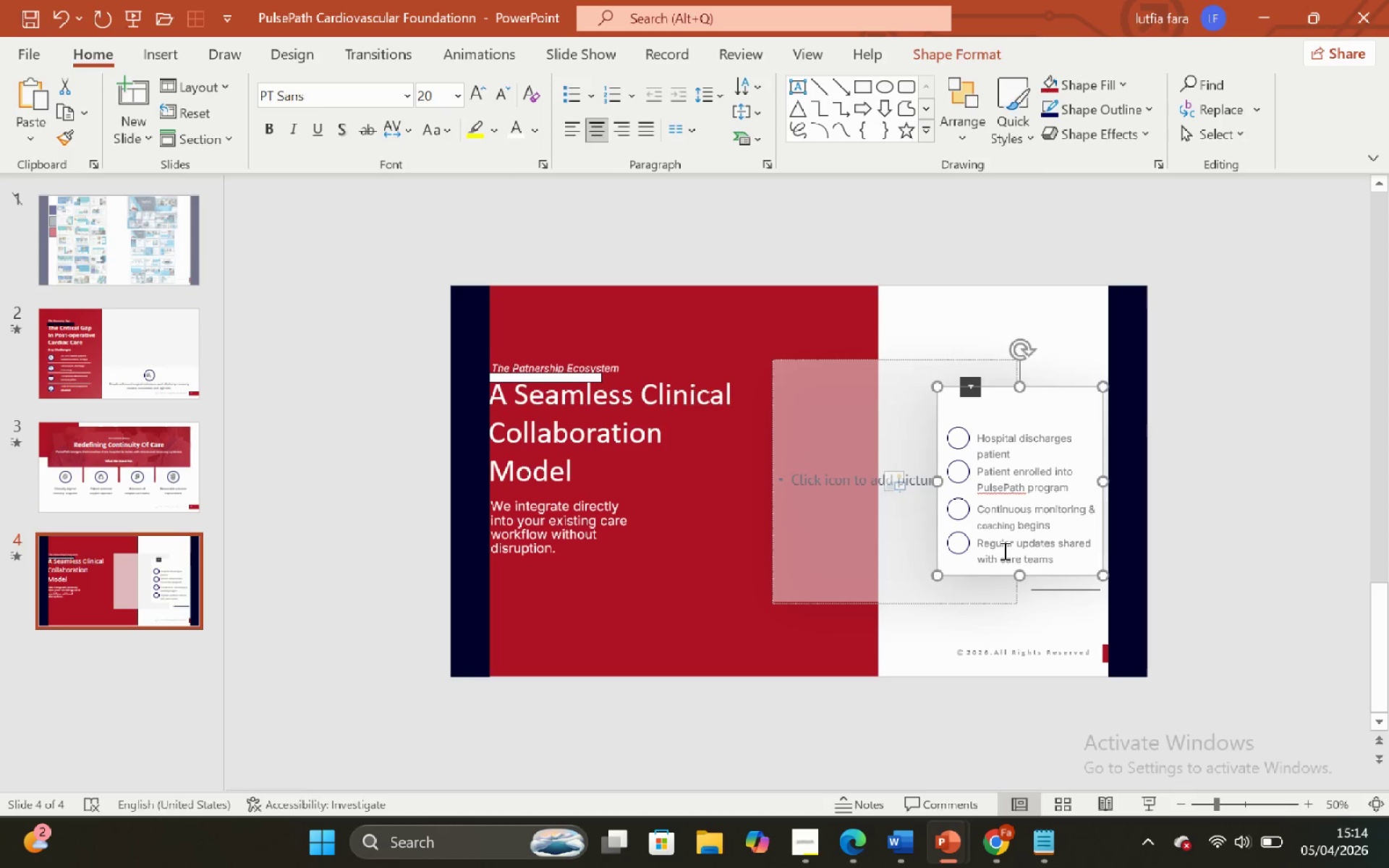 
left_click([1003, 550])
 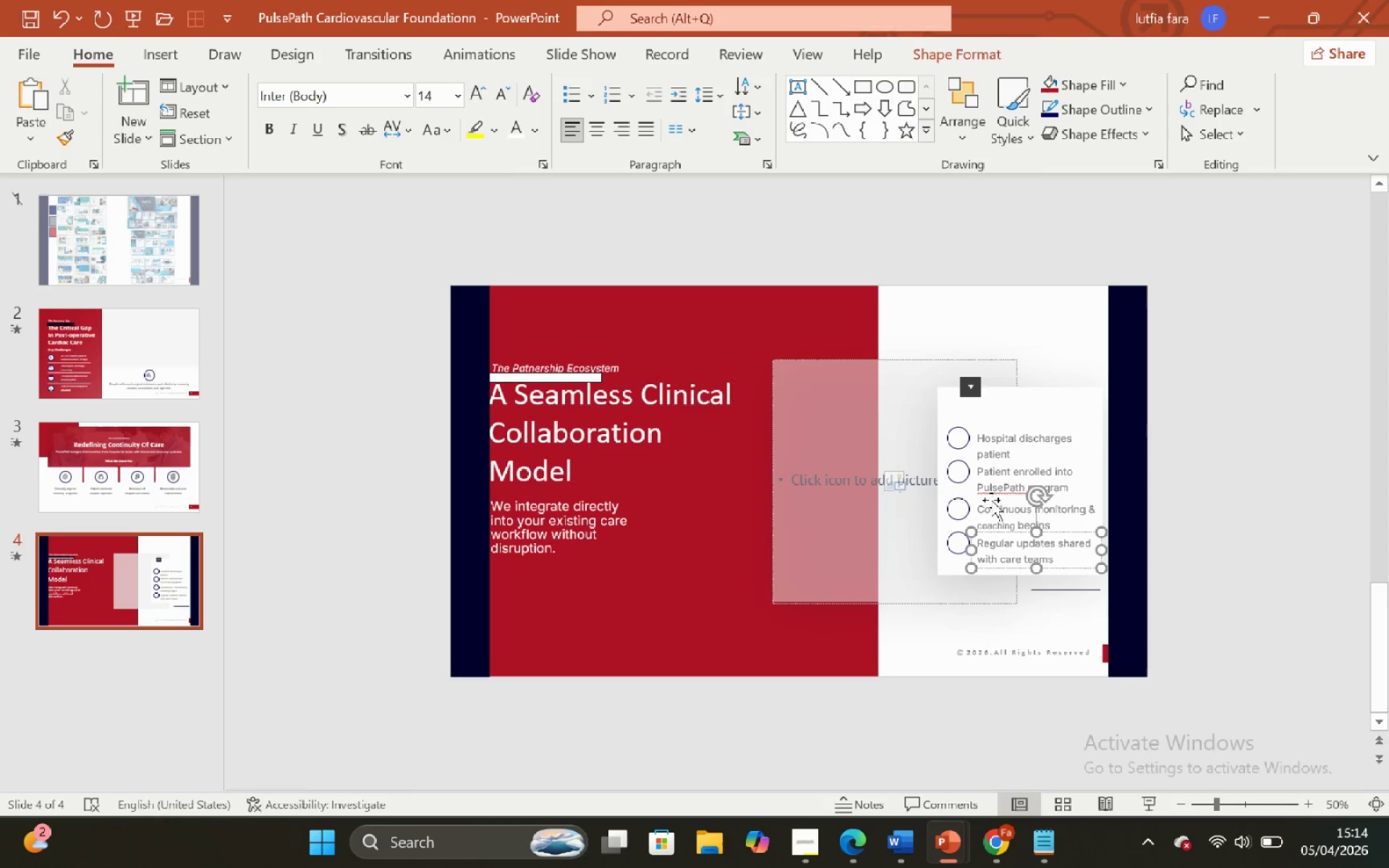 
hold_key(key=ShiftLeft, duration=1.56)
left_click([980, 481])
 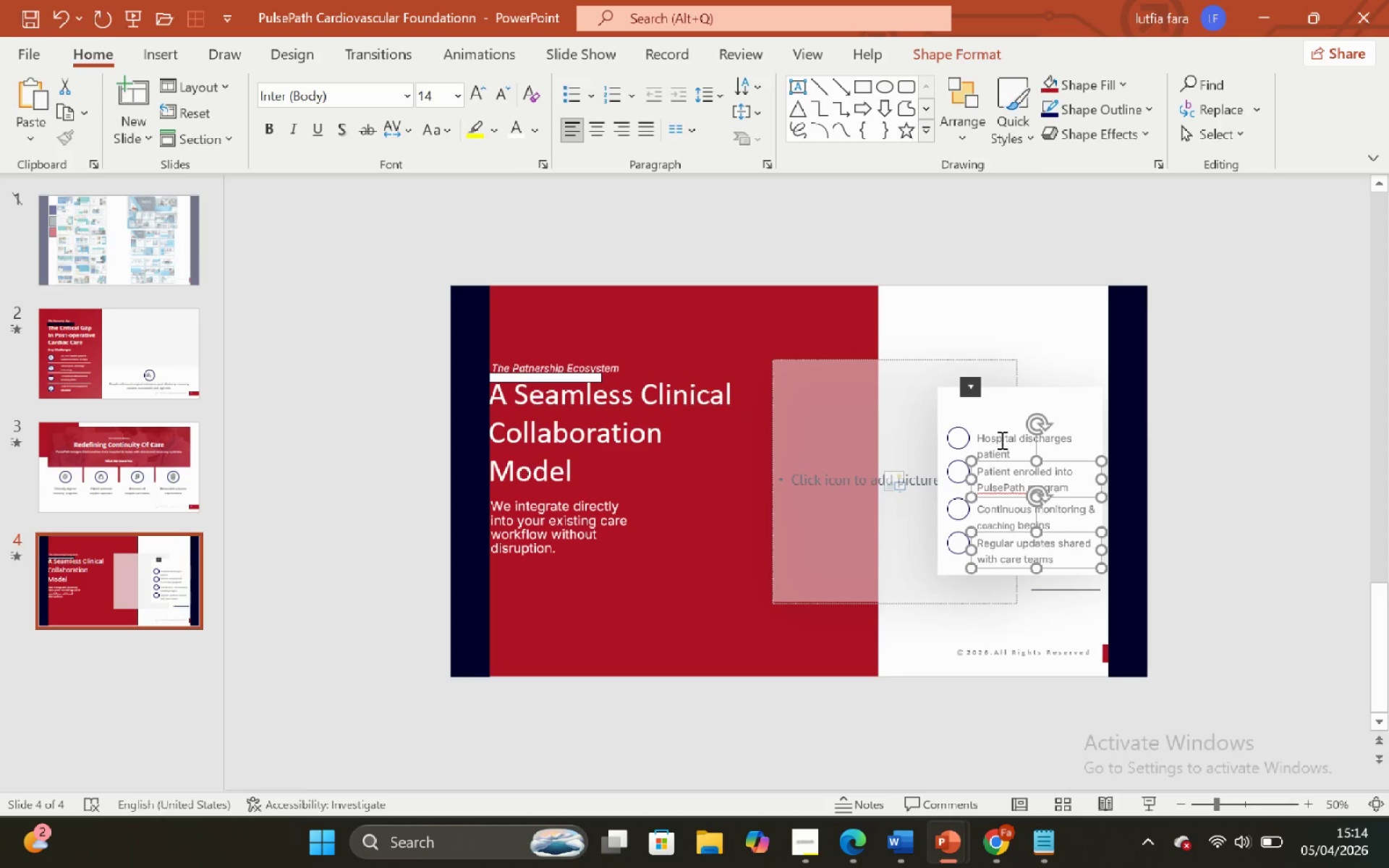 
left_click([1001, 440])
 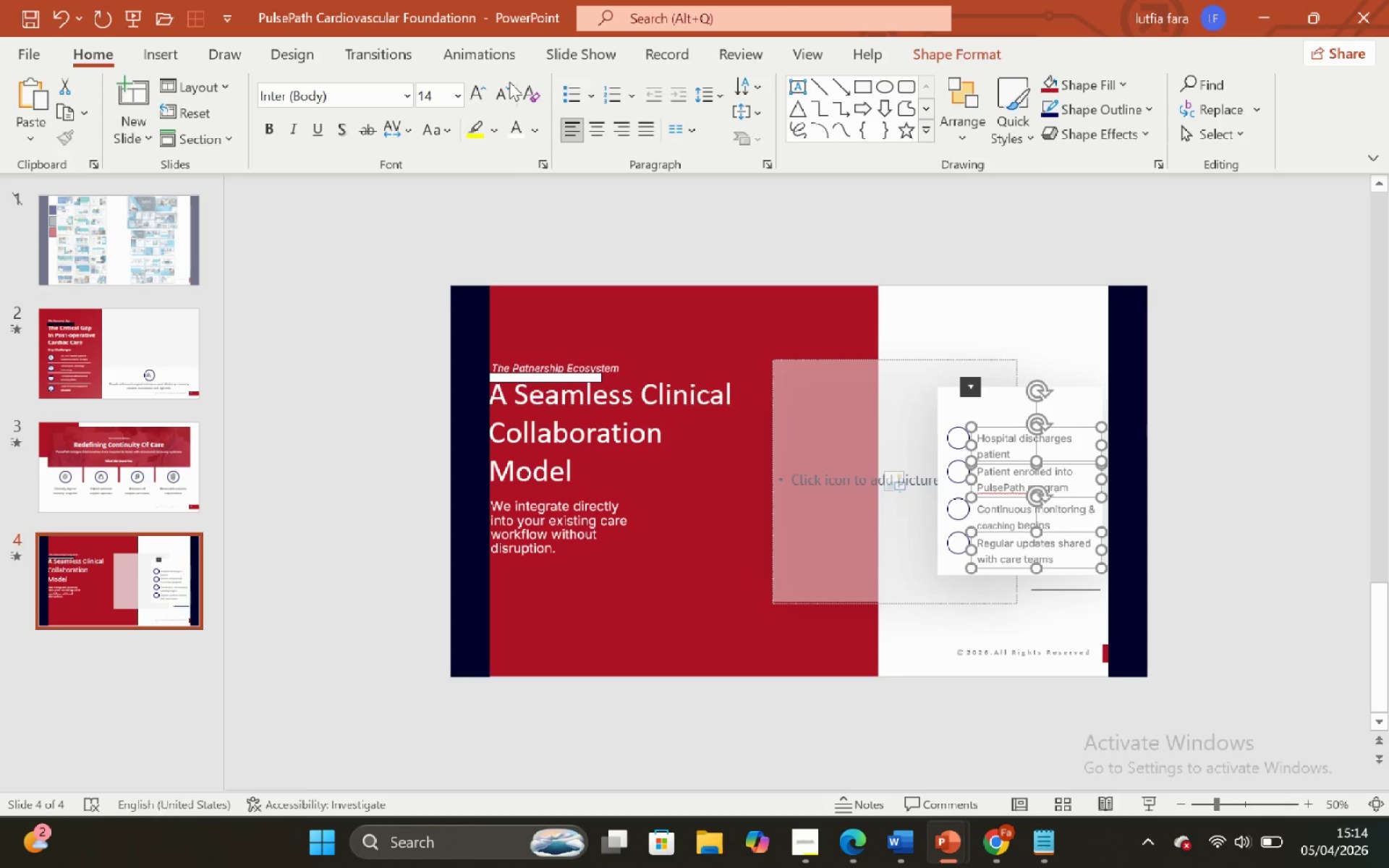 
left_click([505, 90])
 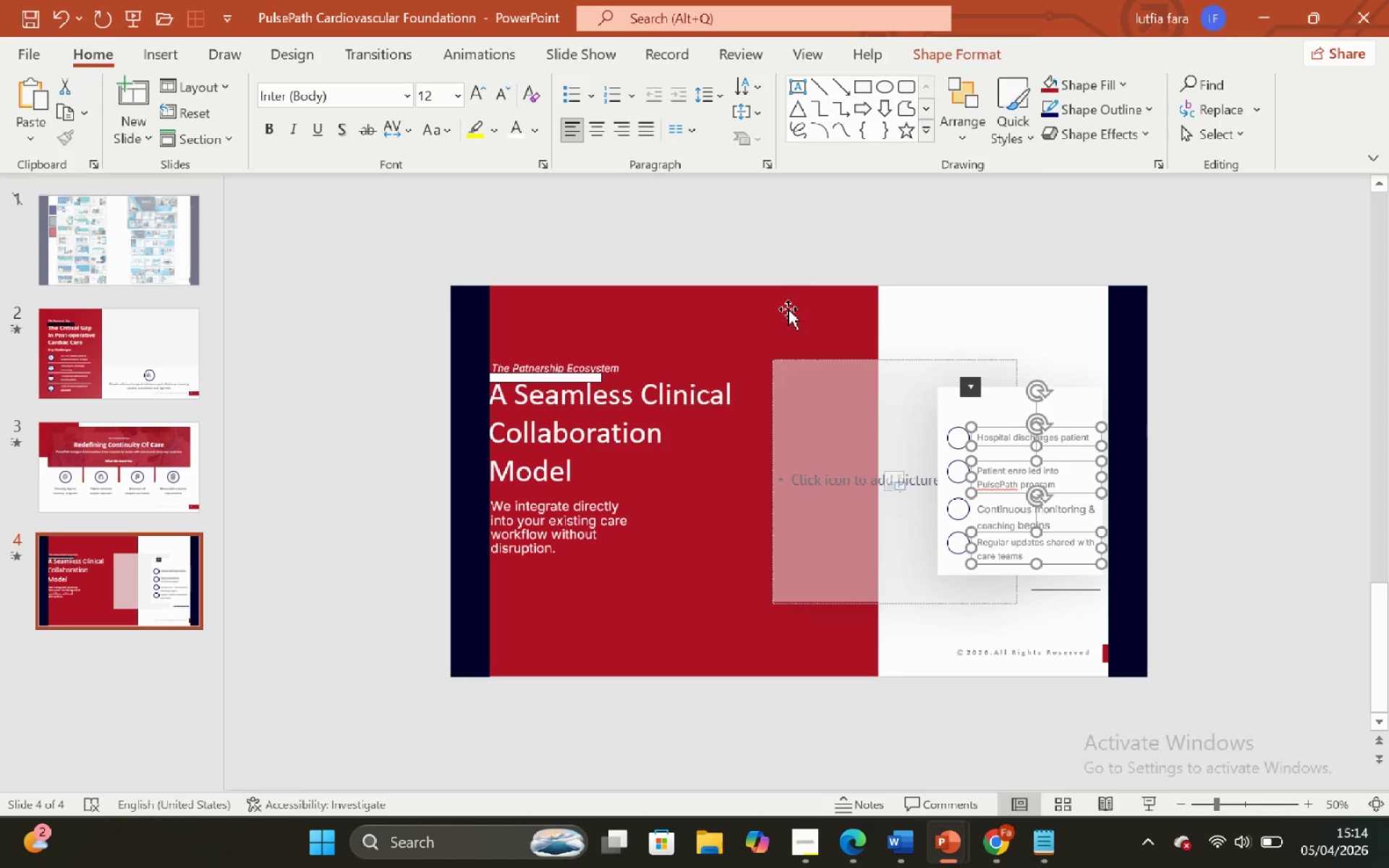 
left_click([715, 228])
 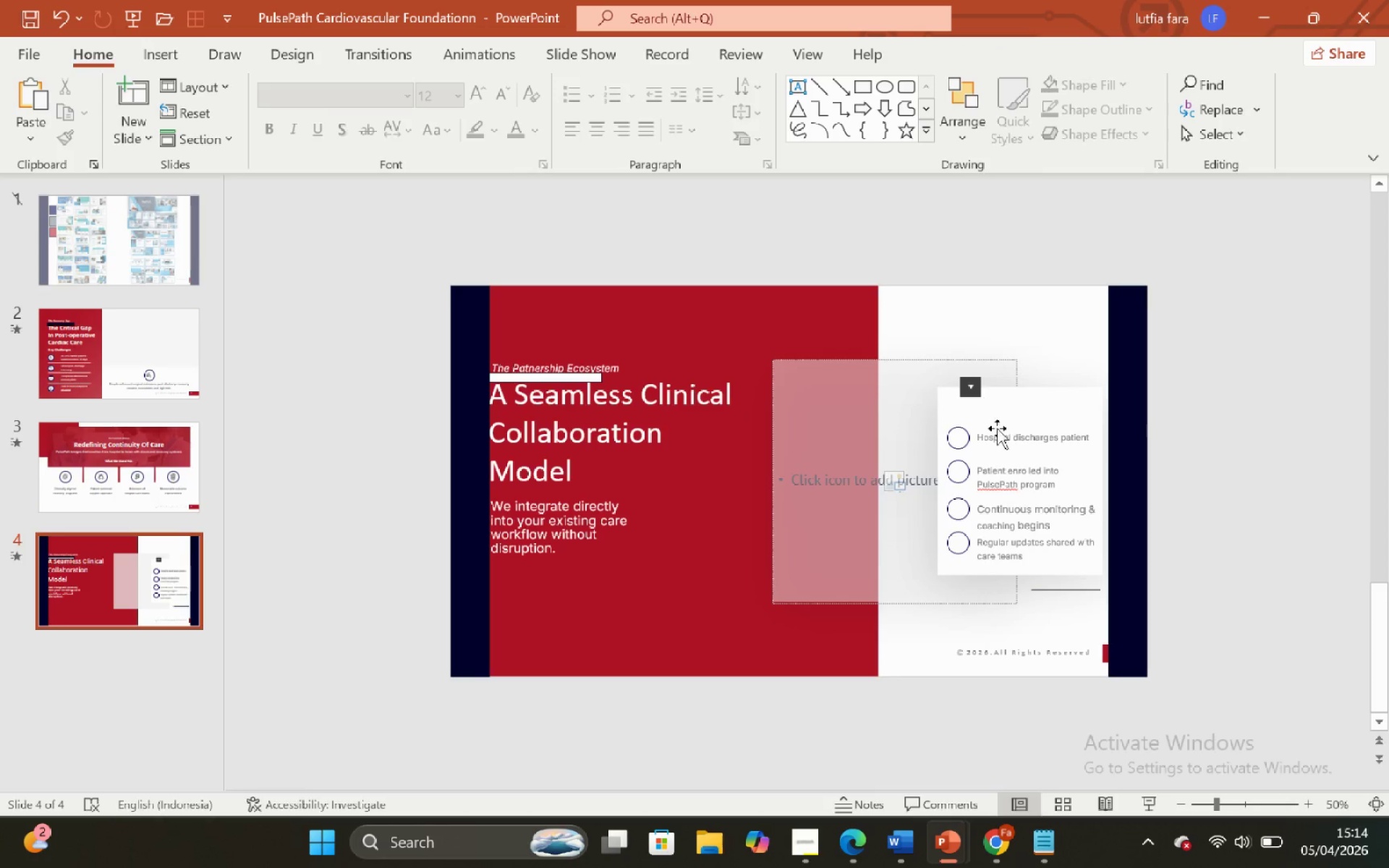 
left_click([991, 437])
 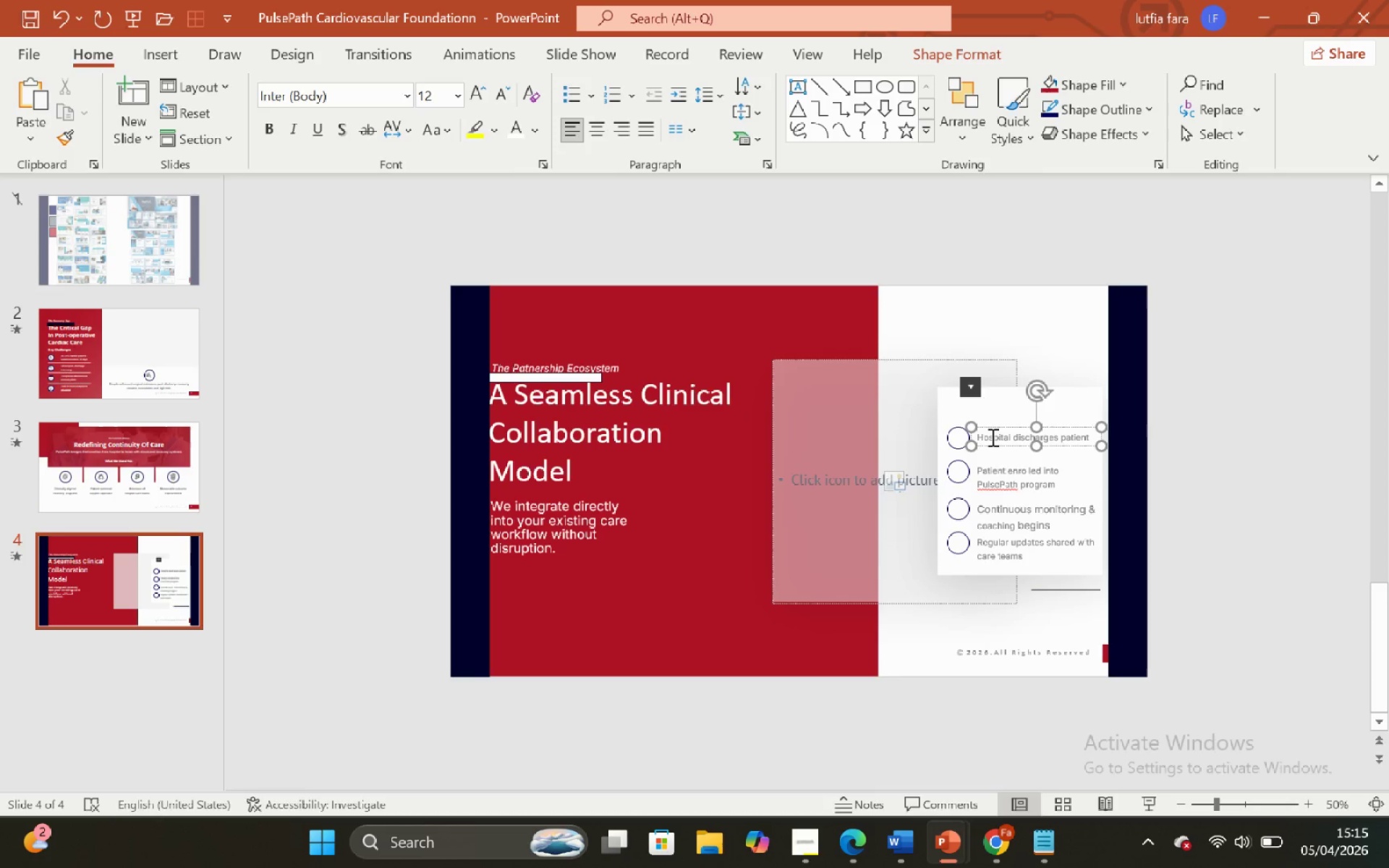 
hold_key(key=ControlLeft, duration=1.02)
hold_key(key=ShiftLeft, duration=0.88)
scroll: coordinate [989, 432], scroll_direction: up, amount: 2.0
 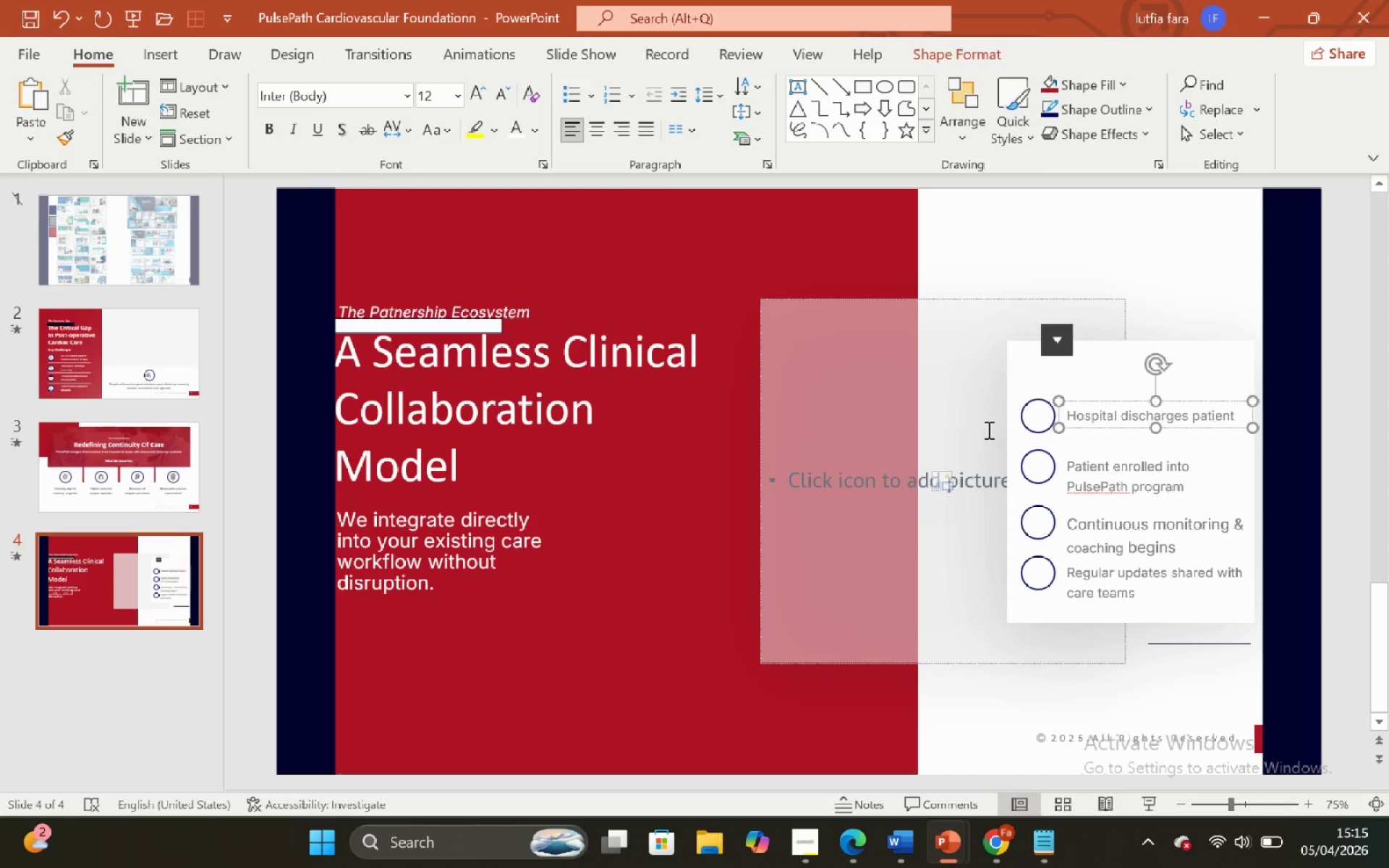 
hold_key(key=ShiftLeft, duration=1.19)
hold_key(key=ControlLeft, duration=0.94)
scroll: coordinate [987, 430], scroll_direction: up, amount: 1.0
 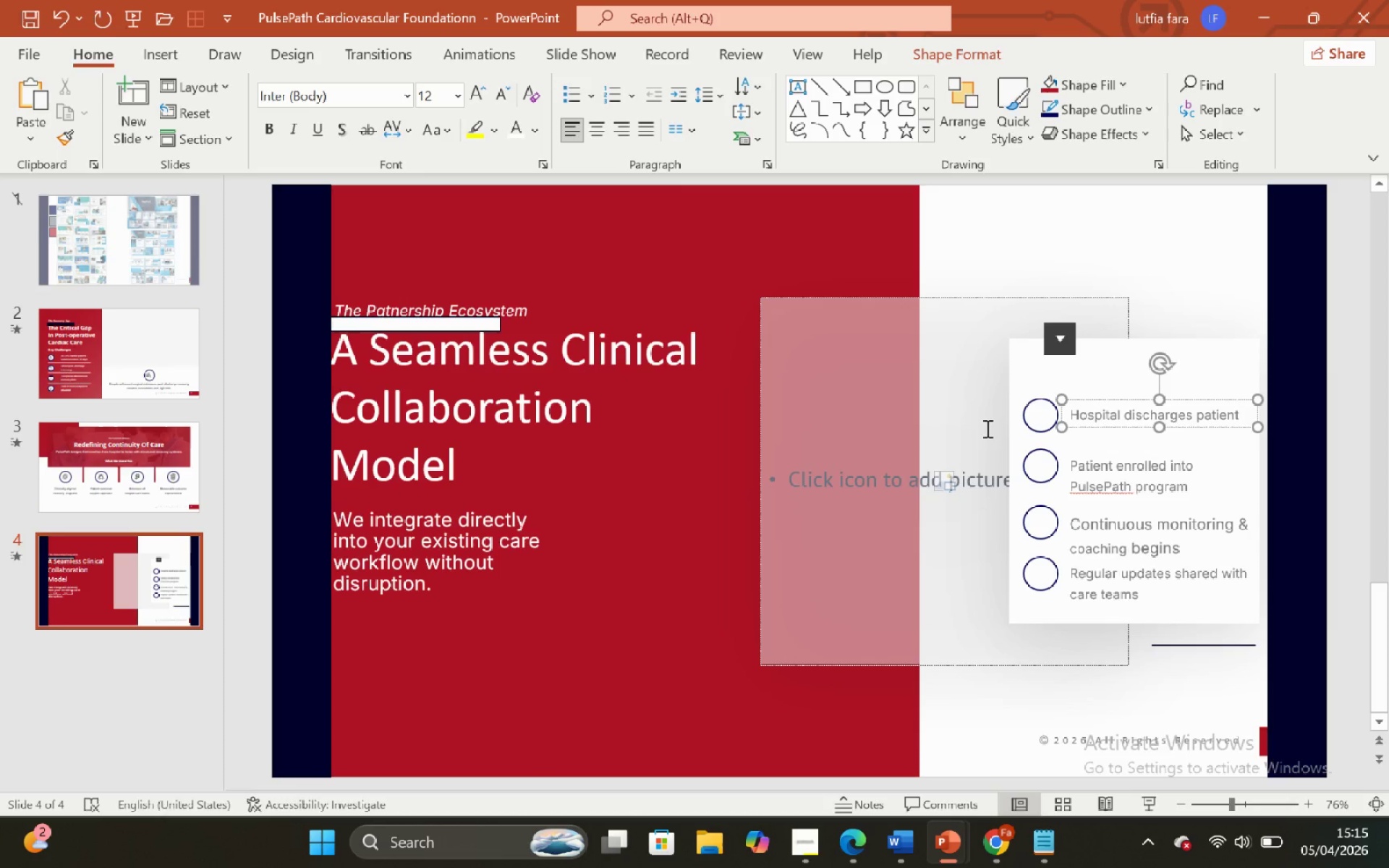 
hold_key(key=ControlLeft, duration=1.56)
hold_key(key=ShiftLeft, duration=1.58)
scroll: coordinate [985, 428], scroll_direction: none, amount: 0.0
 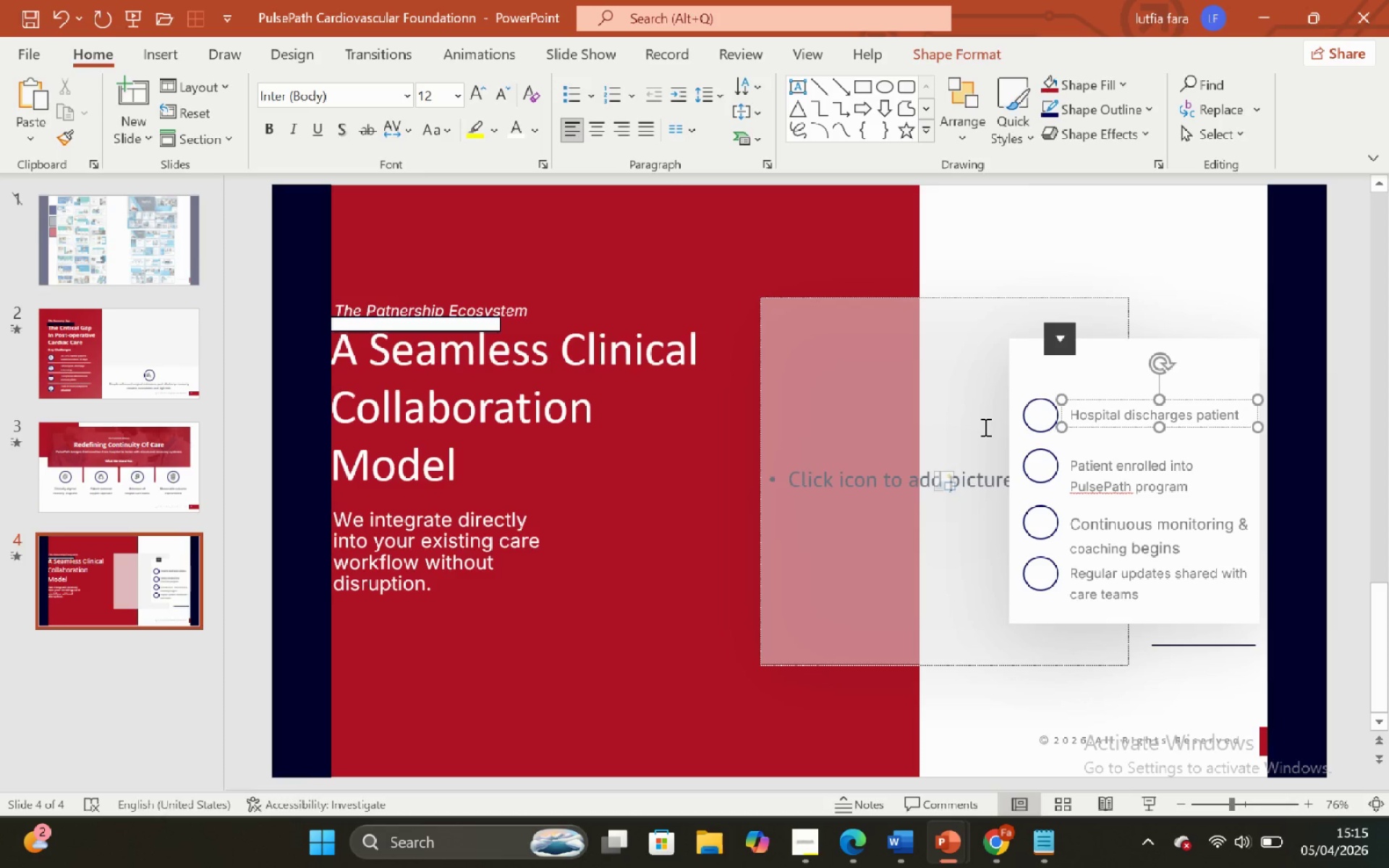 
wait(6.94)
 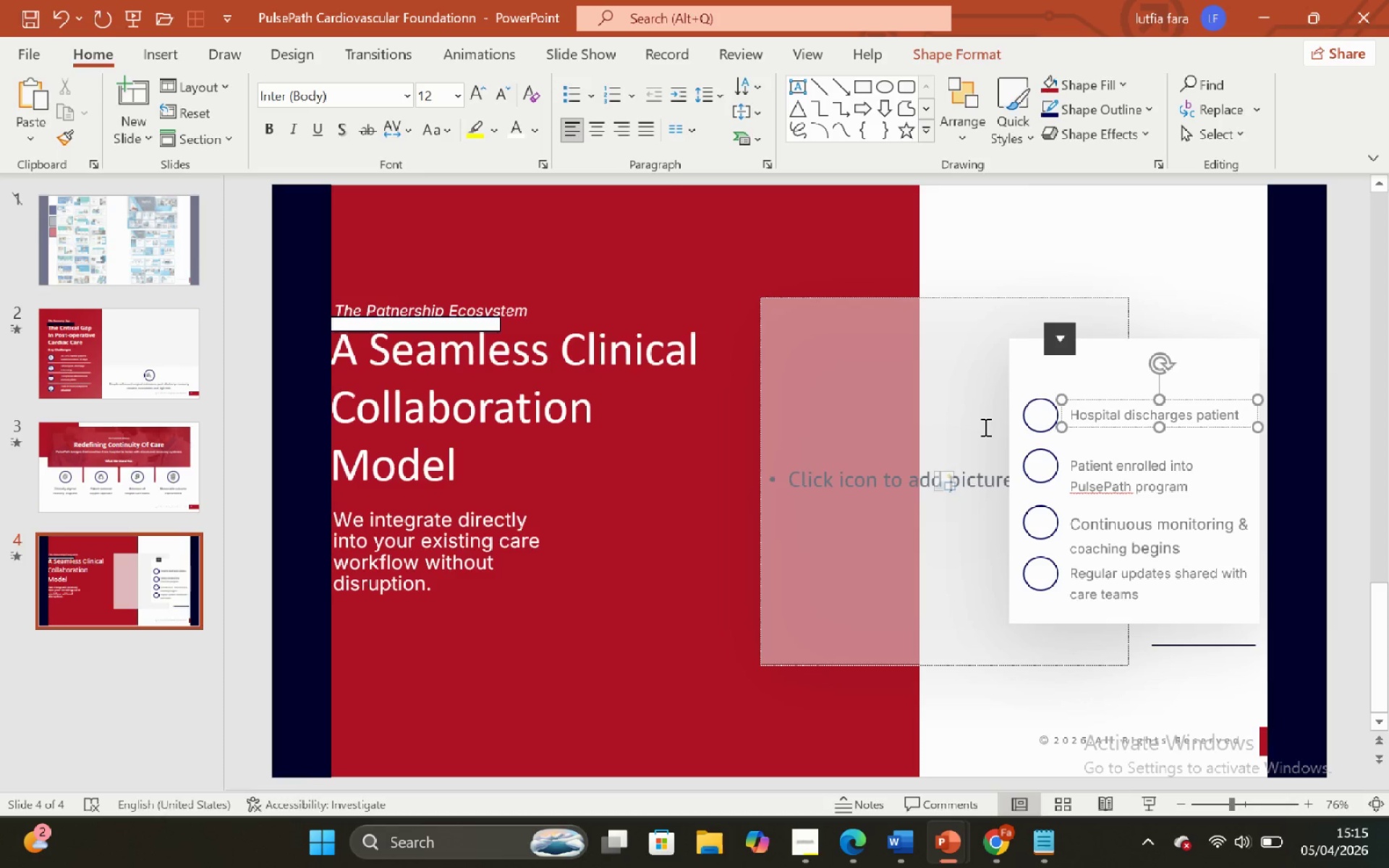 
hold_key(key=ControlLeft, duration=3.59)
hold_key(key=ShiftLeft, duration=15.09)
scroll: coordinate [984, 427], scroll_direction: none, amount: 0.0
 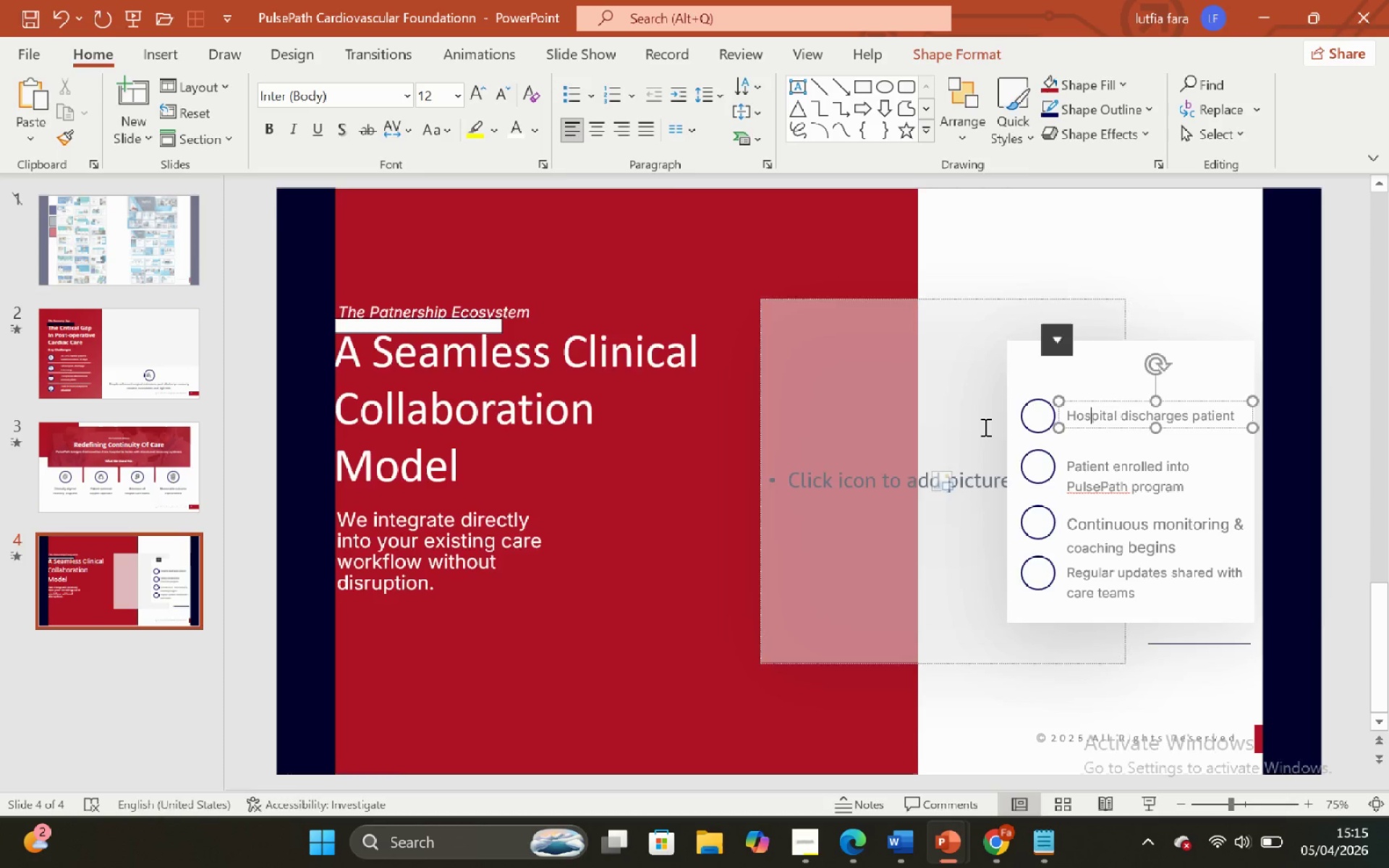 
scroll: coordinate [984, 427], scroll_direction: down, amount: 1.0
 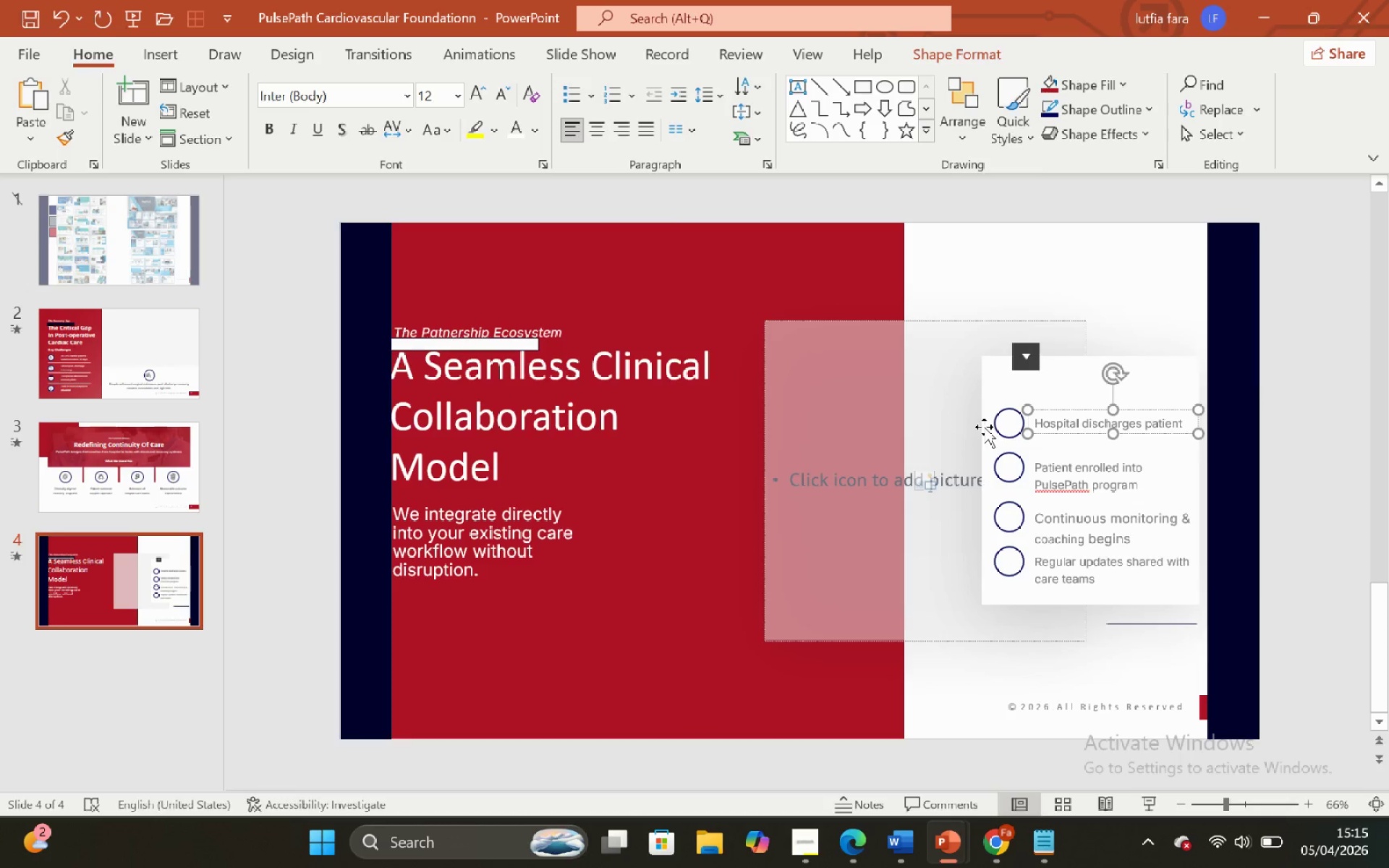 
left_click([862, 511])
 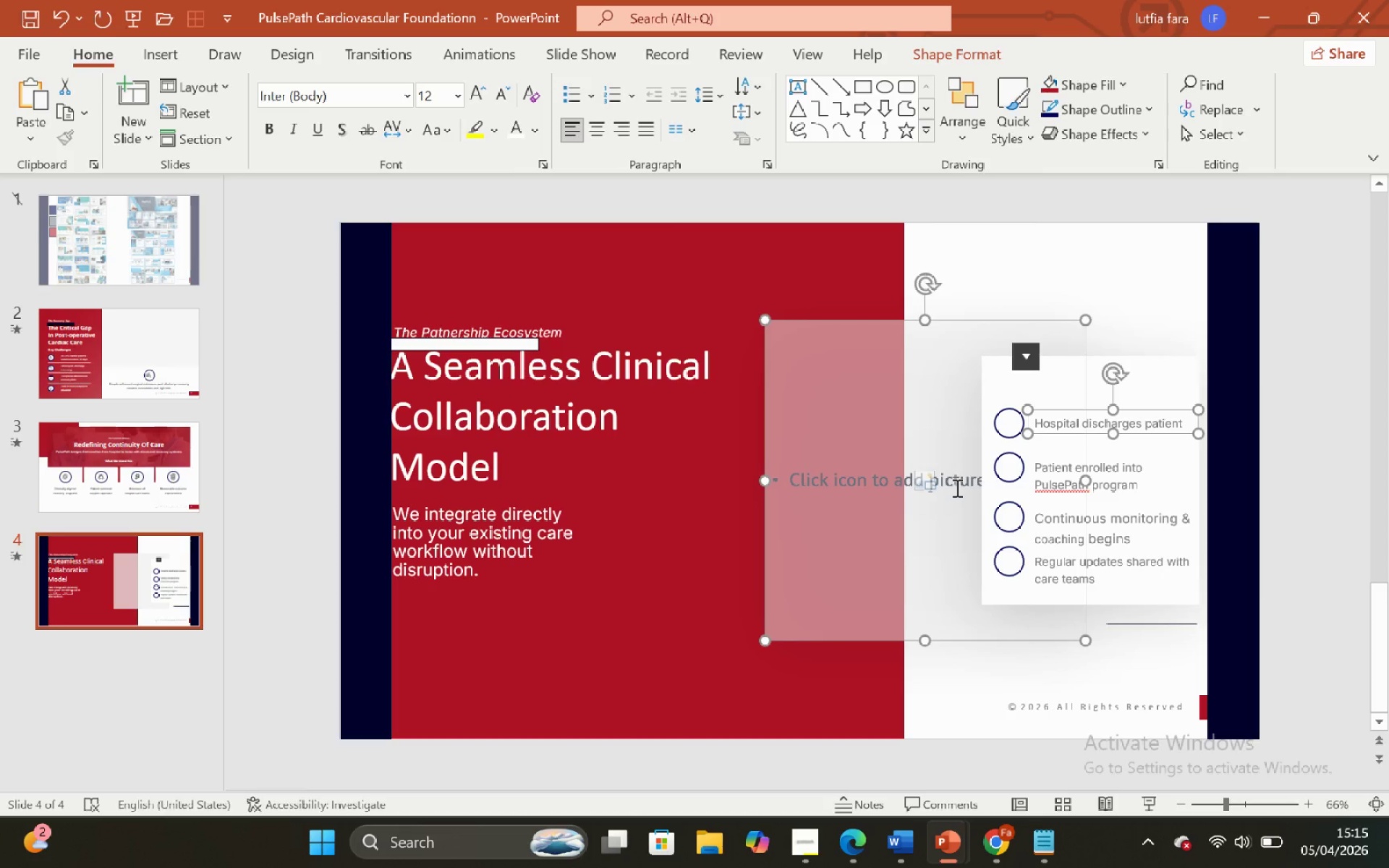 
left_click([956, 488])
 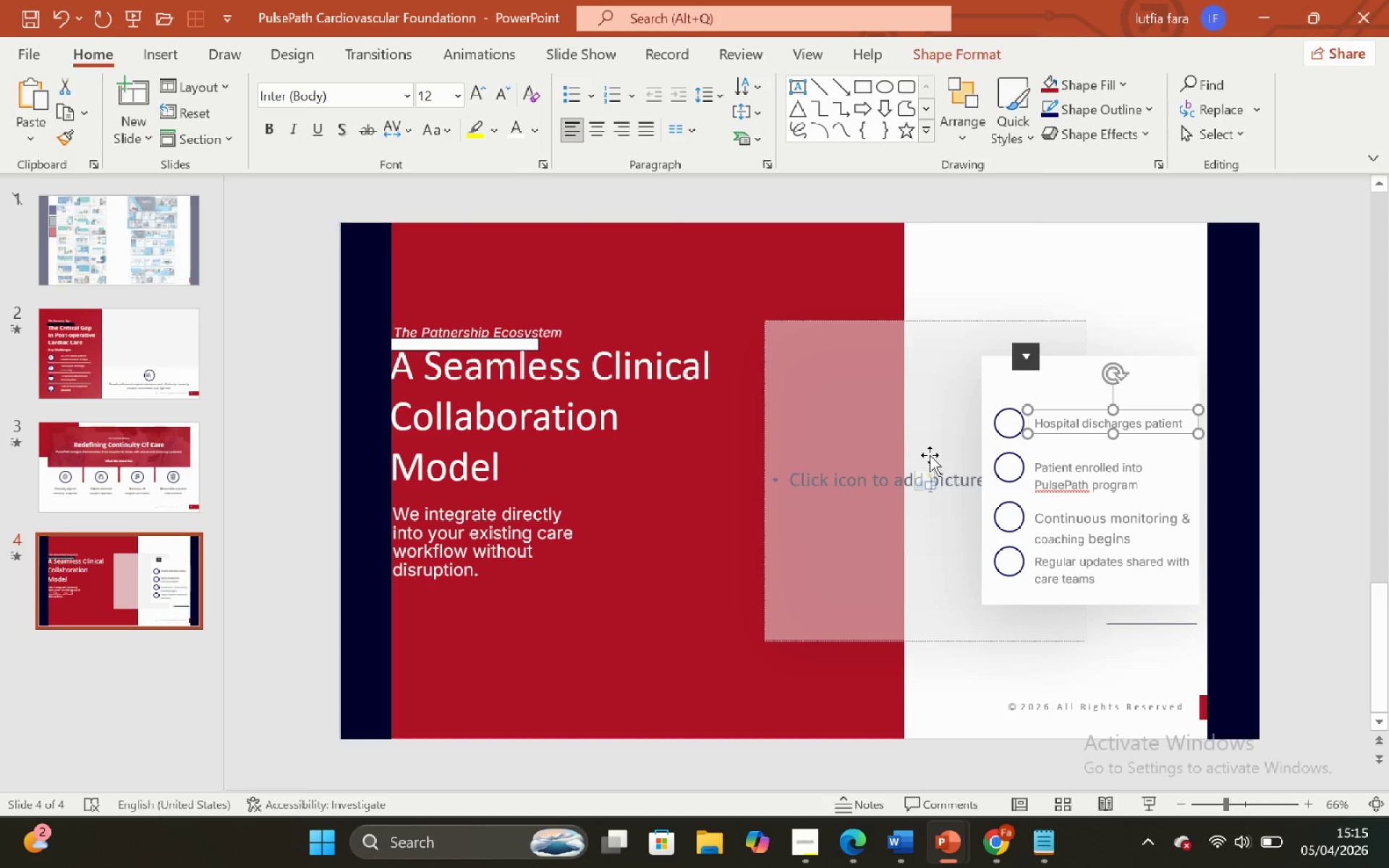 
left_click([930, 455])
 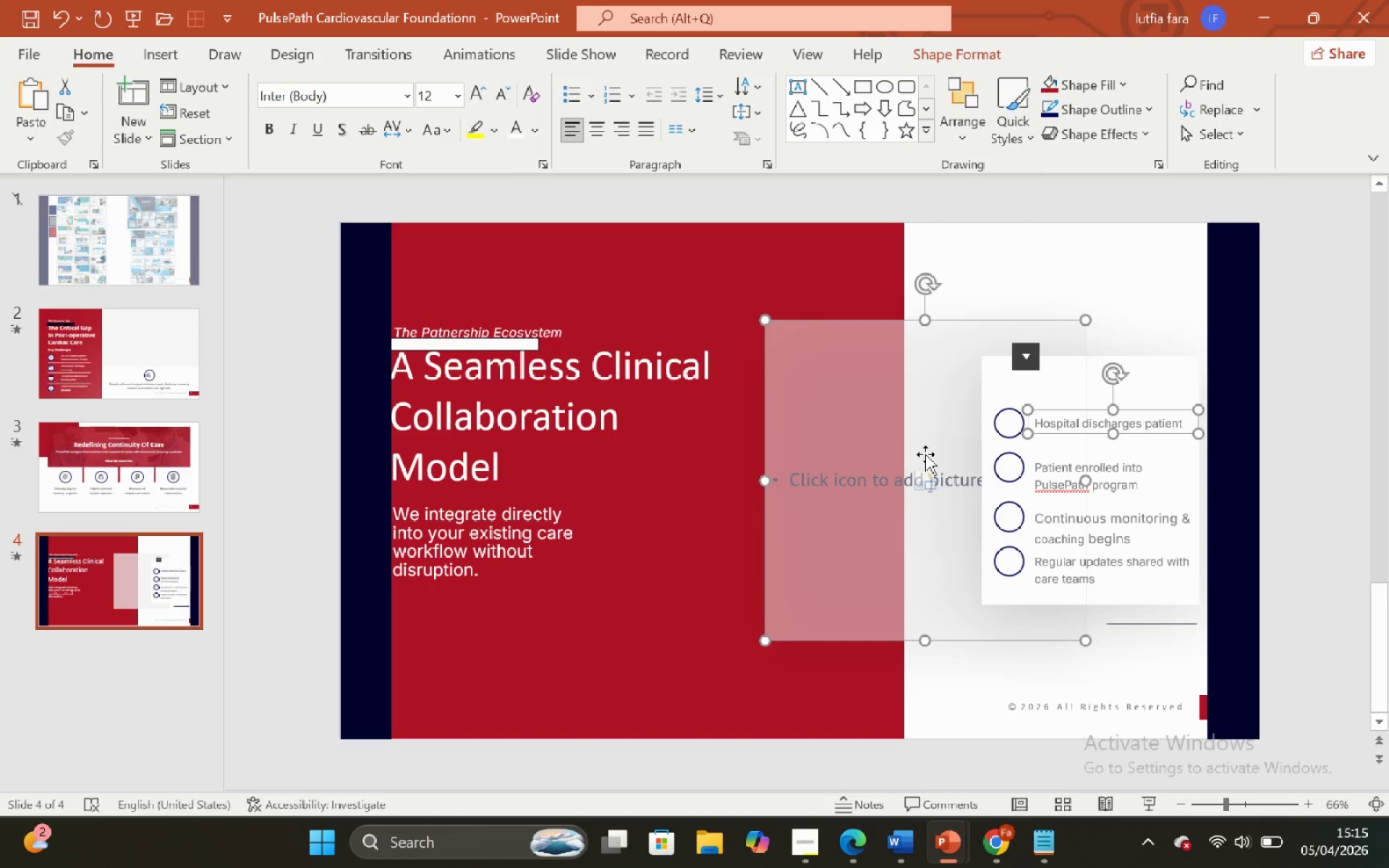 
hold_key(key=ShiftLeft, duration=4.12)
 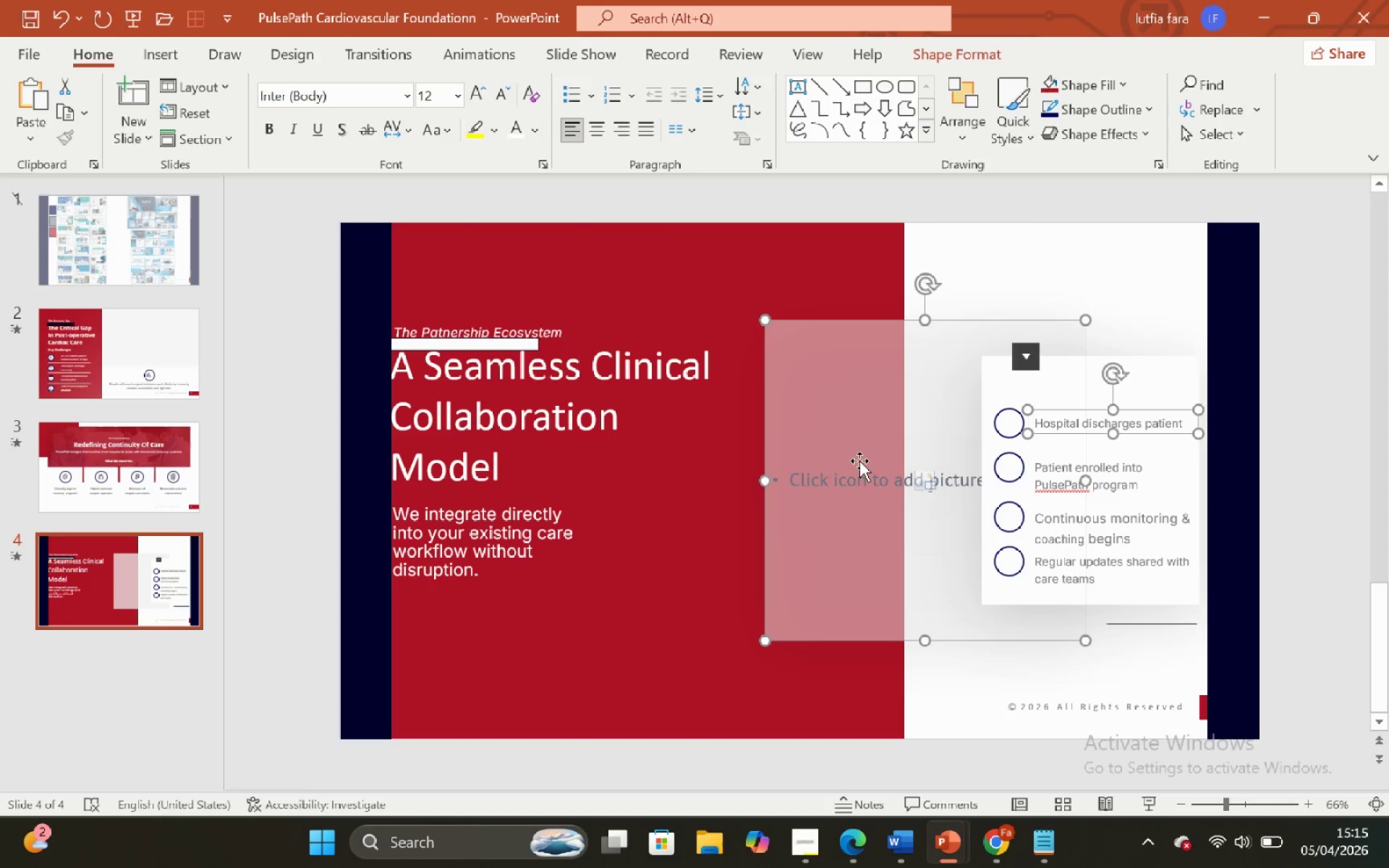 
hold_key(key=ShiftLeft, duration=5.88)
 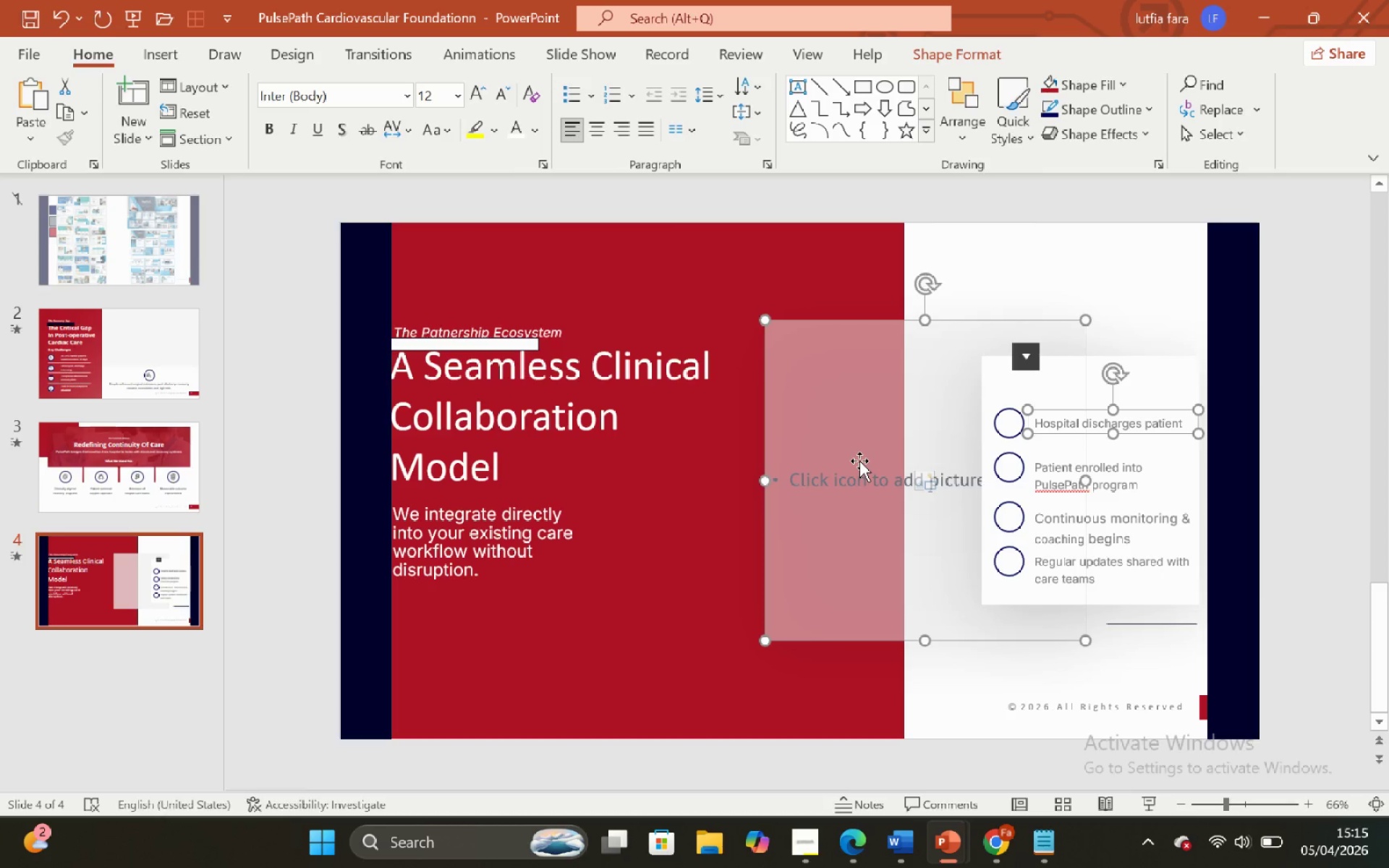 
key(Shift+ShiftLeft)
 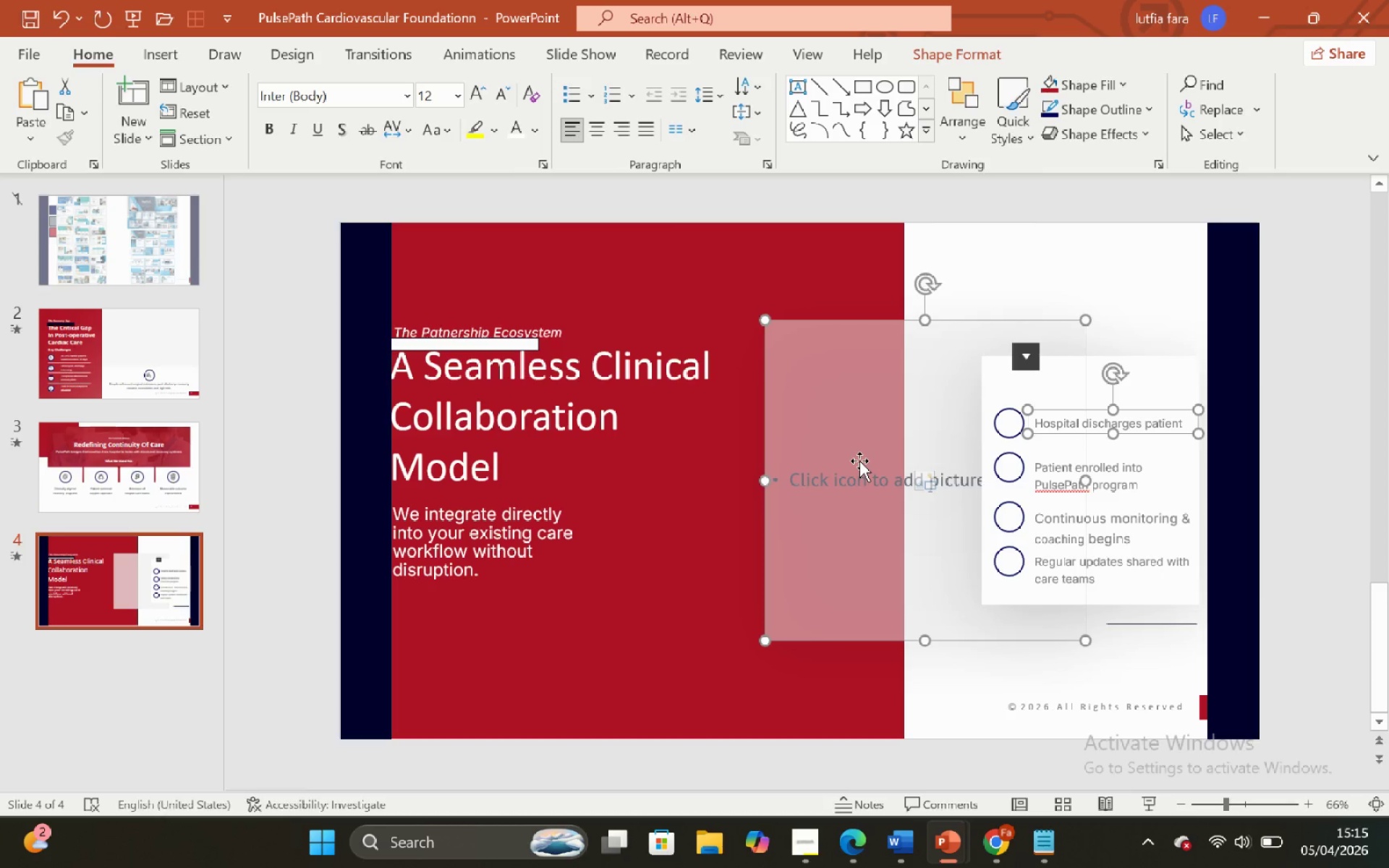 
hold_key(key=ShiftLeft, duration=7.89)
left_click([1111, 281])
 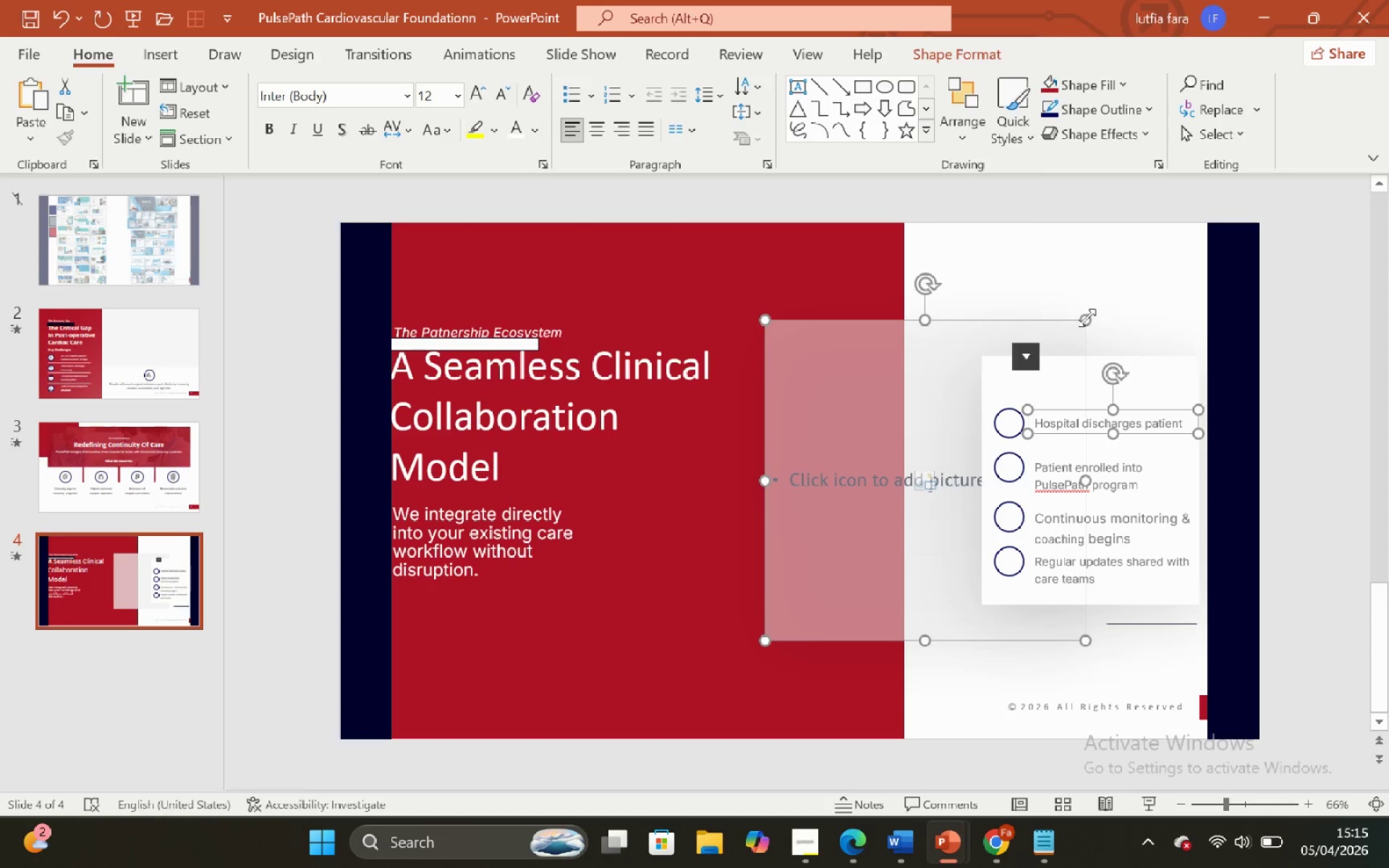 
hold_key(key=ShiftLeft, duration=0.86)
left_click([1142, 238])
 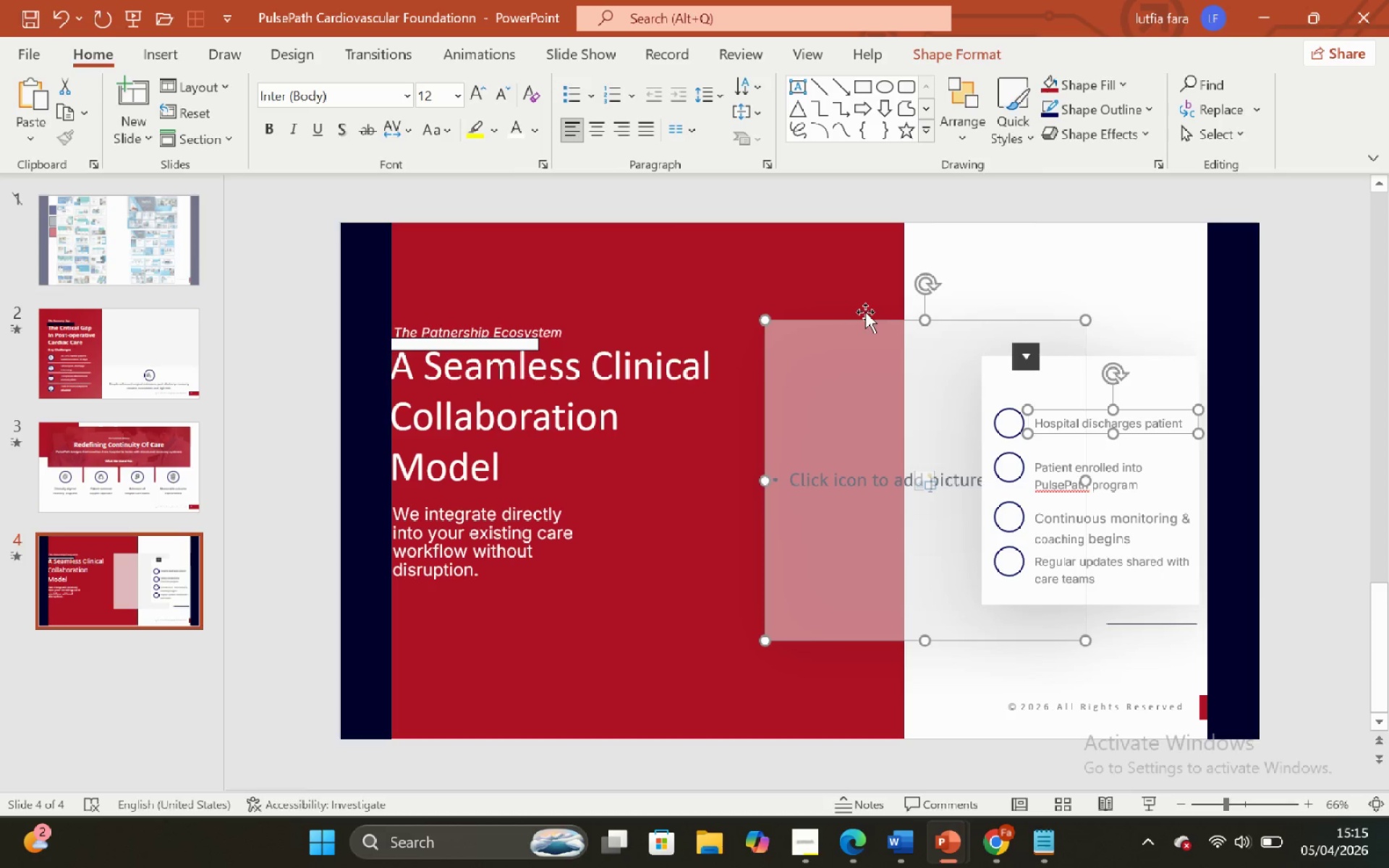 
left_click([1016, 237])
 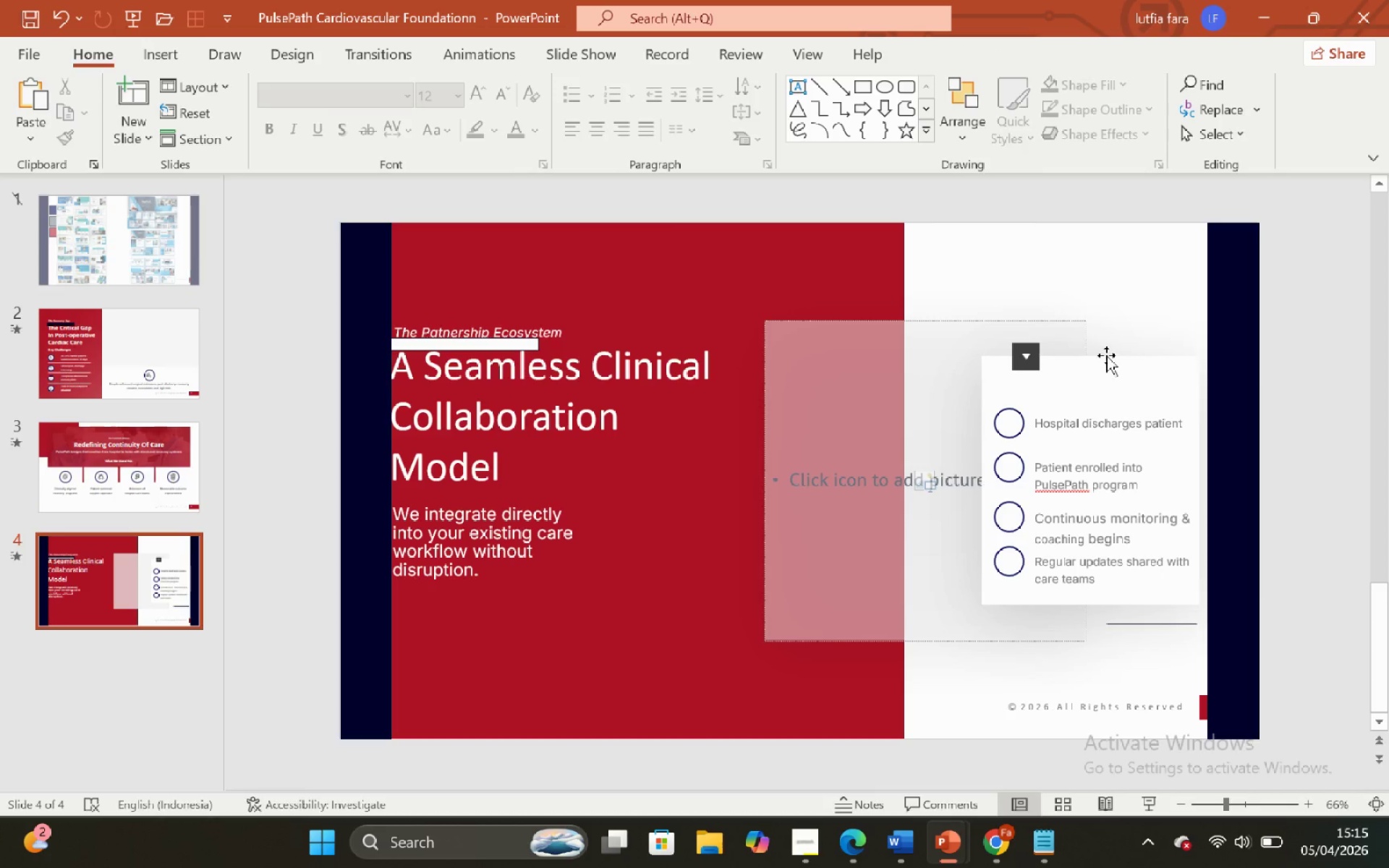 
left_click([1106, 354])
 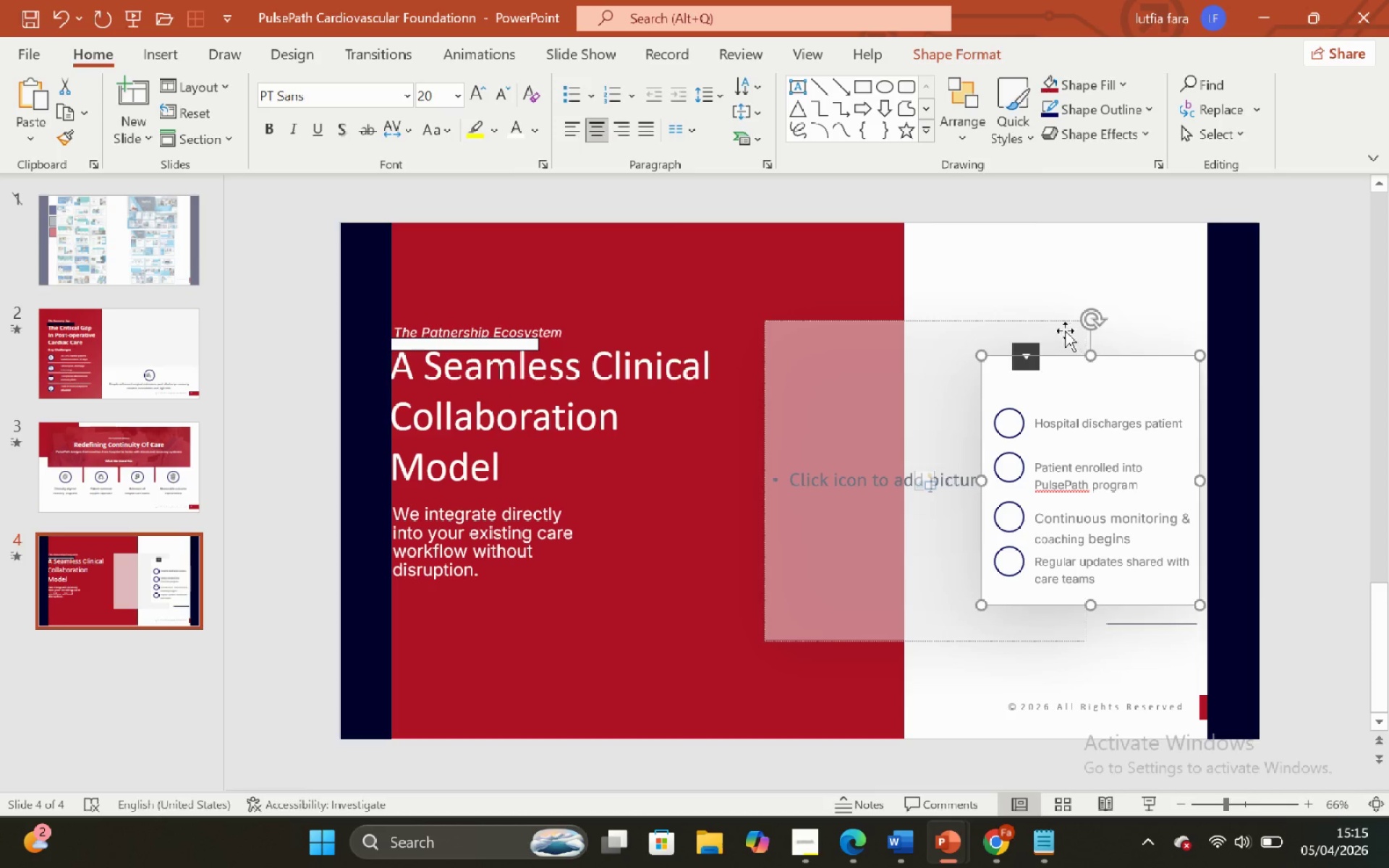 
hold_key(key=ShiftLeft, duration=0.56)
left_click([1065, 331])
 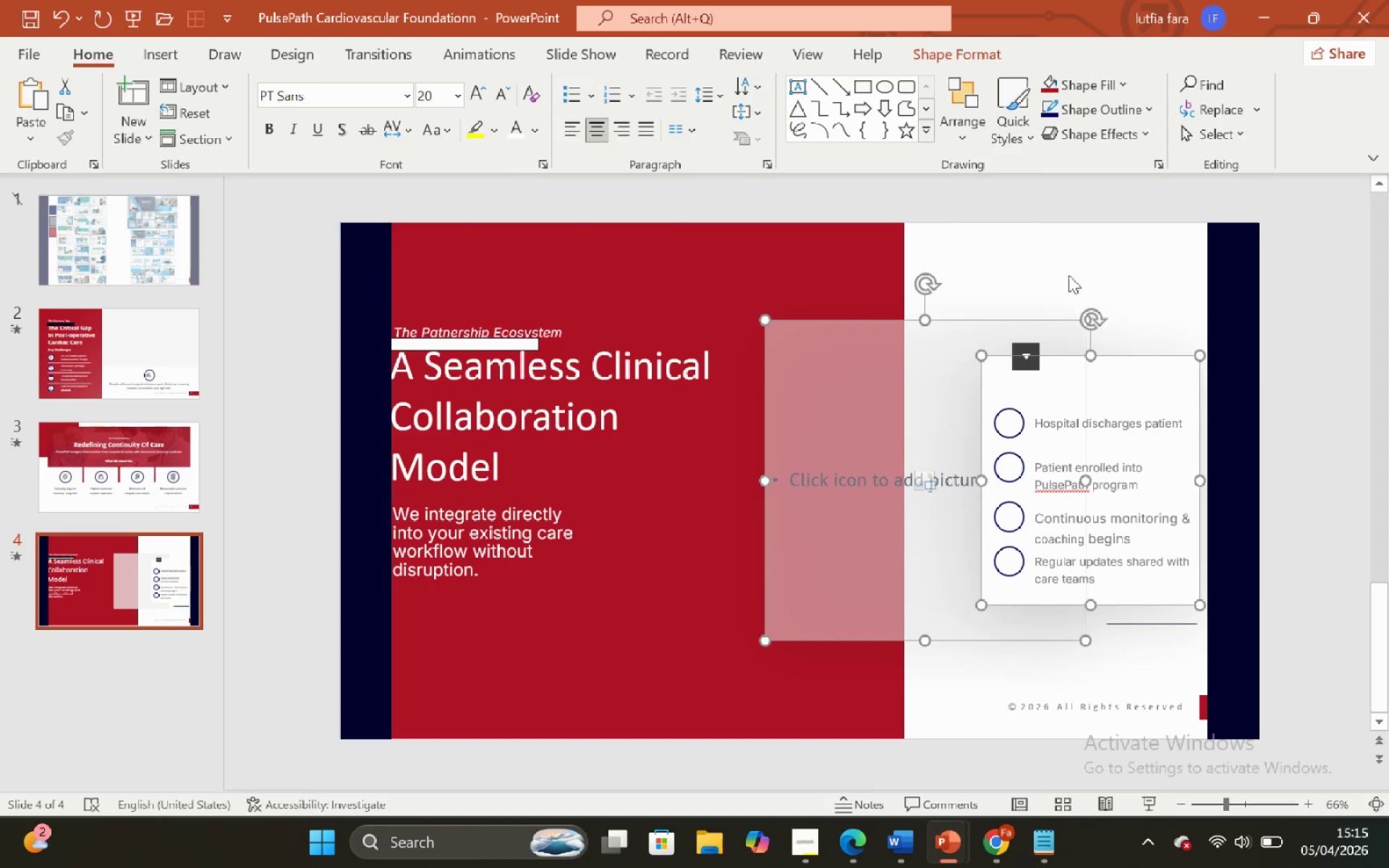 
left_click([1071, 269])
 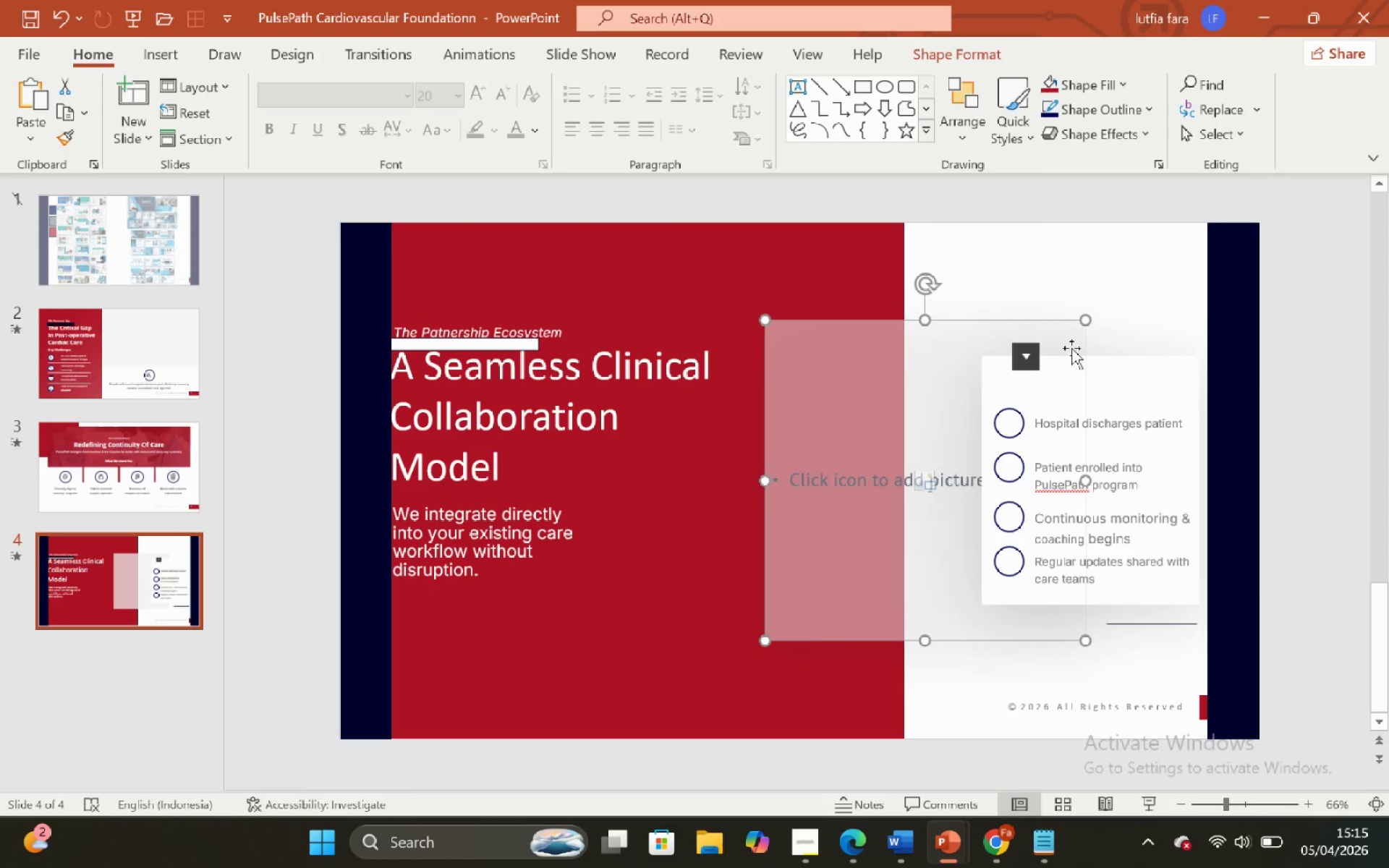 
hold_key(key=ShiftLeft, duration=0.39)
 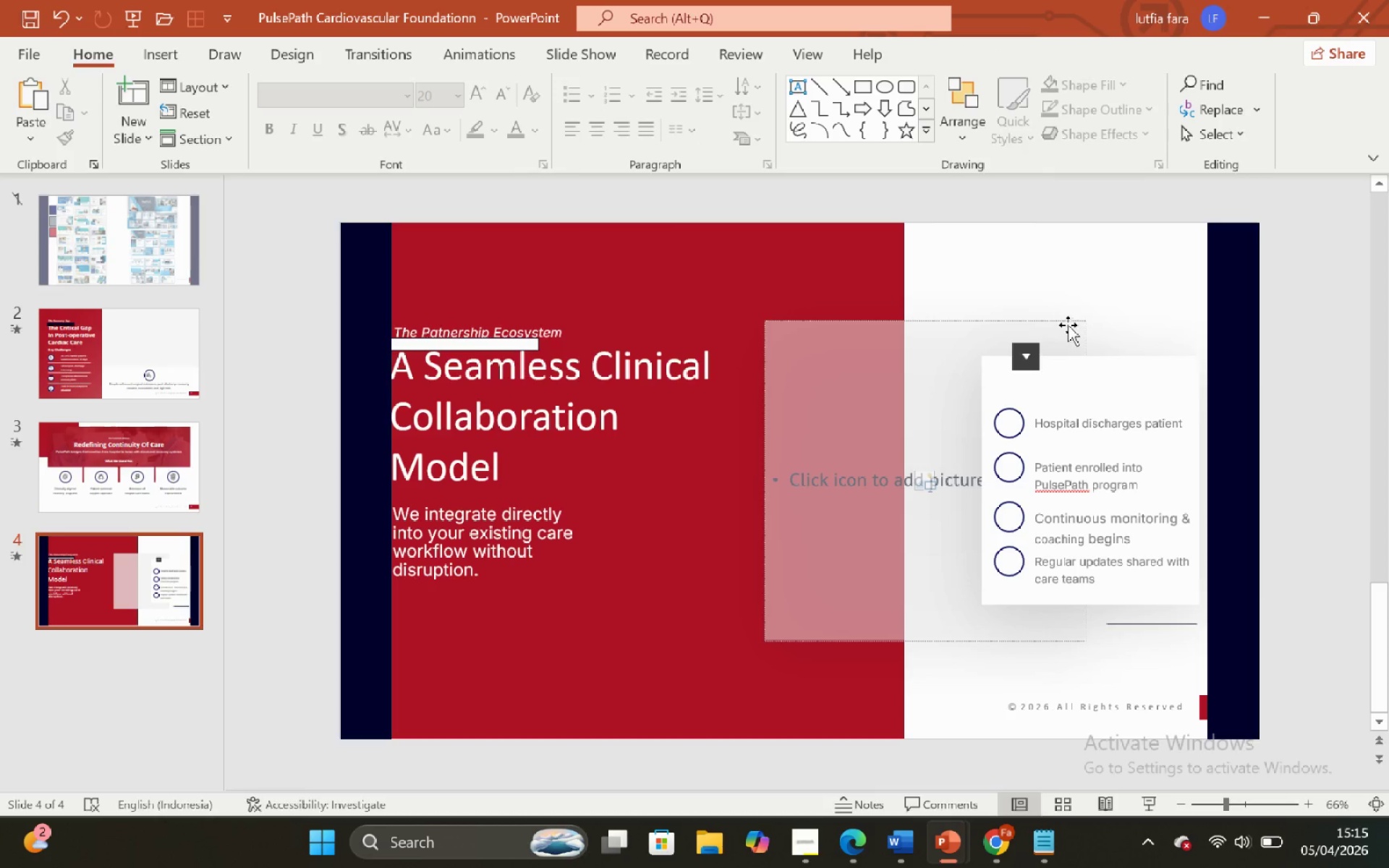 
left_click([1068, 325])
 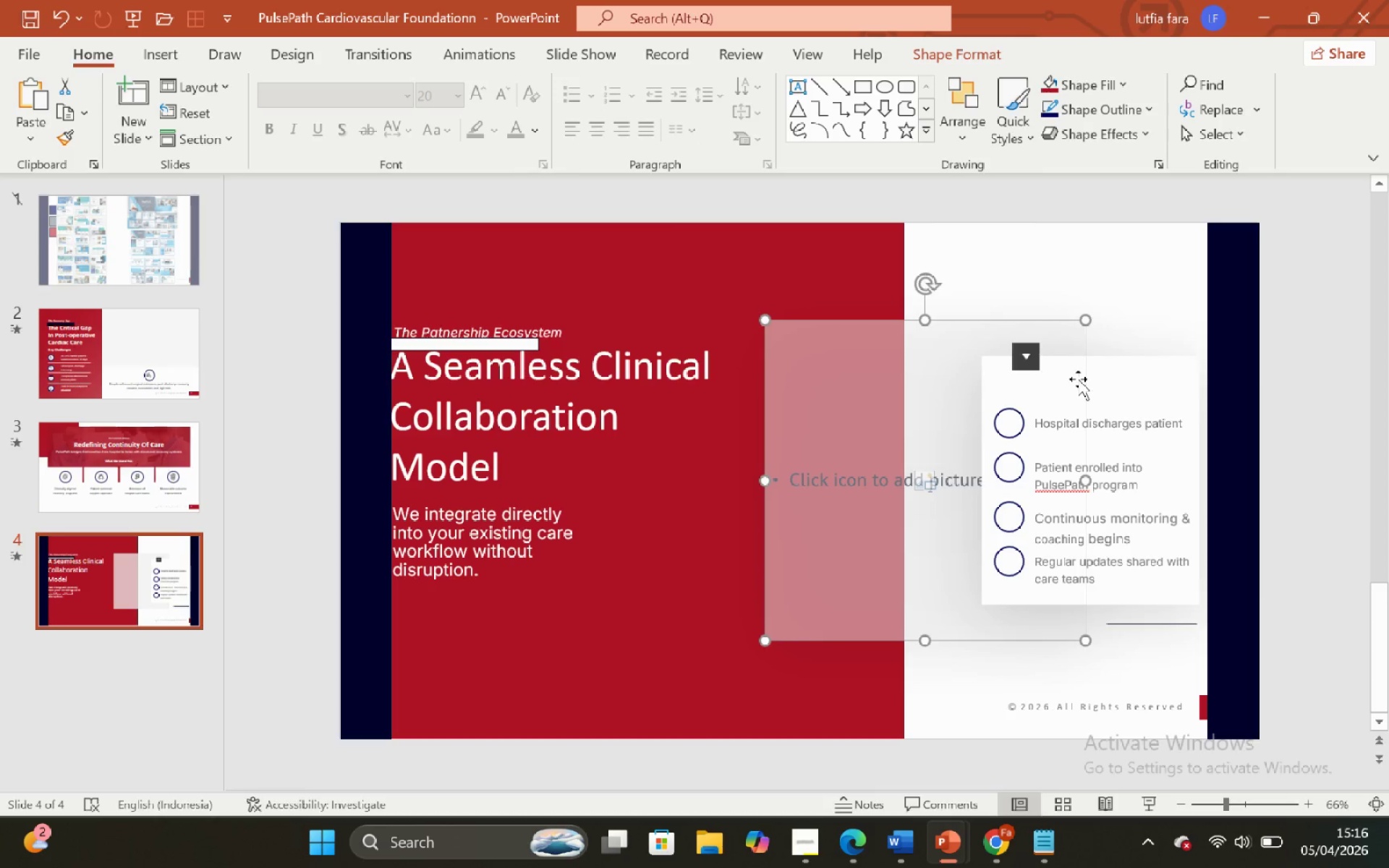 
hold_key(key=ShiftLeft, duration=0.75)
left_click([1119, 370])
 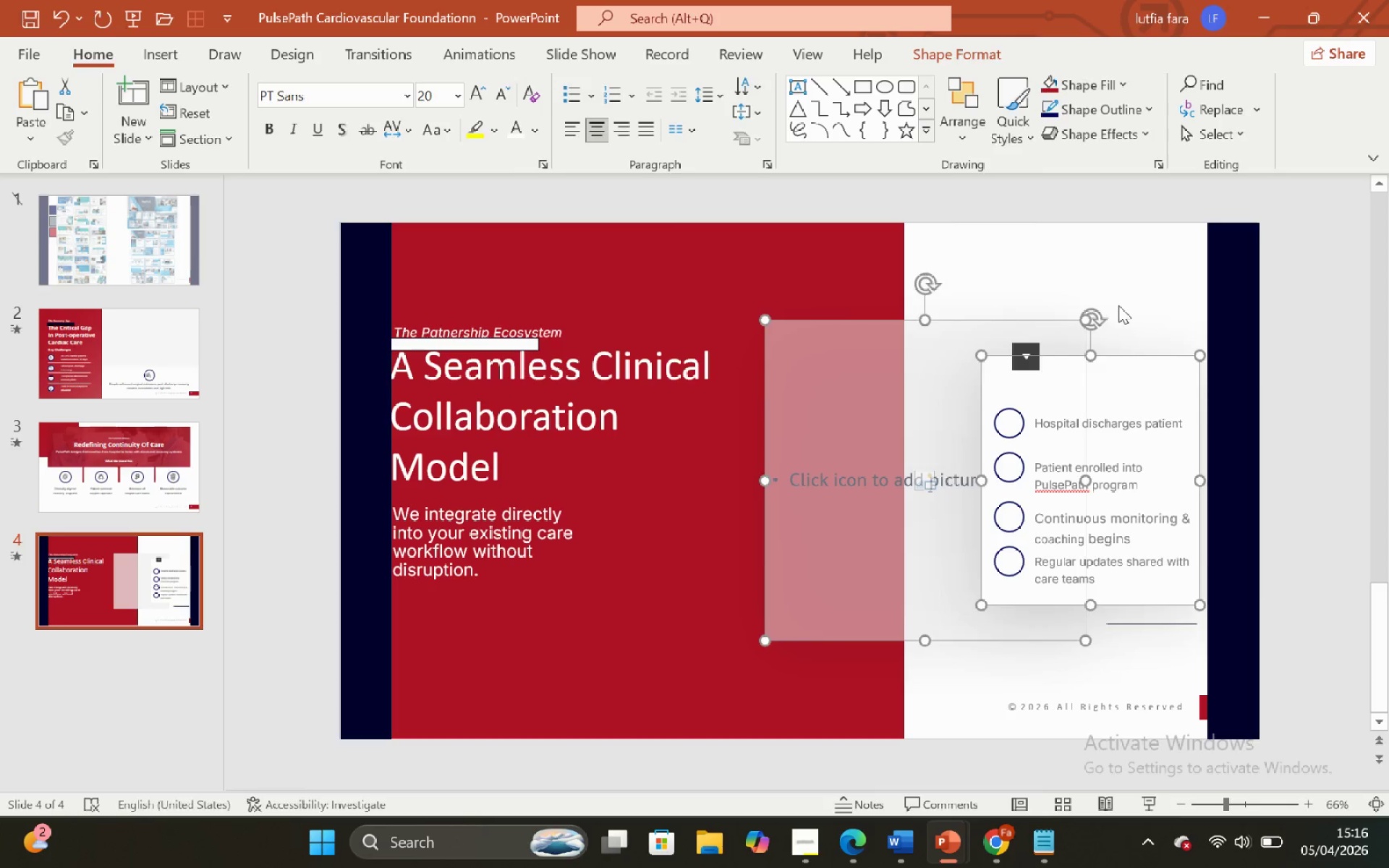 
double_click([1118, 305])
 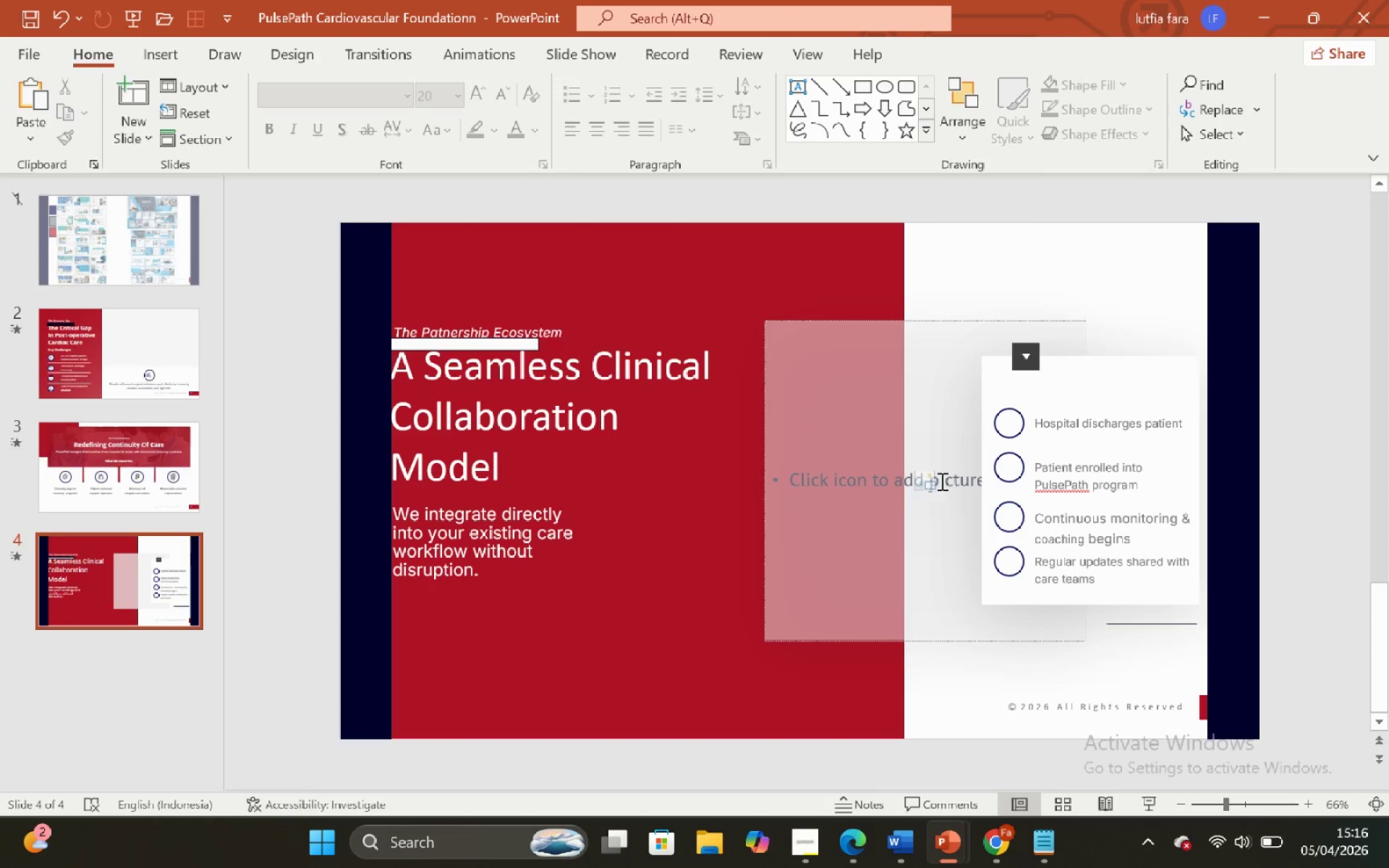 
left_click([561, 554])
 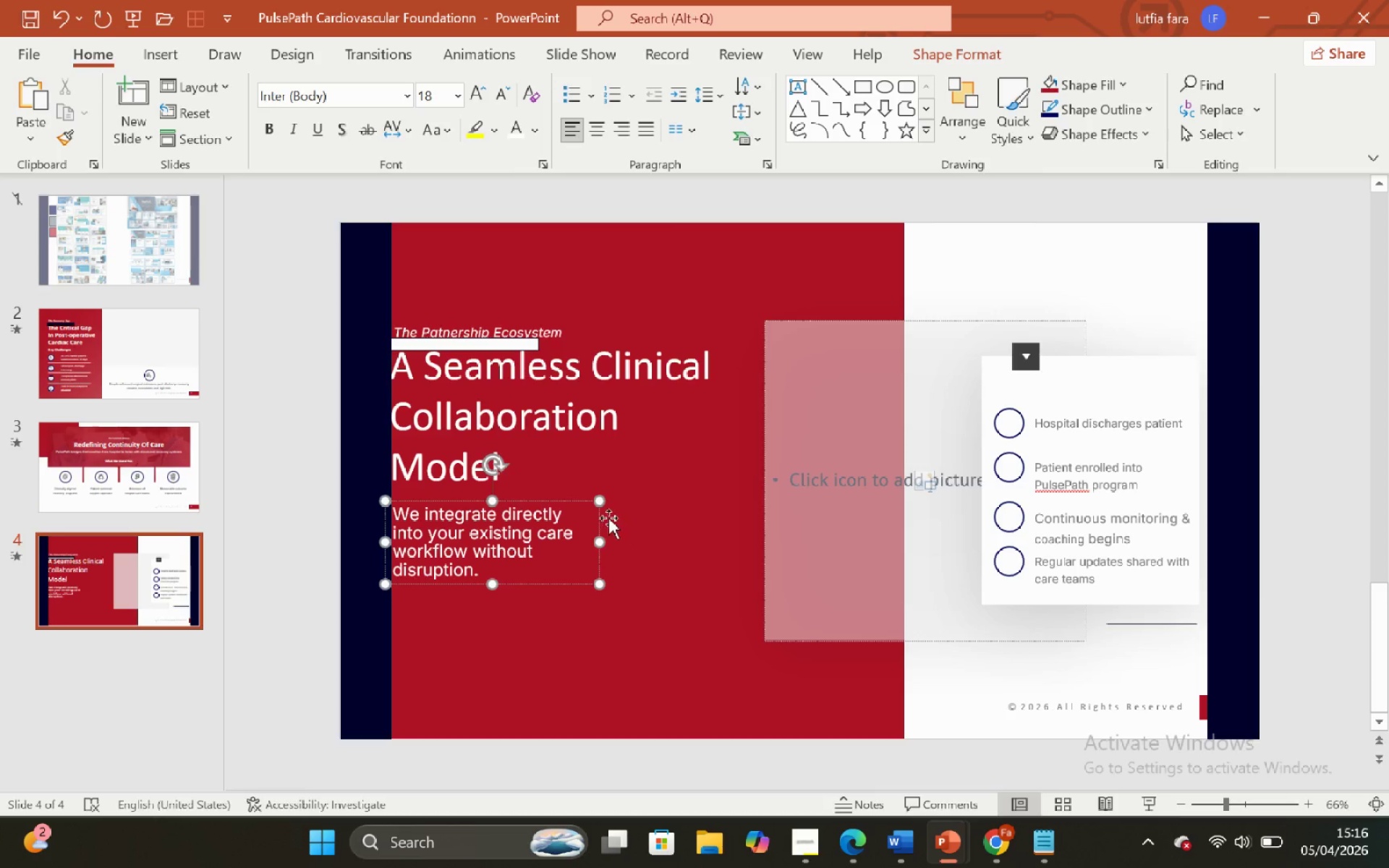 
left_click([600, 519])
 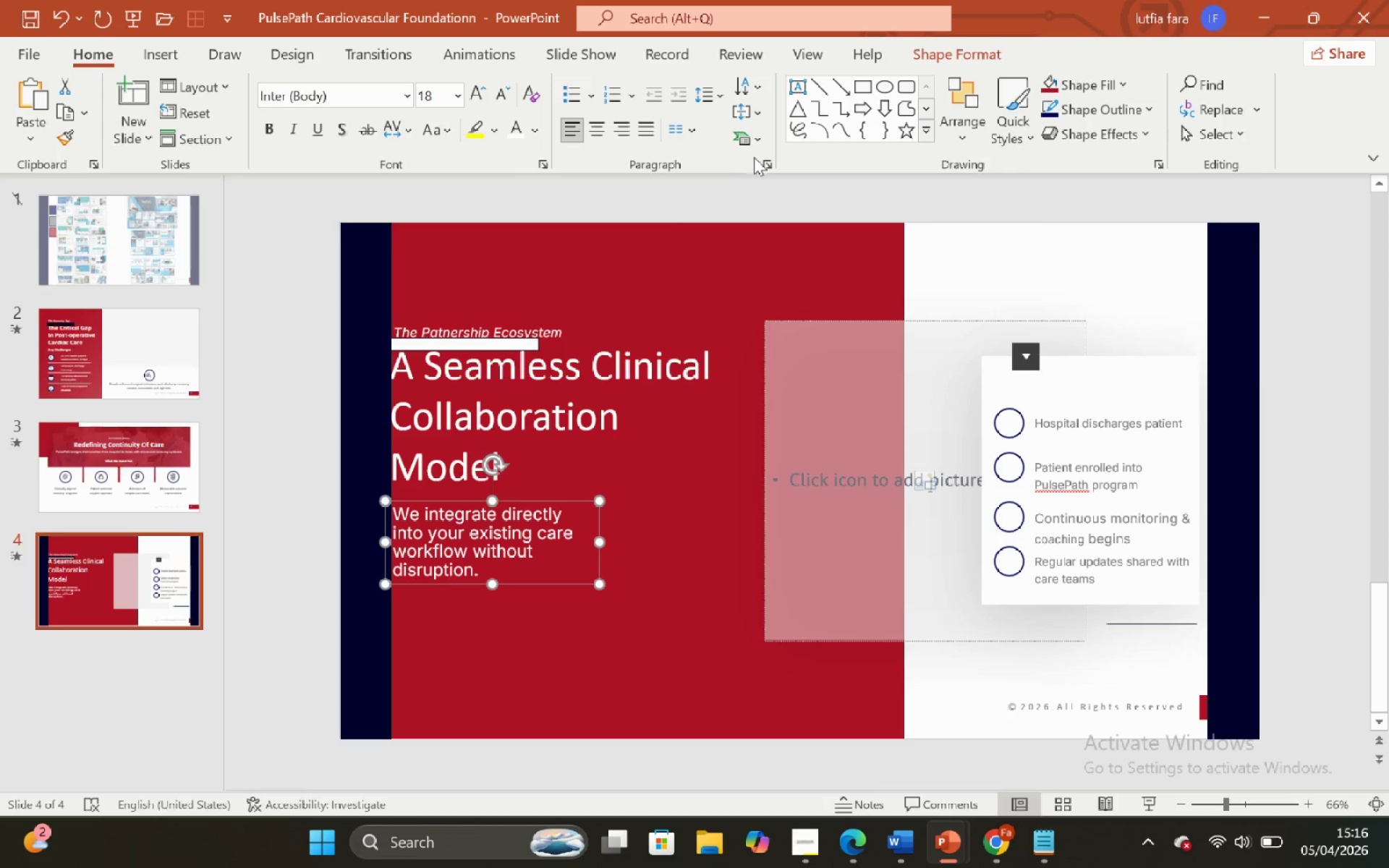 
left_click([765, 160])
 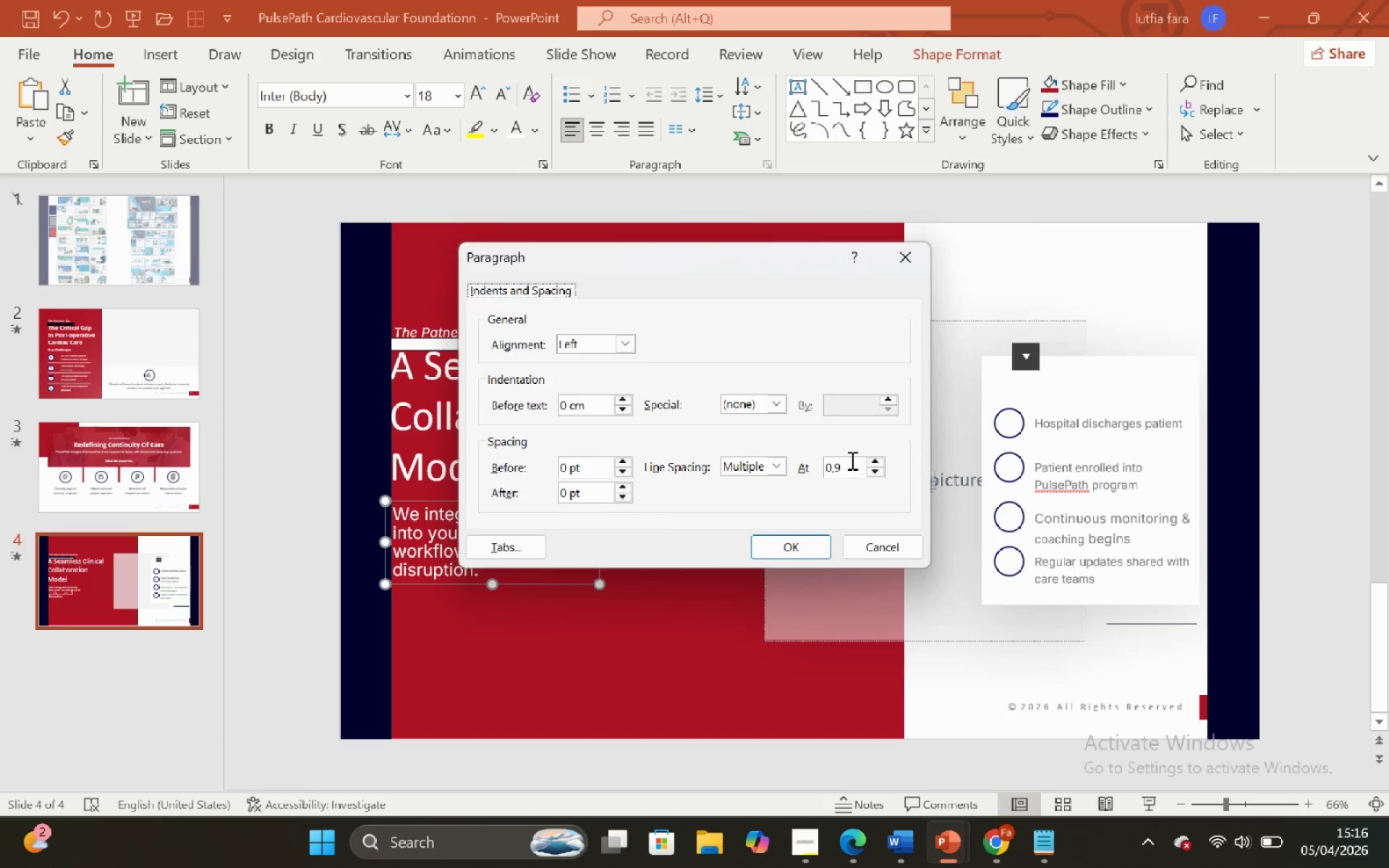 
left_click_drag(start_coordinate=[848, 460], to_coordinate=[802, 490])
 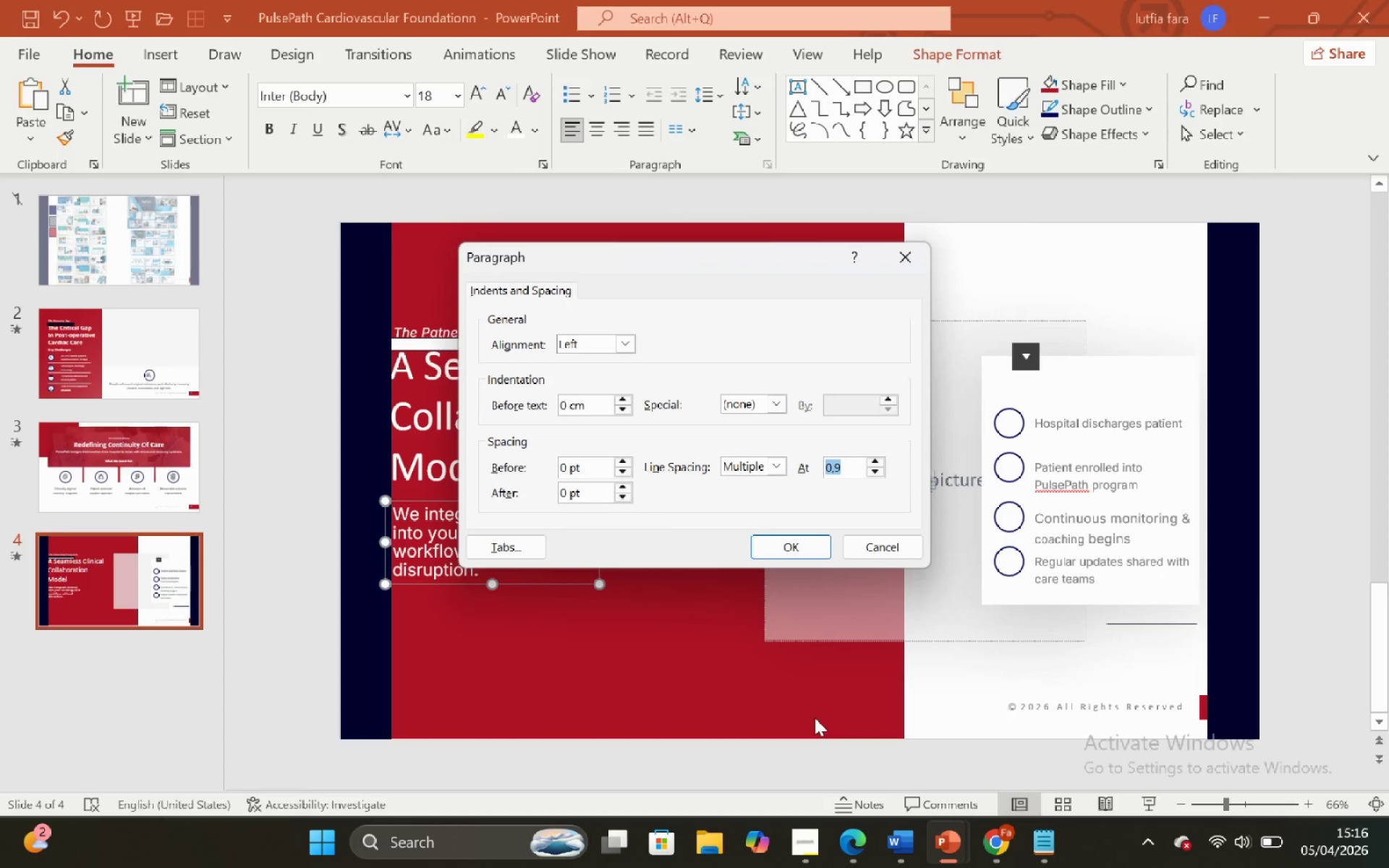 
key(Backspace)
 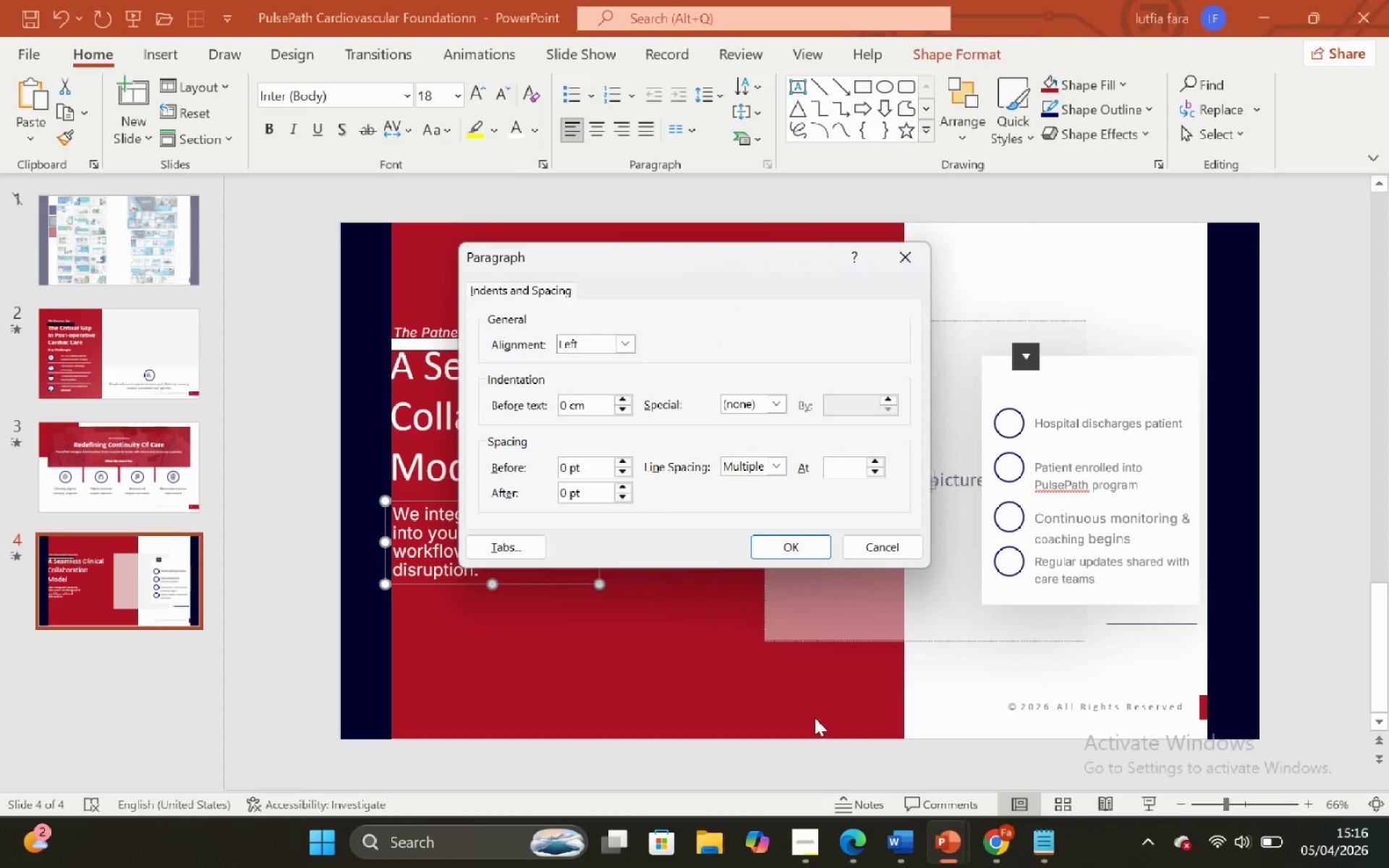 
key(1)
 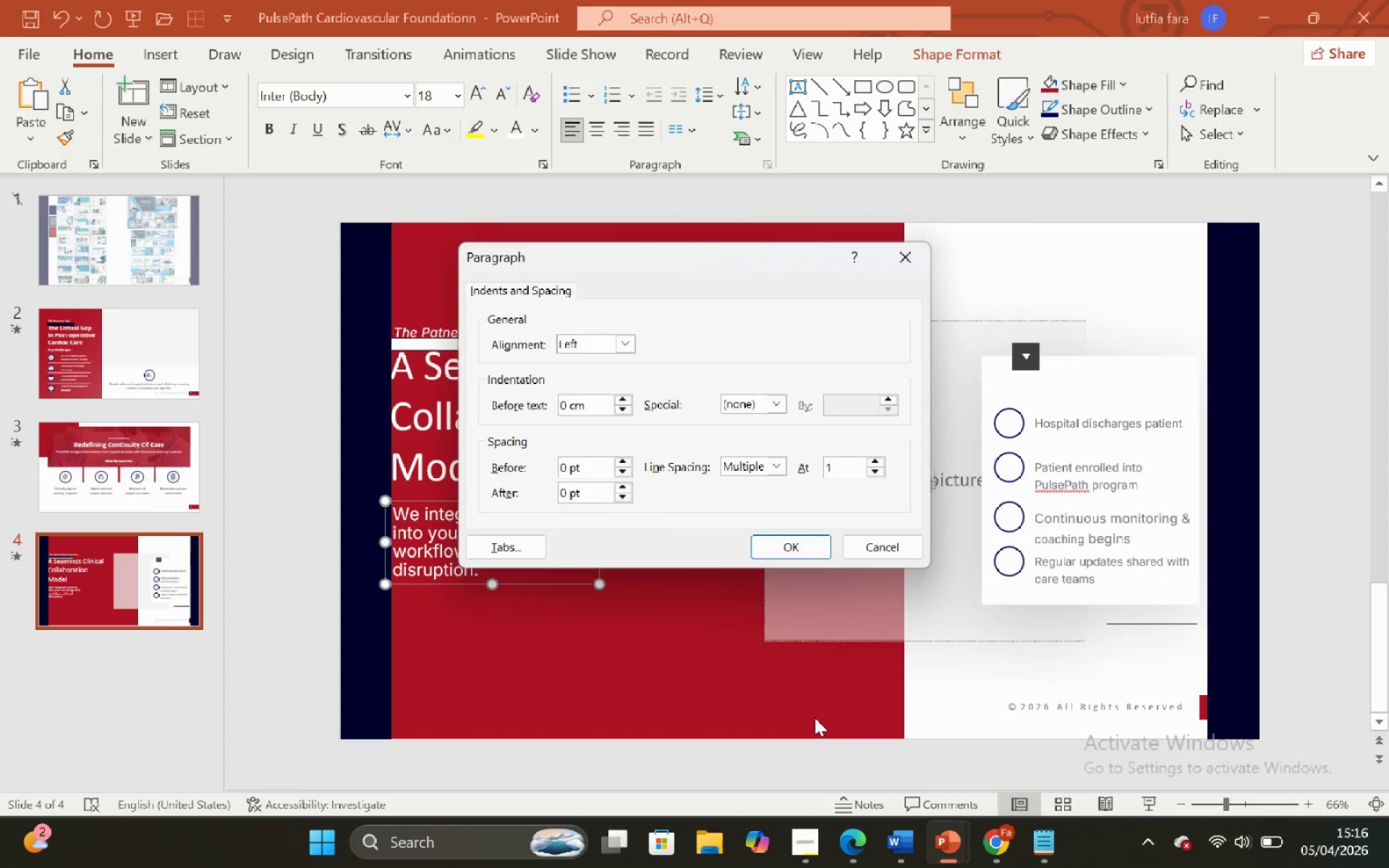 
key(Comma)
 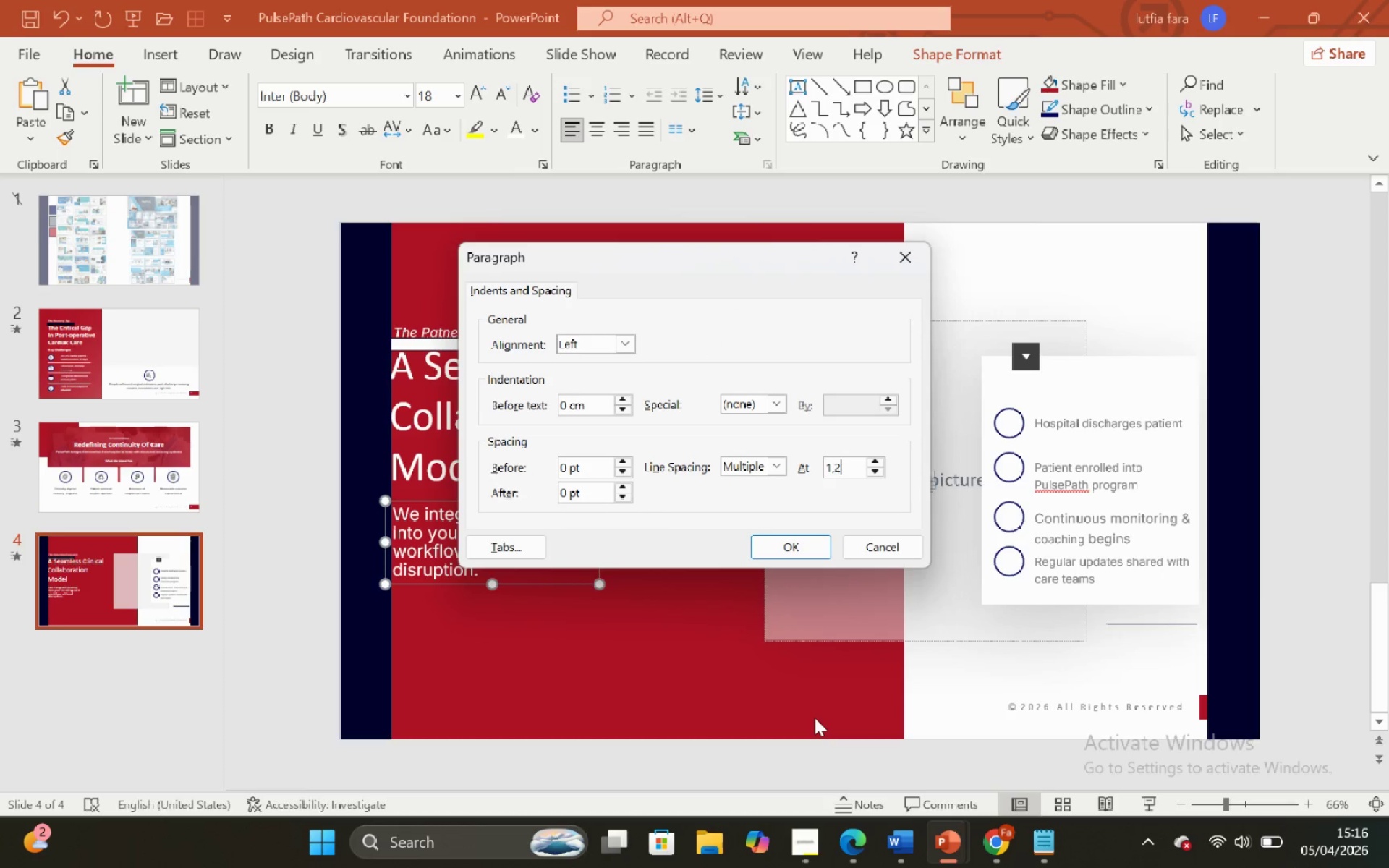 
key(2)
 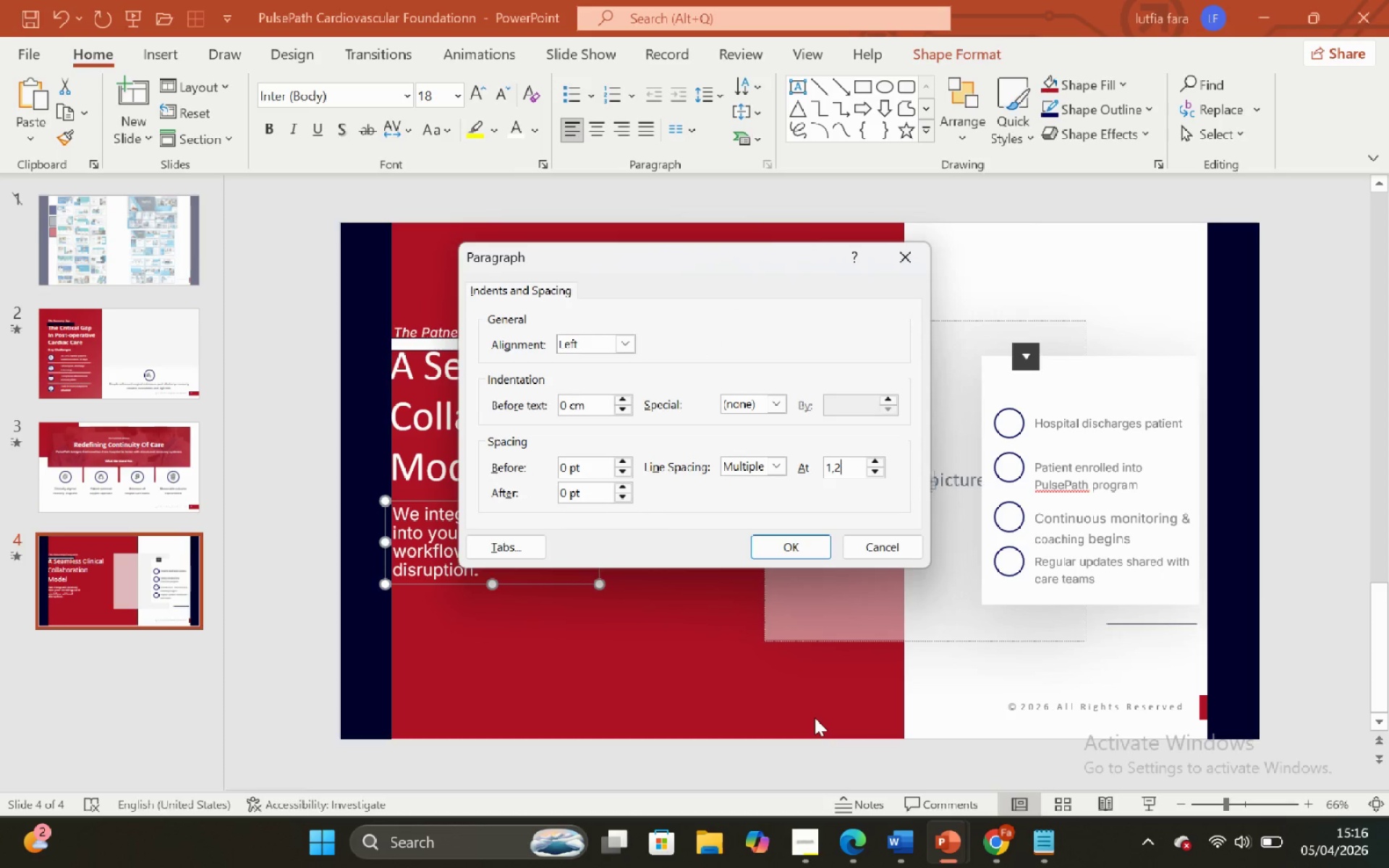 
key(Enter)
 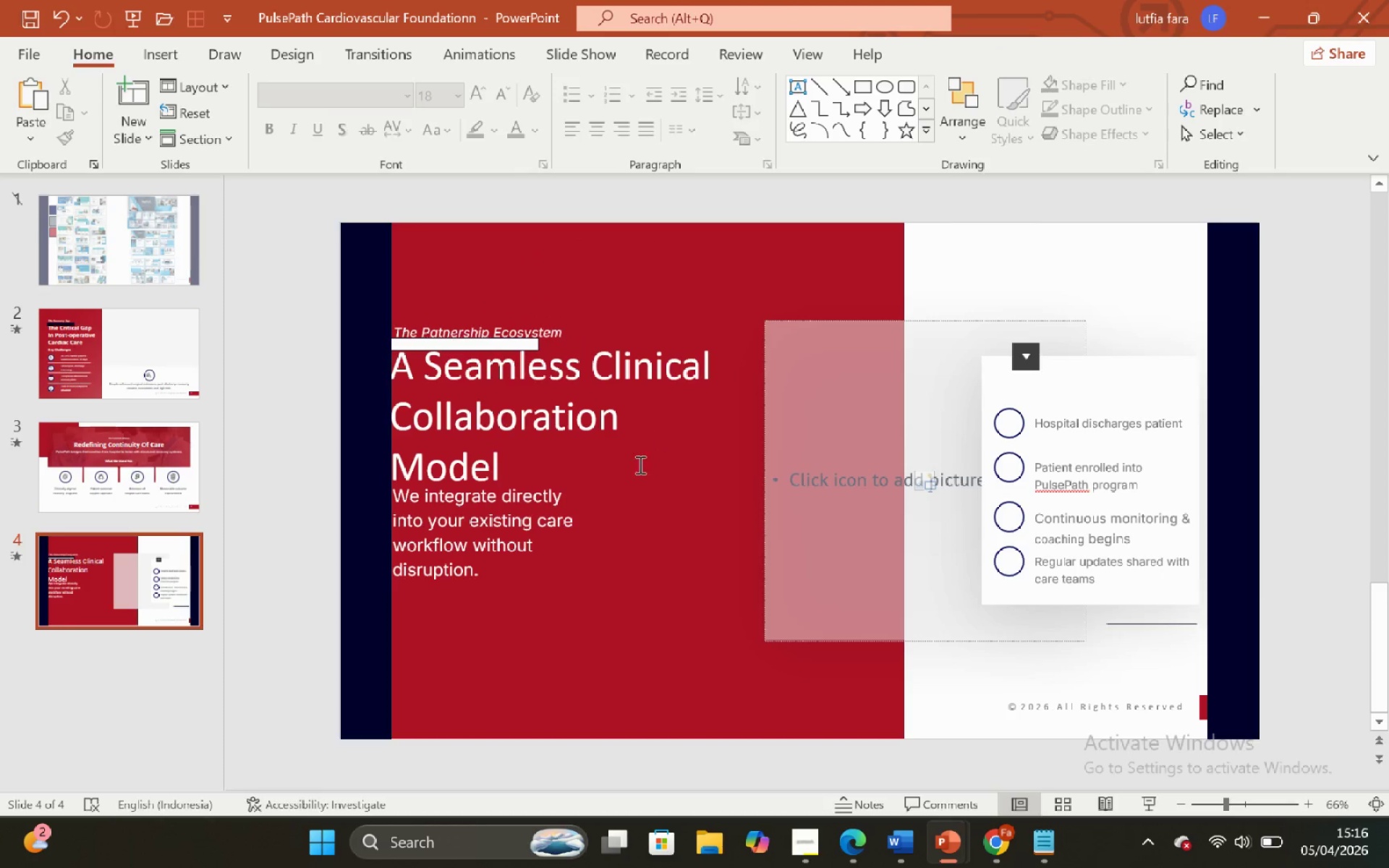 
left_click([579, 525])
 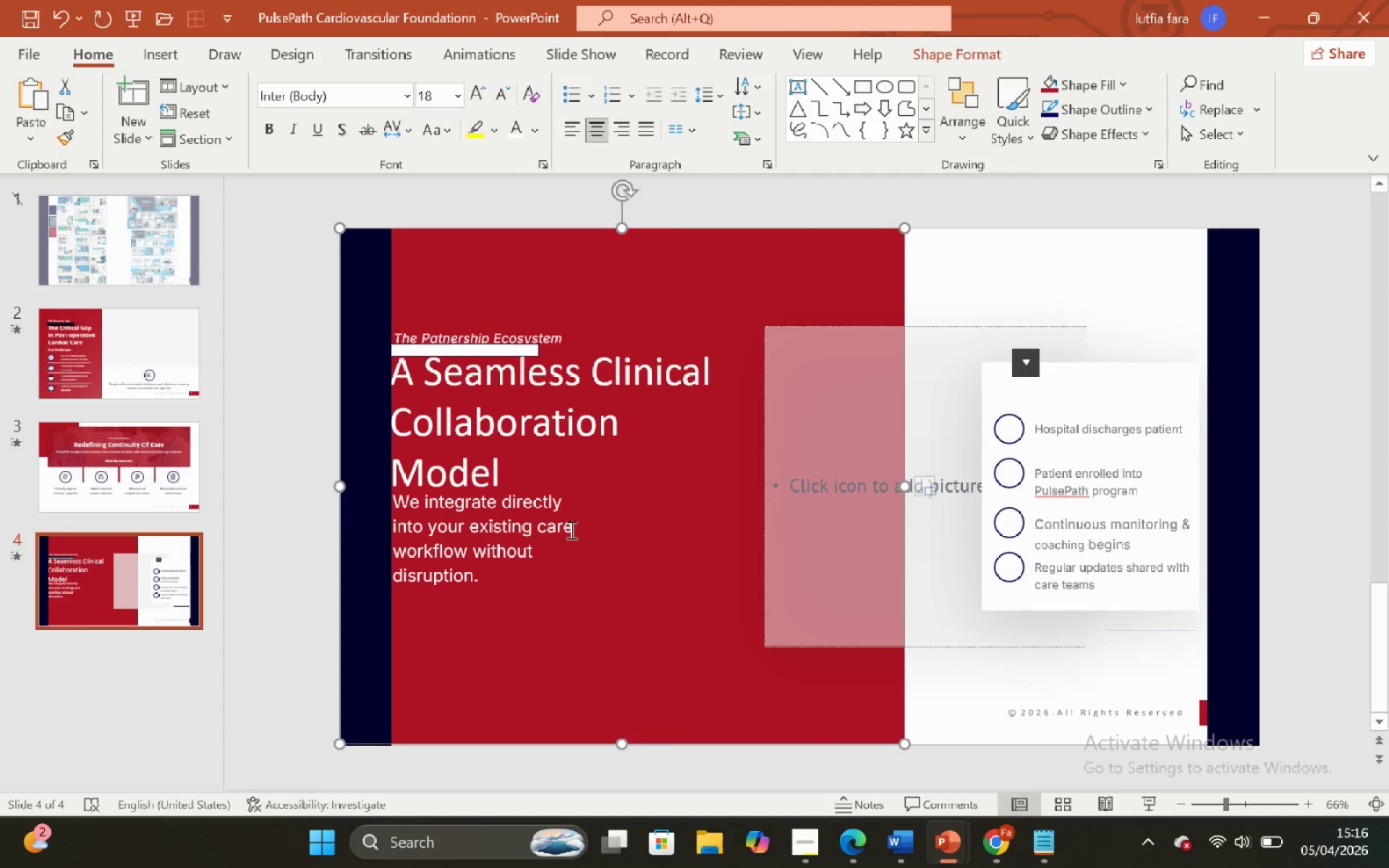 
left_click([570, 529])
 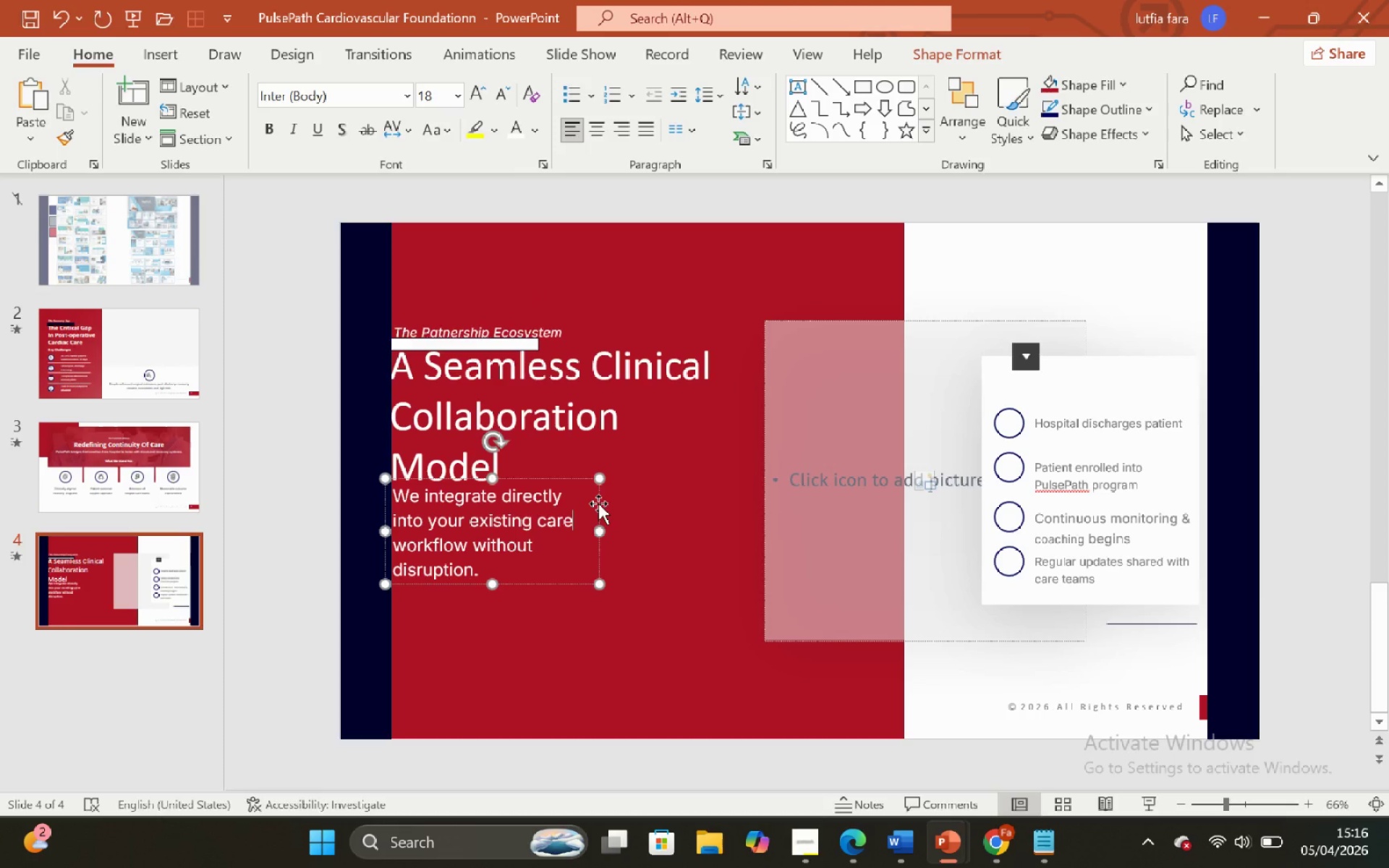 
left_click([598, 503])
 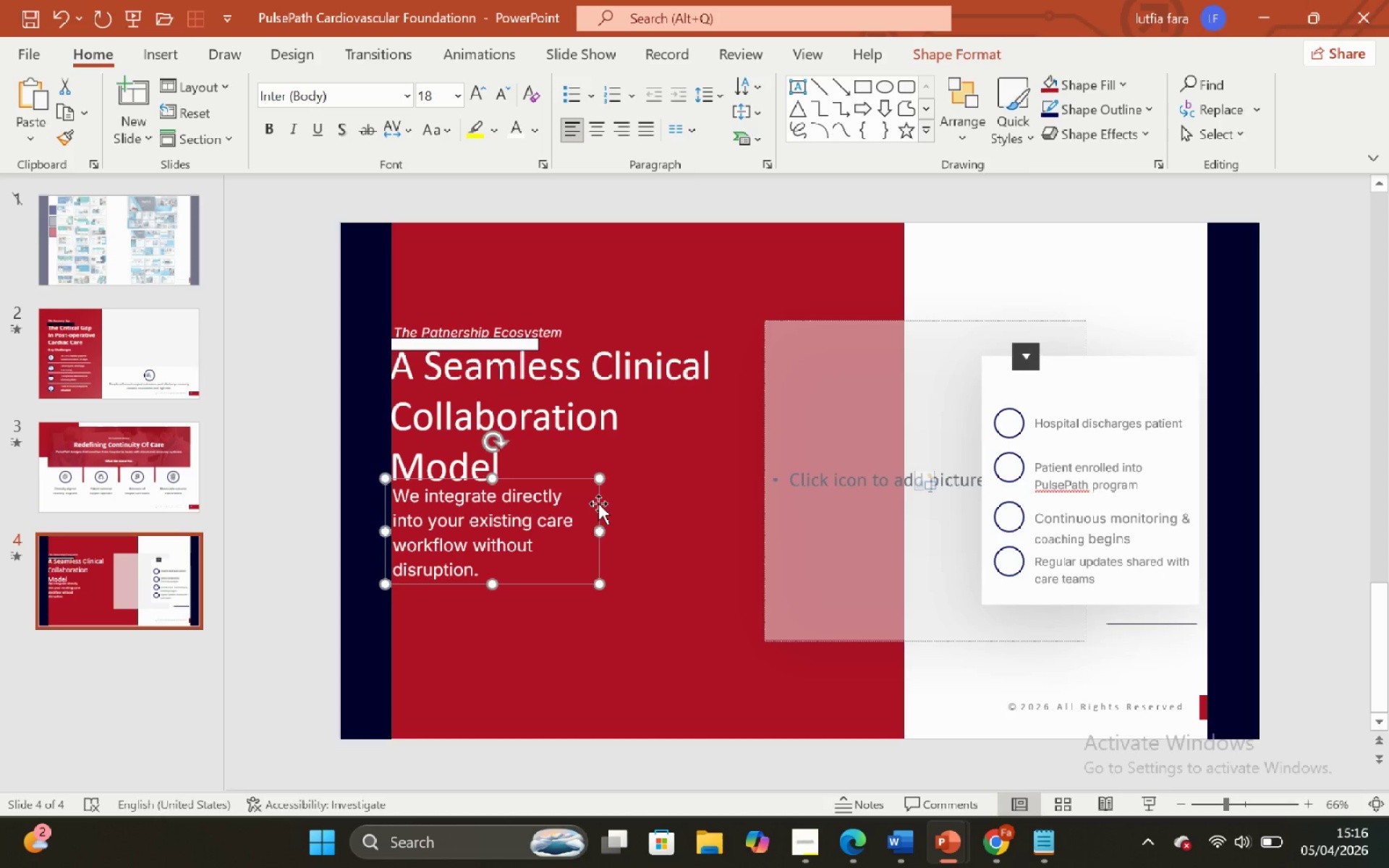 
hold_key(key=ShiftLeft, duration=2.16)
left_click_drag(start_coordinate=[598, 503], to_coordinate=[595, 516])
 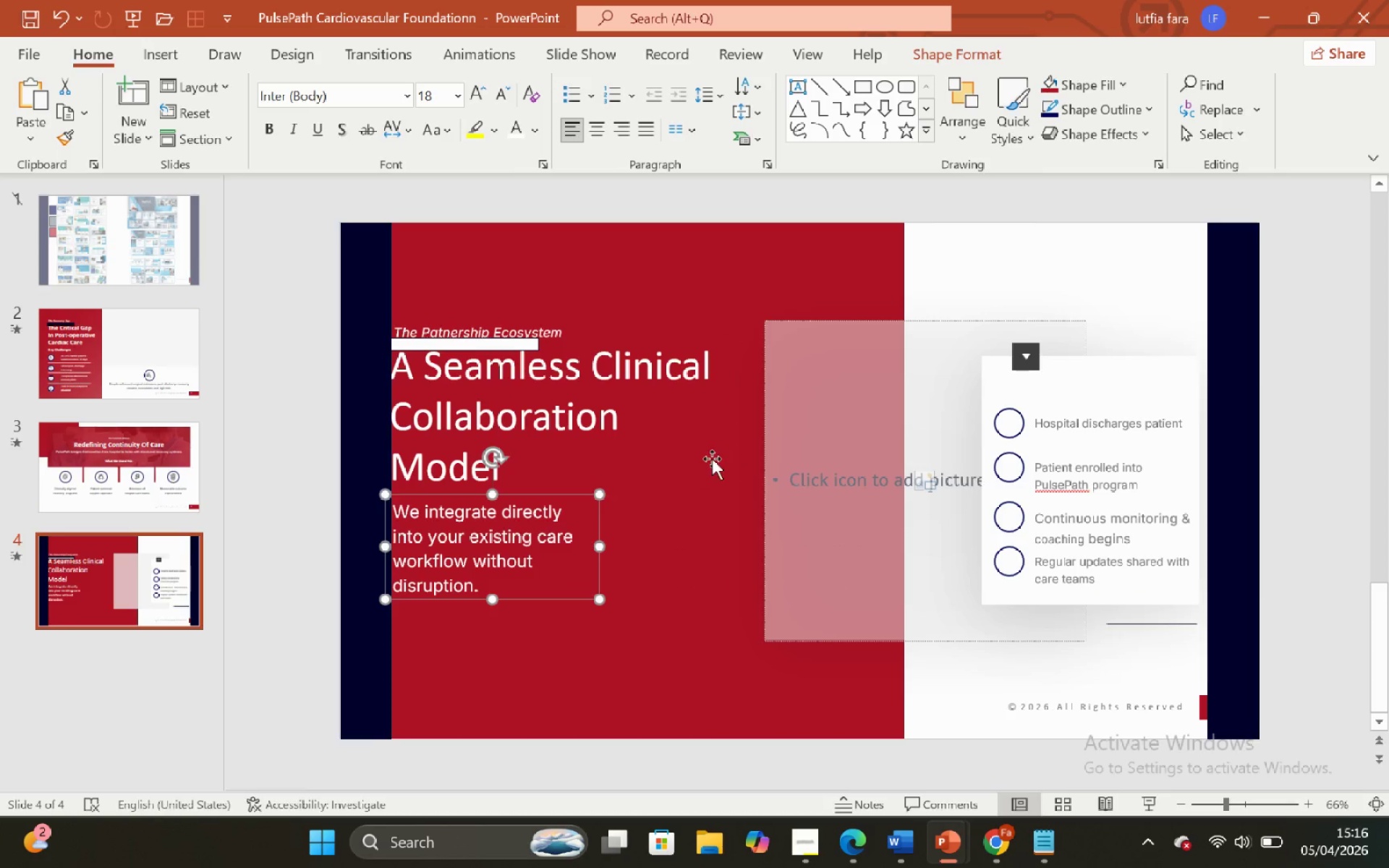 
left_click([712, 458])
 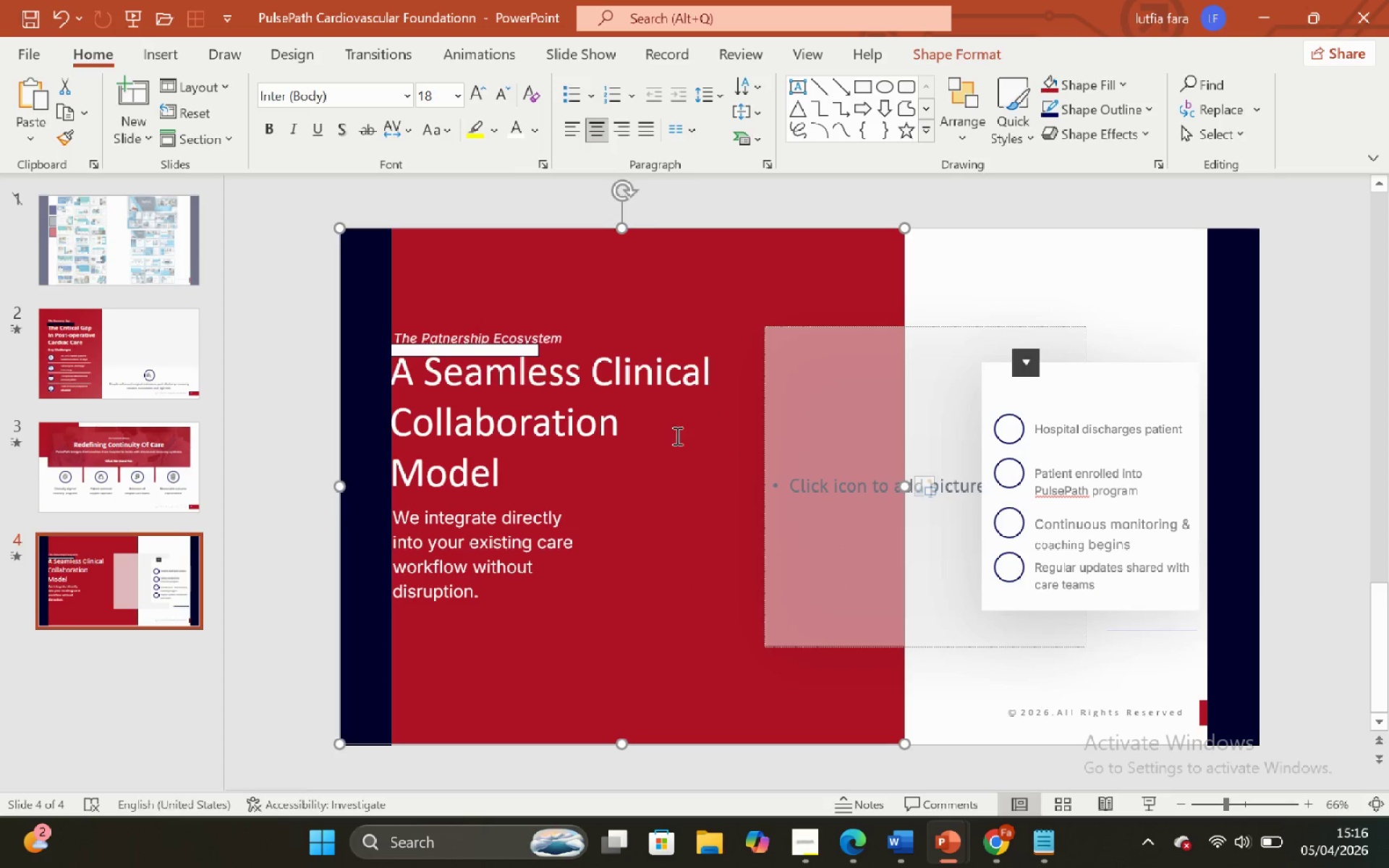 
left_click([675, 435])
 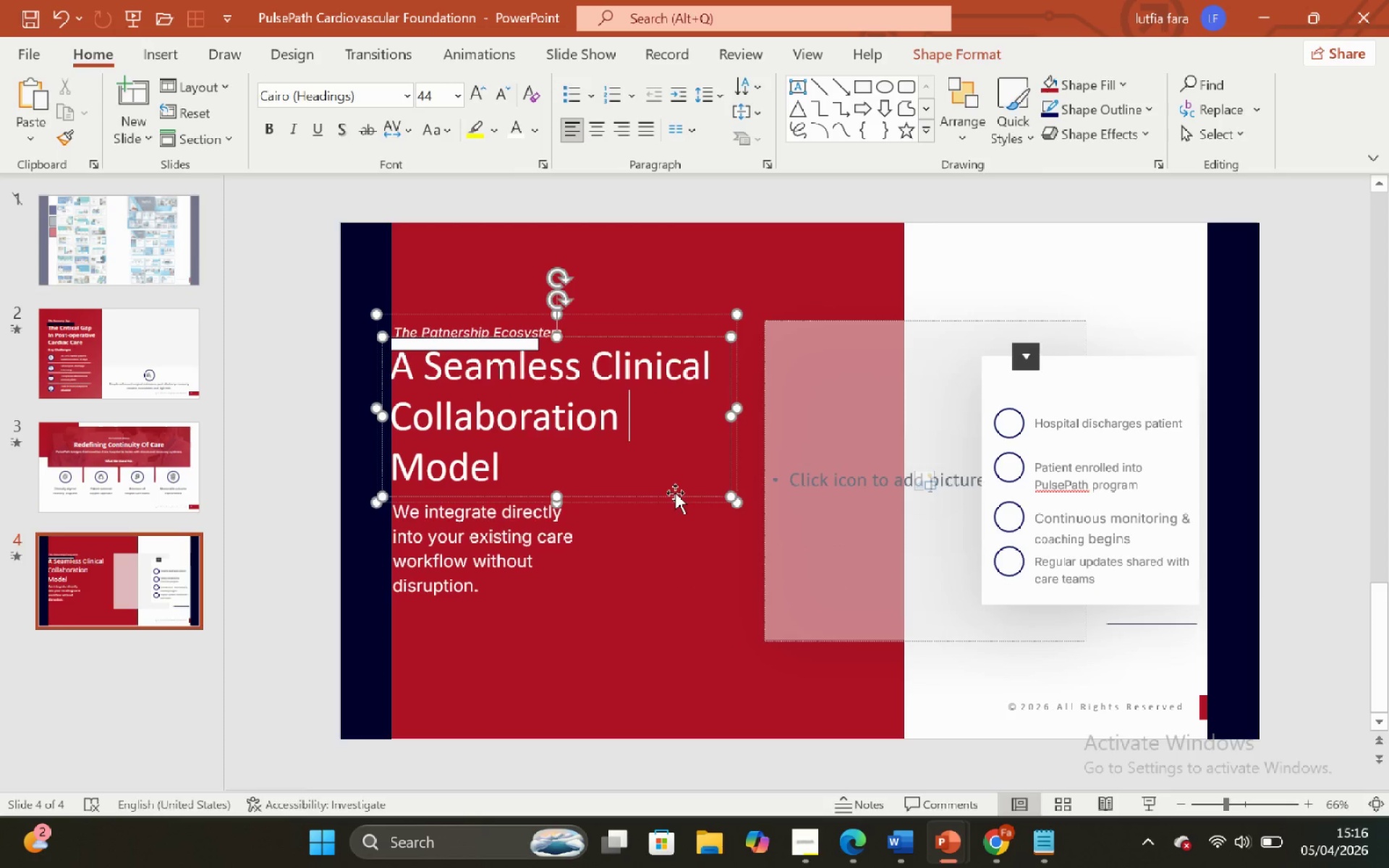 
hold_key(key=ShiftLeft, duration=0.39)
 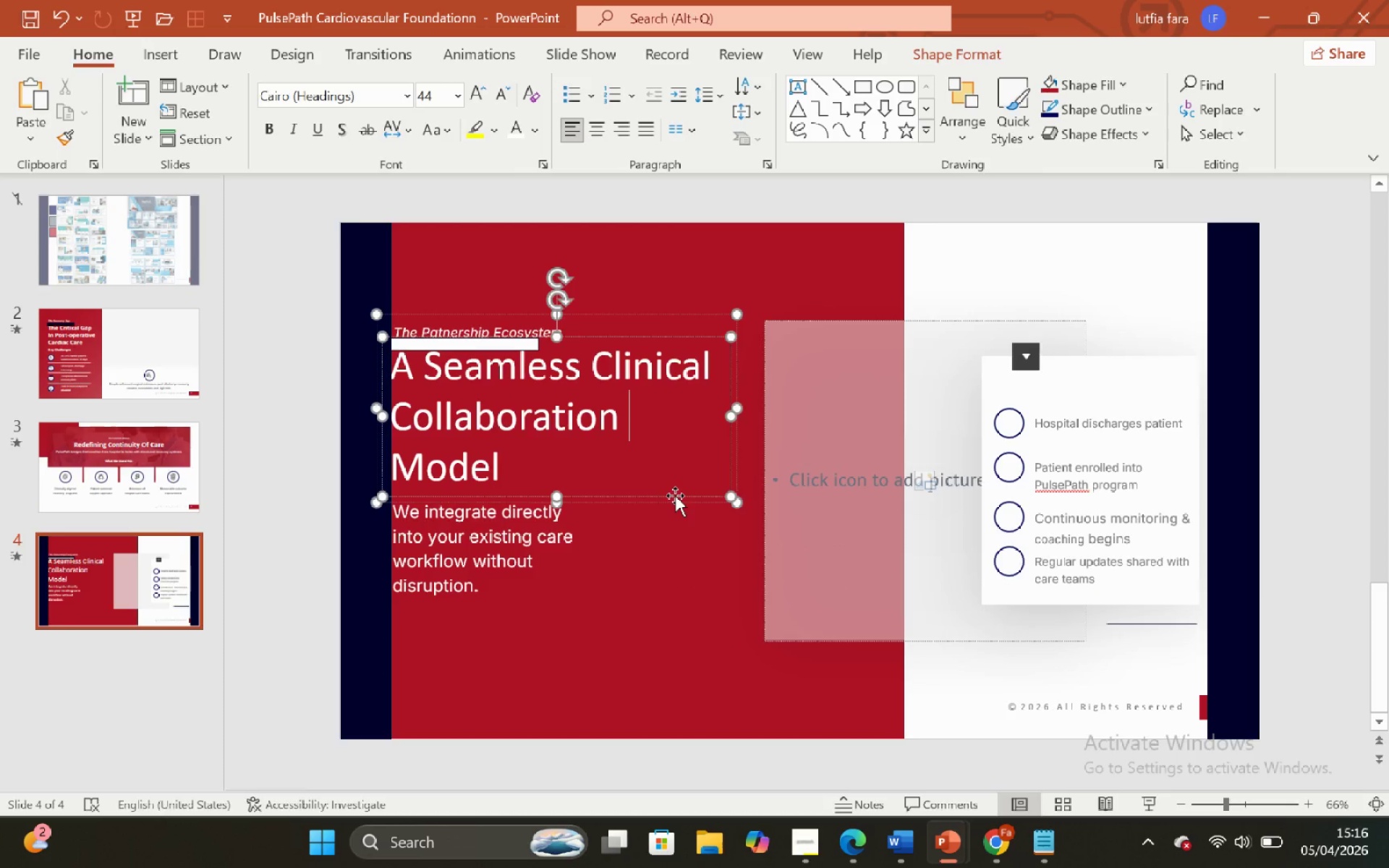 
left_click([675, 495])
 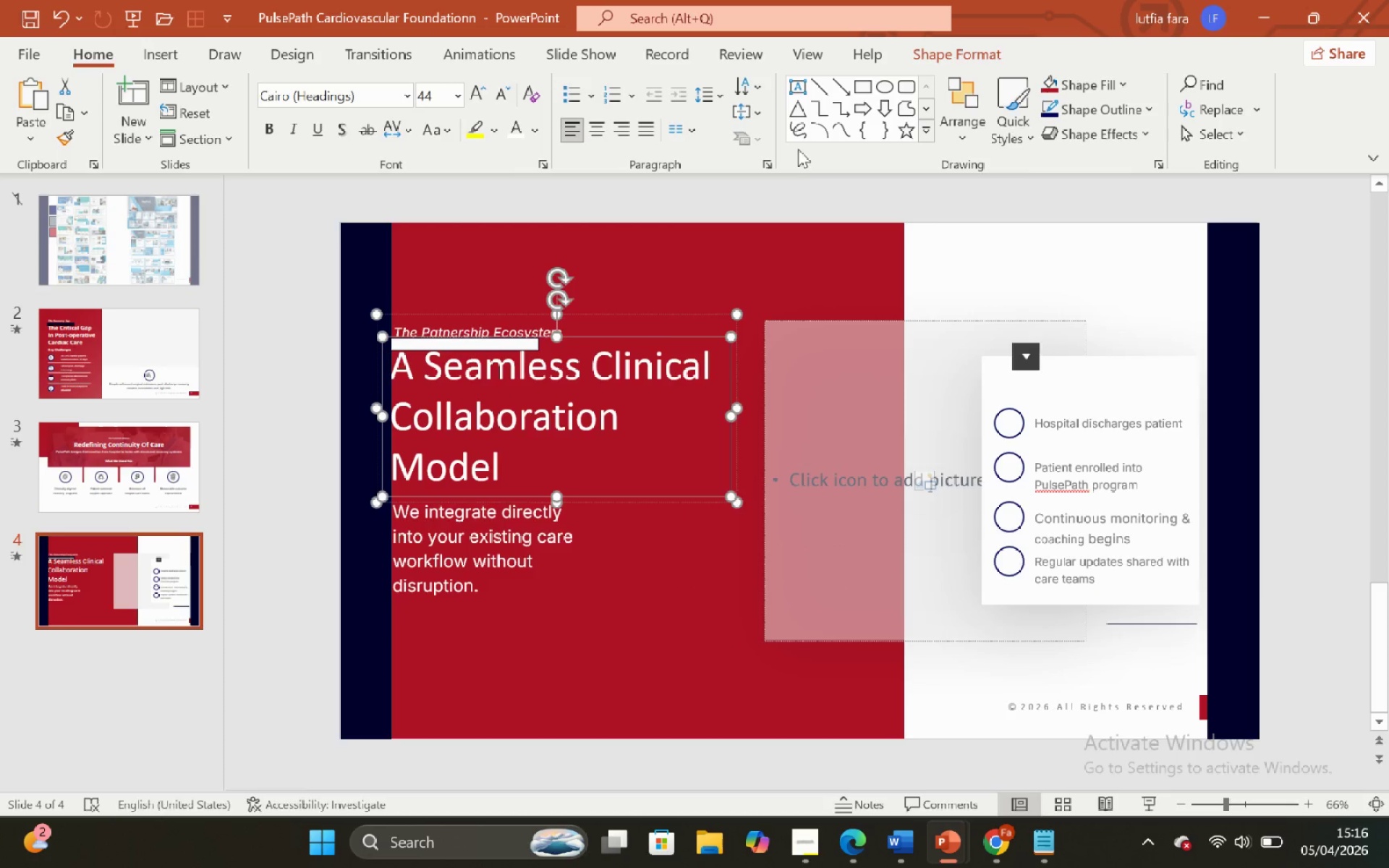 
left_click([771, 170])
 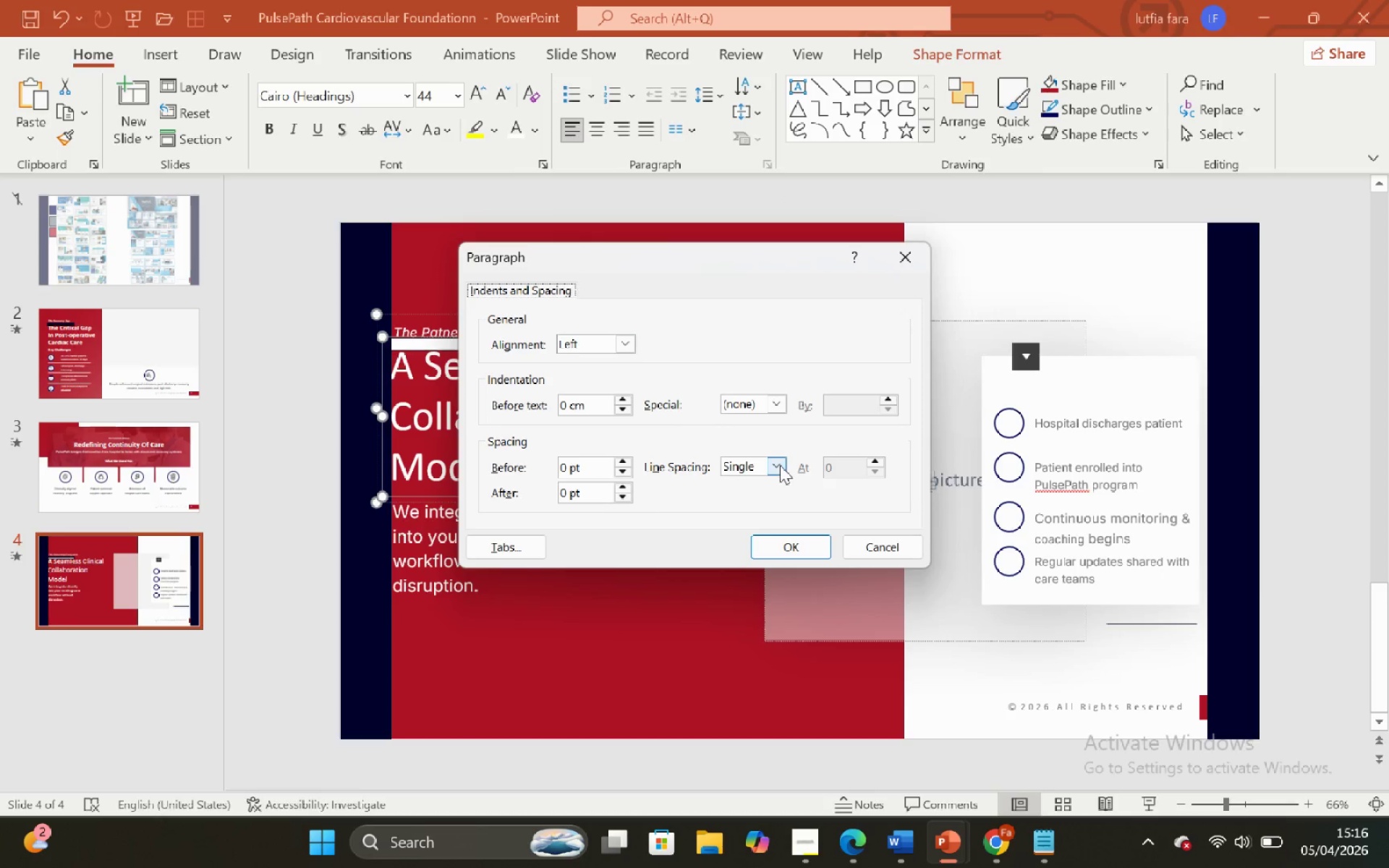 
left_click([778, 465])
 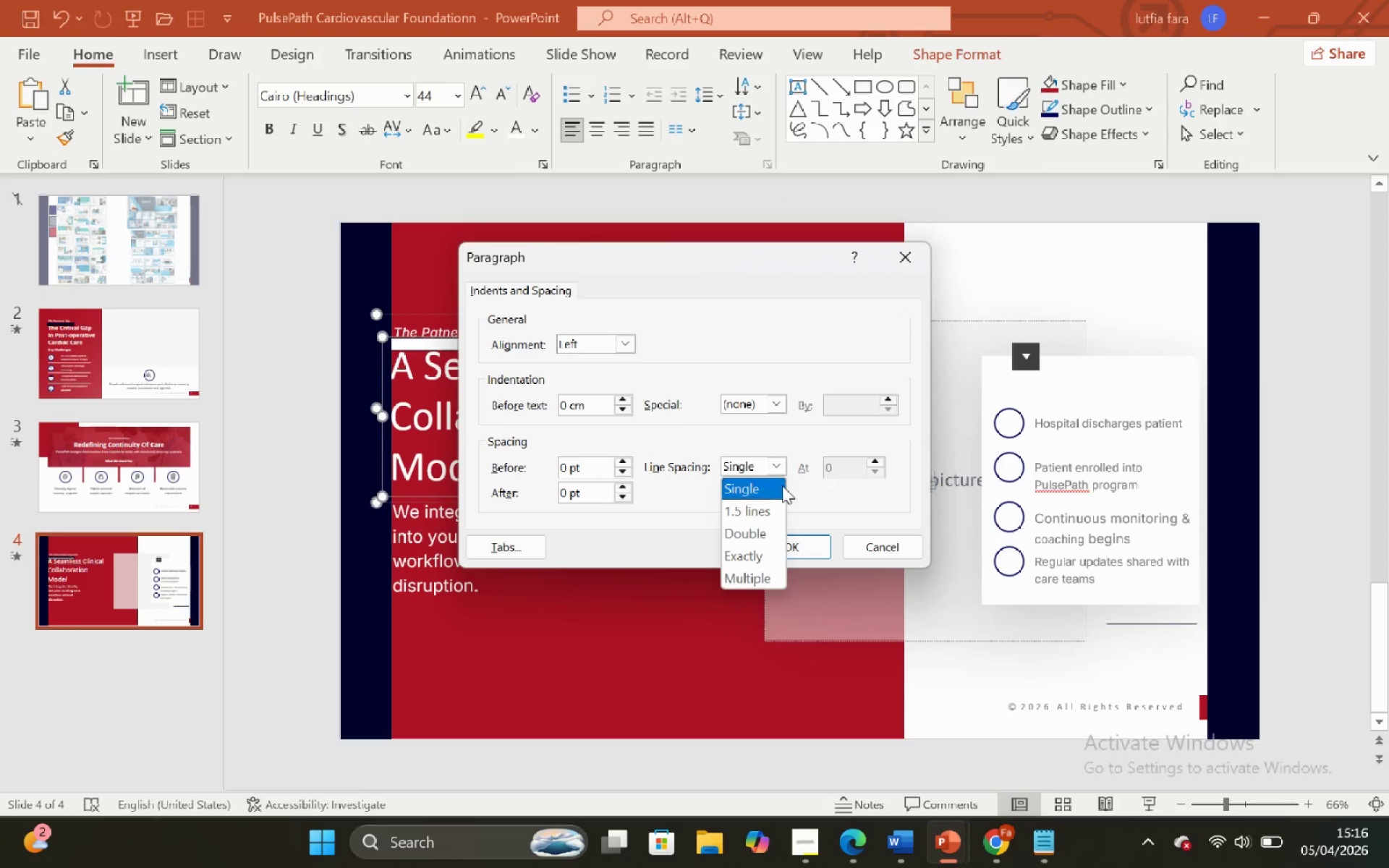 
left_click([768, 569])
 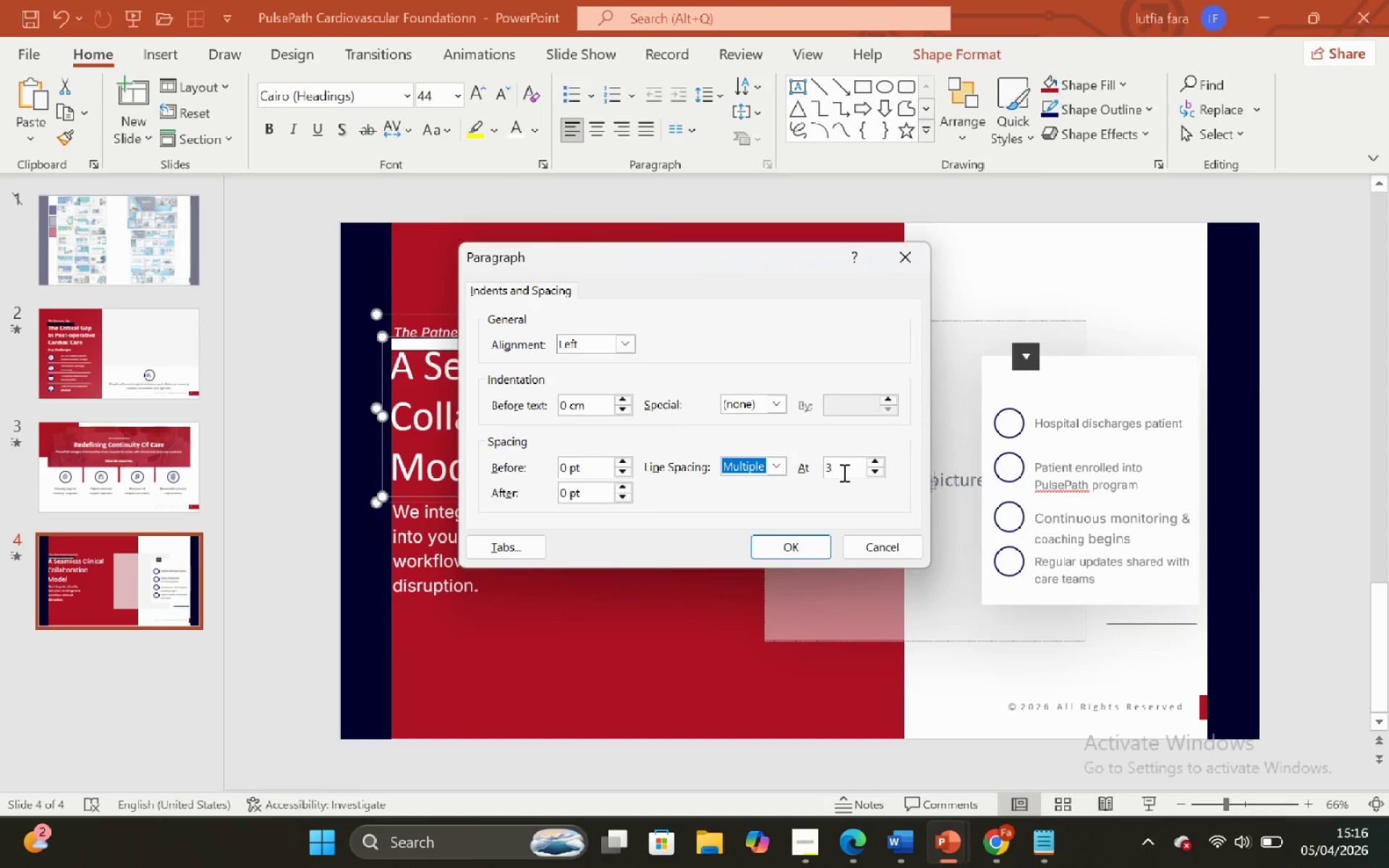 
left_click([843, 472])
 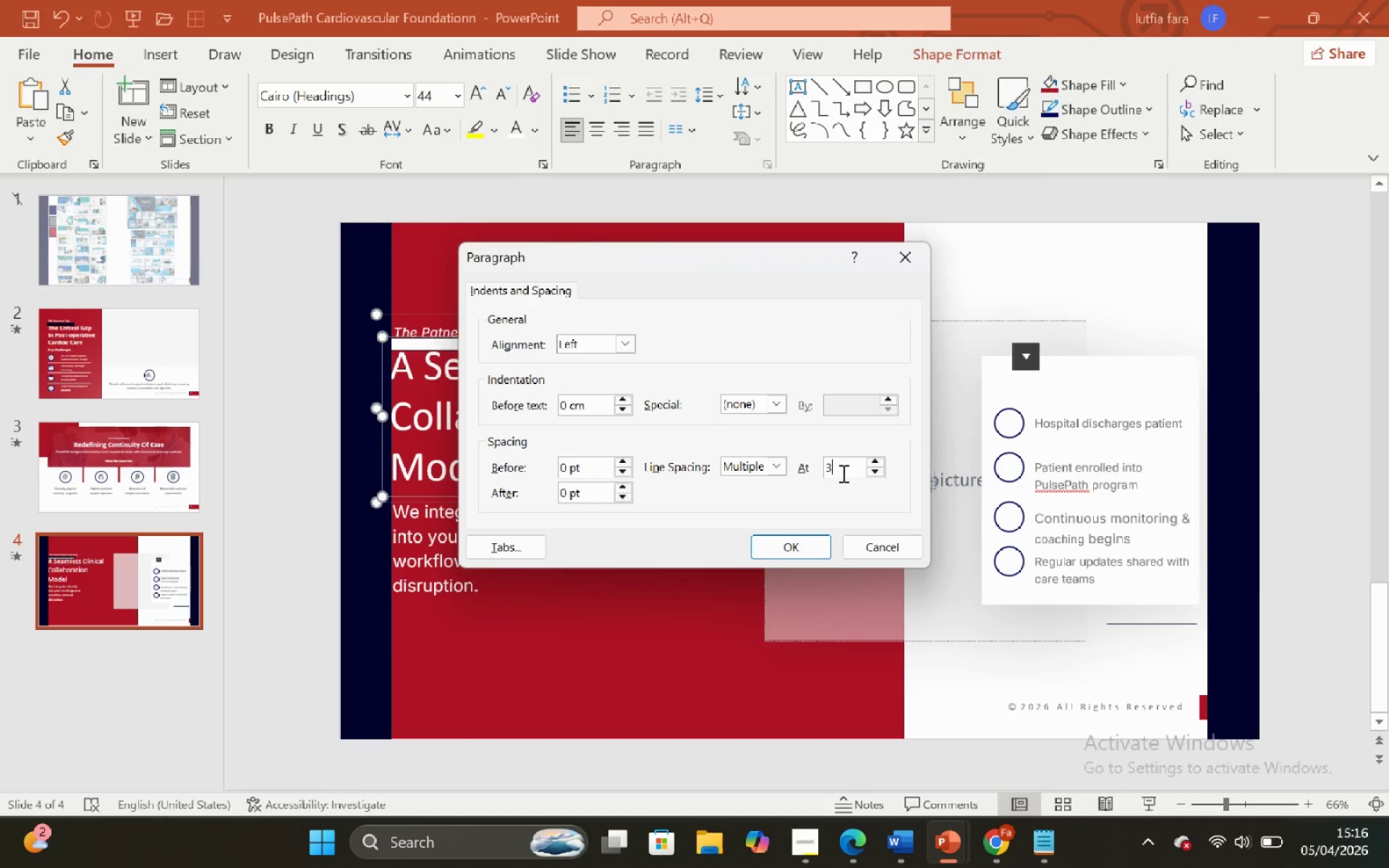 
key(Backspace)
type(1.22\)
key(Backspace)
type(l2)
key(Backspace)
key(Backspace)
key(Backspace)
type(2,2)
key(Backspace)
key(Backspace)
key(Backspace)
key(Backspace)
type(1,2)
 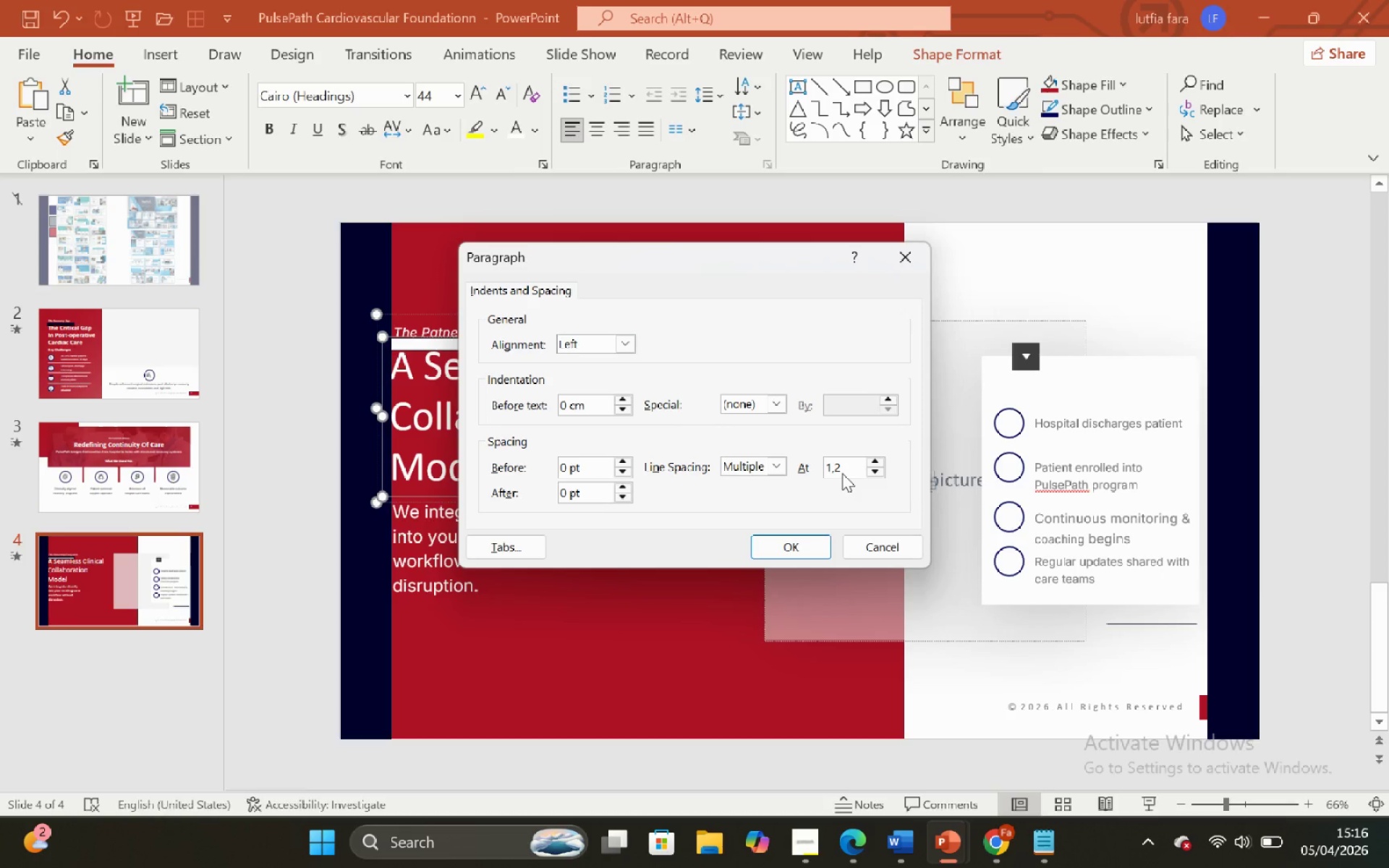 
key(Enter)
 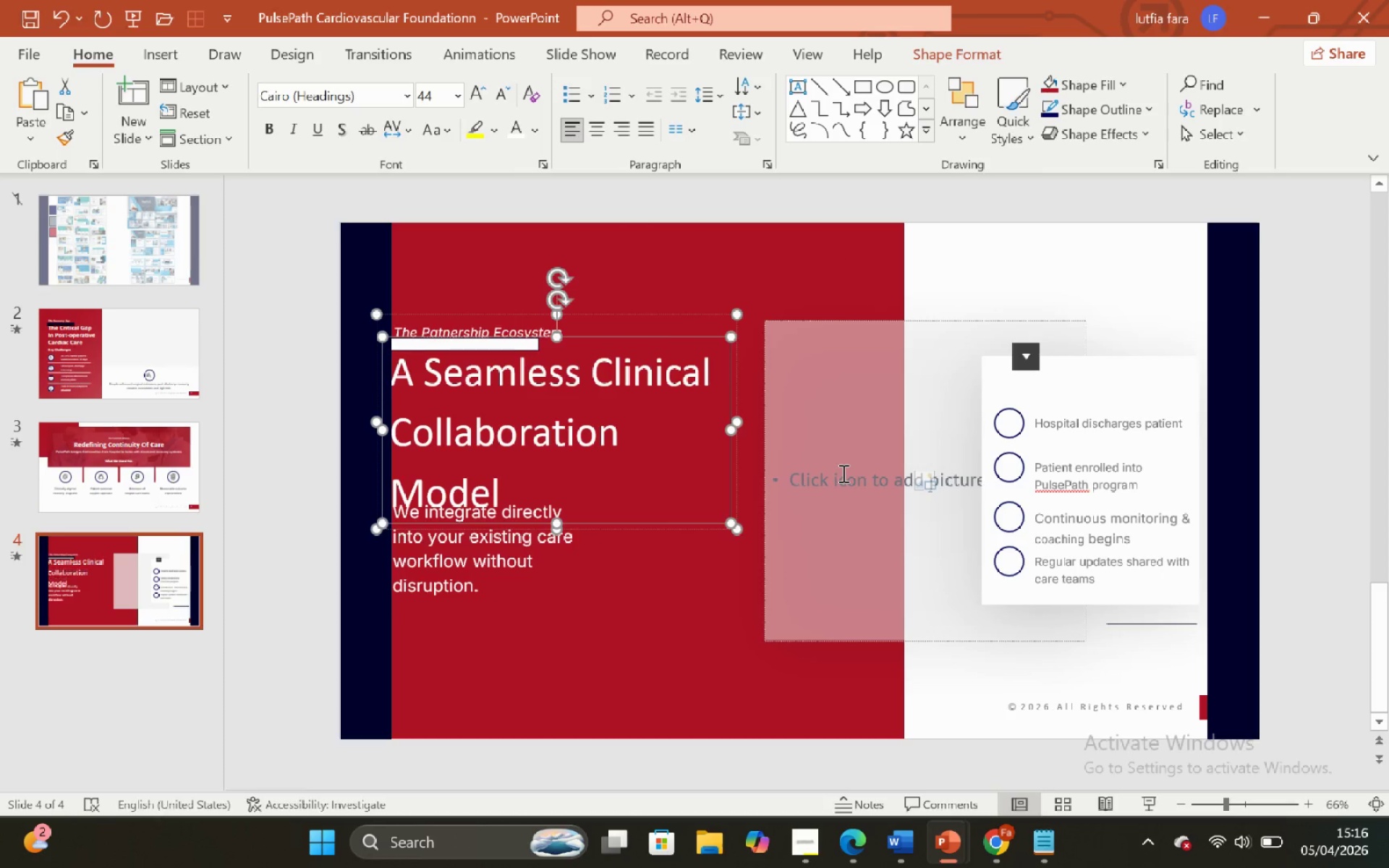 
scroll: coordinate [842, 473], scroll_direction: none, amount: 0.0
 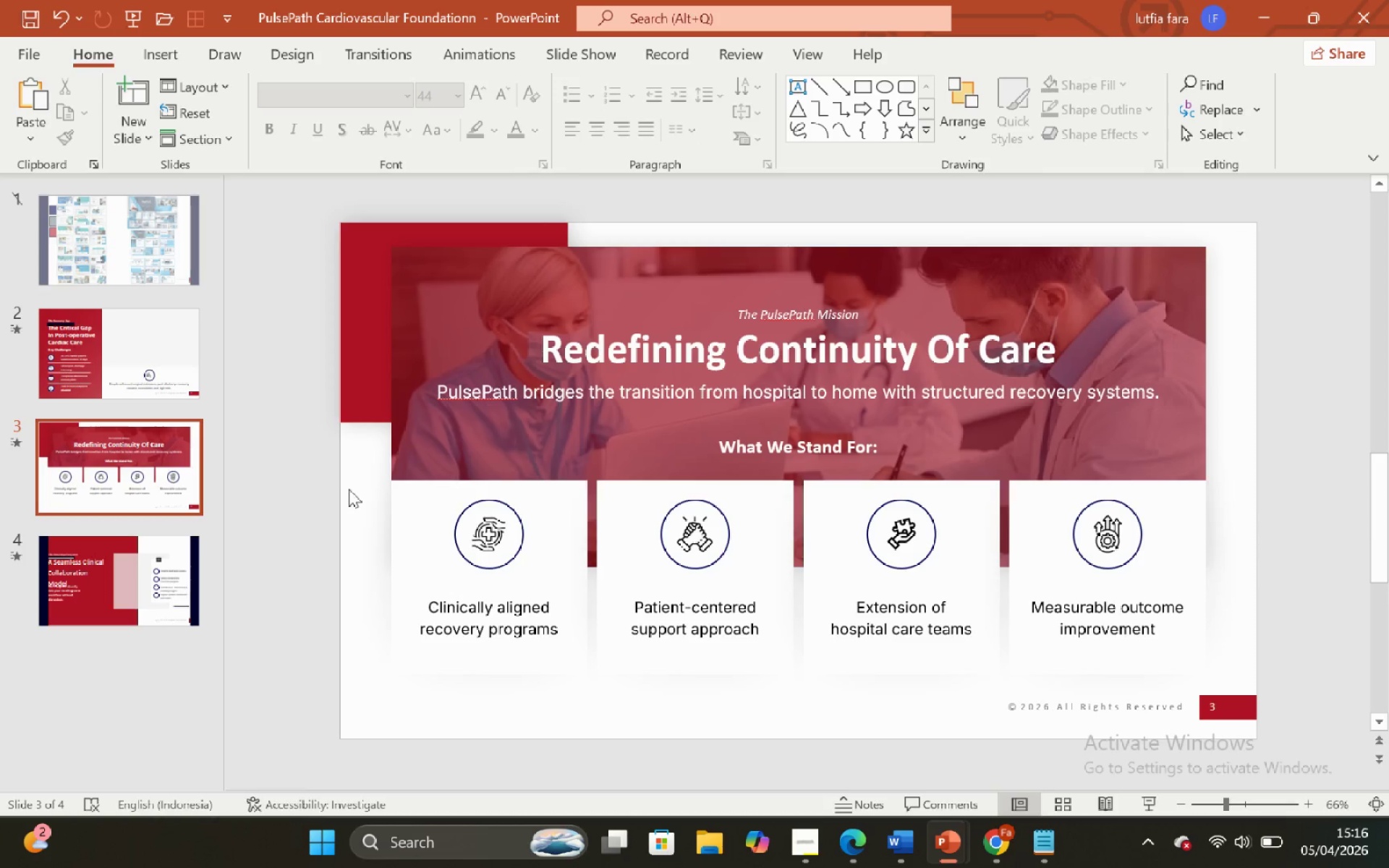 
key(Control+Z)
 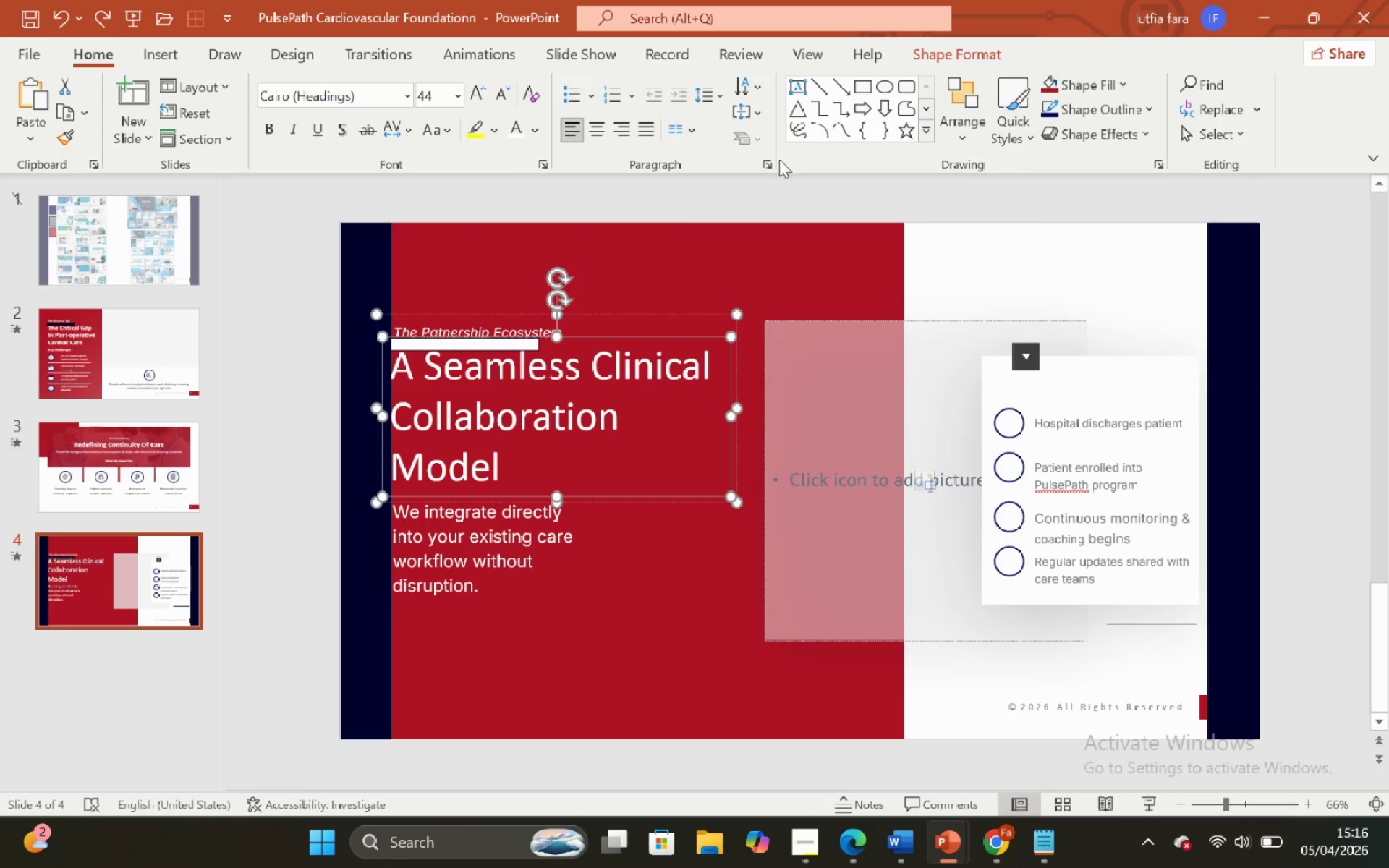 
left_click([778, 159])
 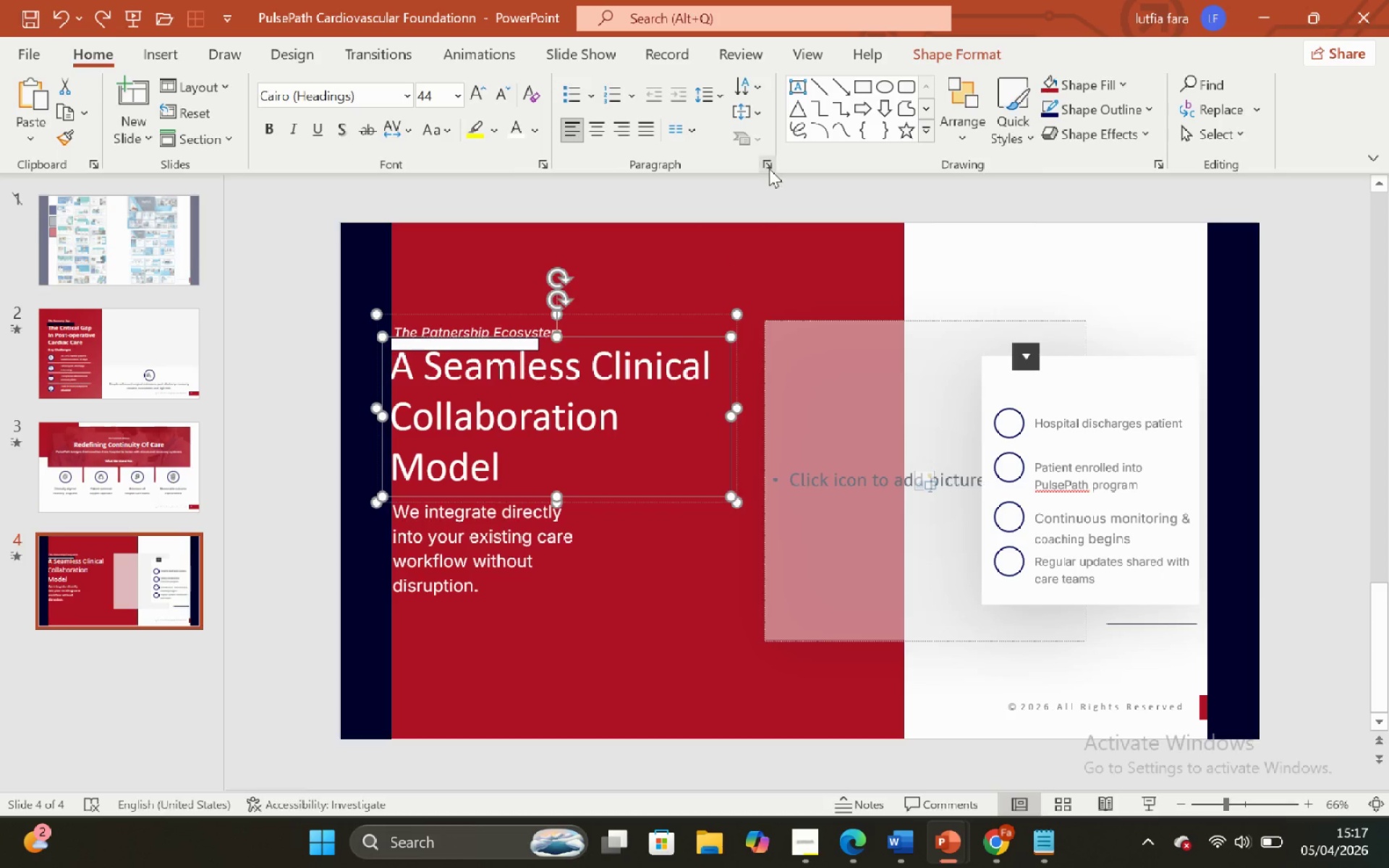 
left_click([769, 169])
 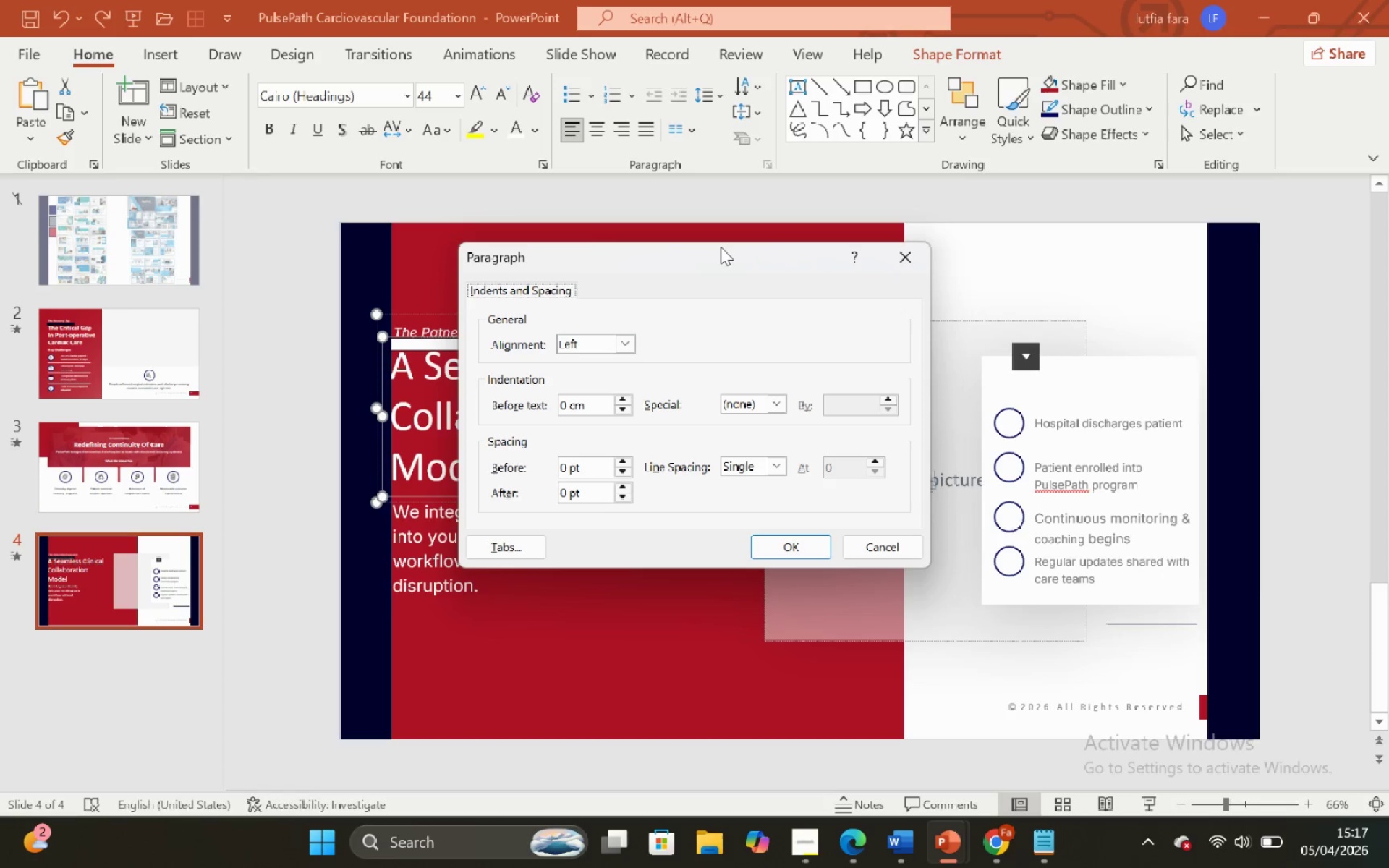 
wait(12.72)
 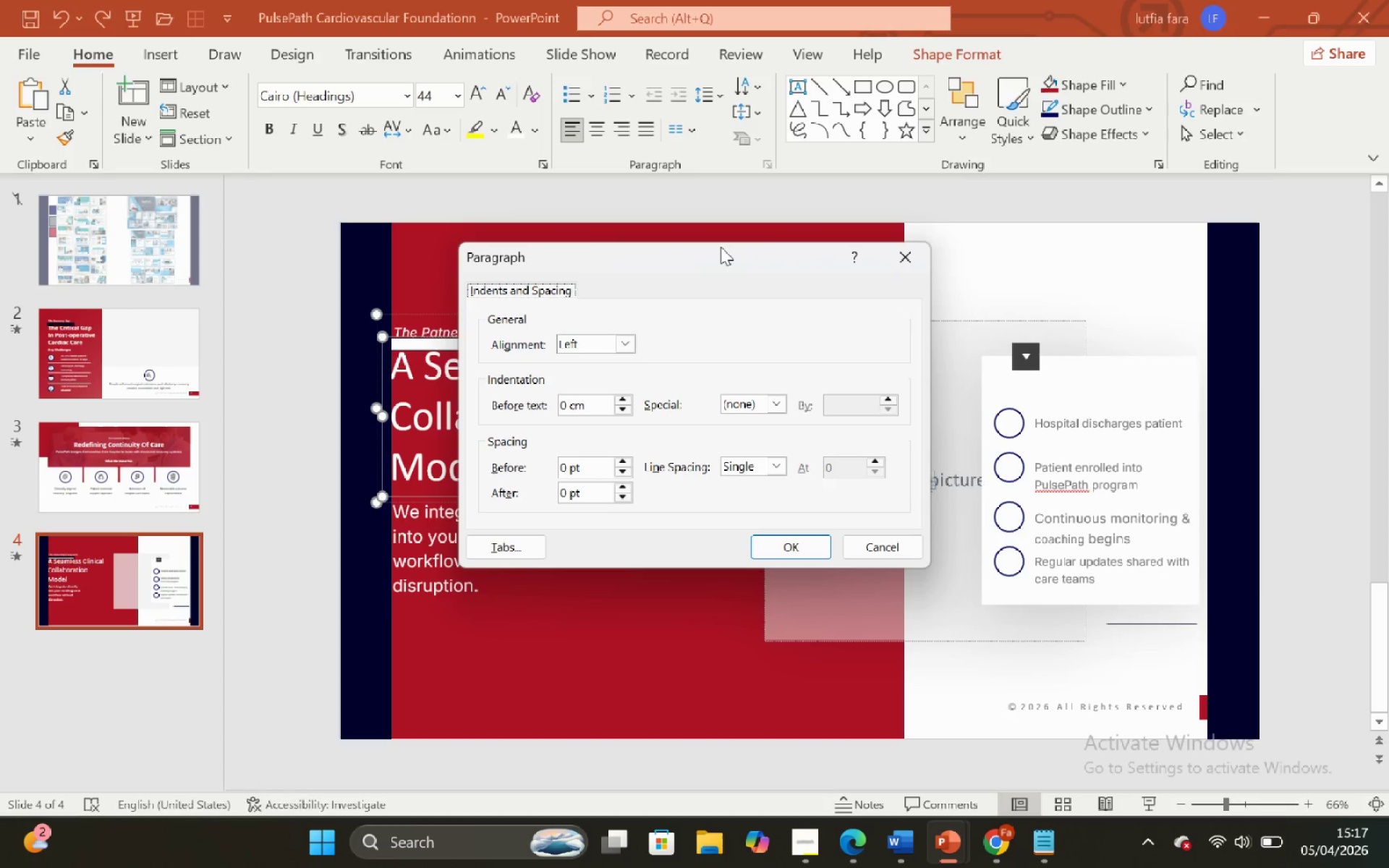 
left_click([485, 181])
 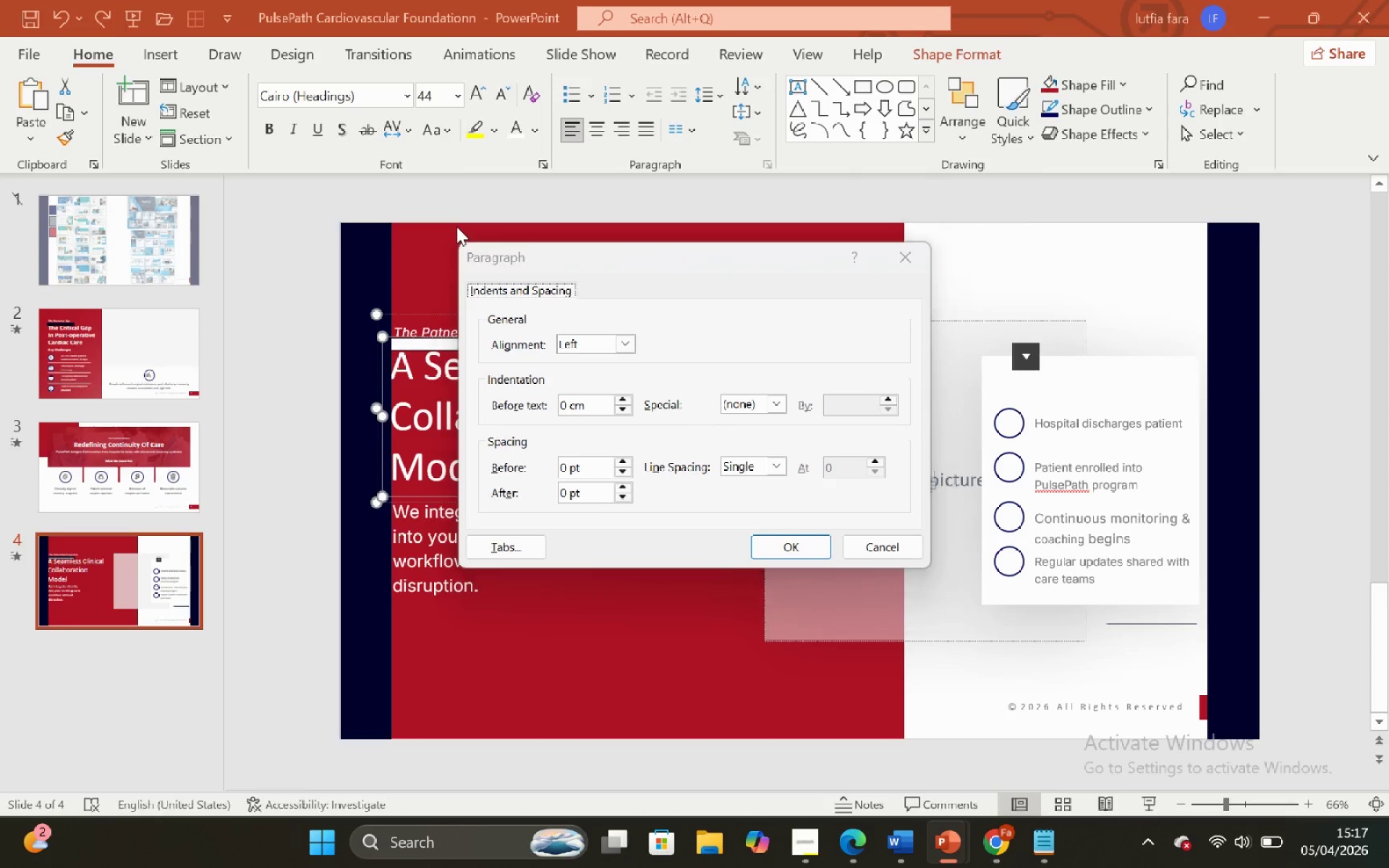 
left_click([456, 226])
 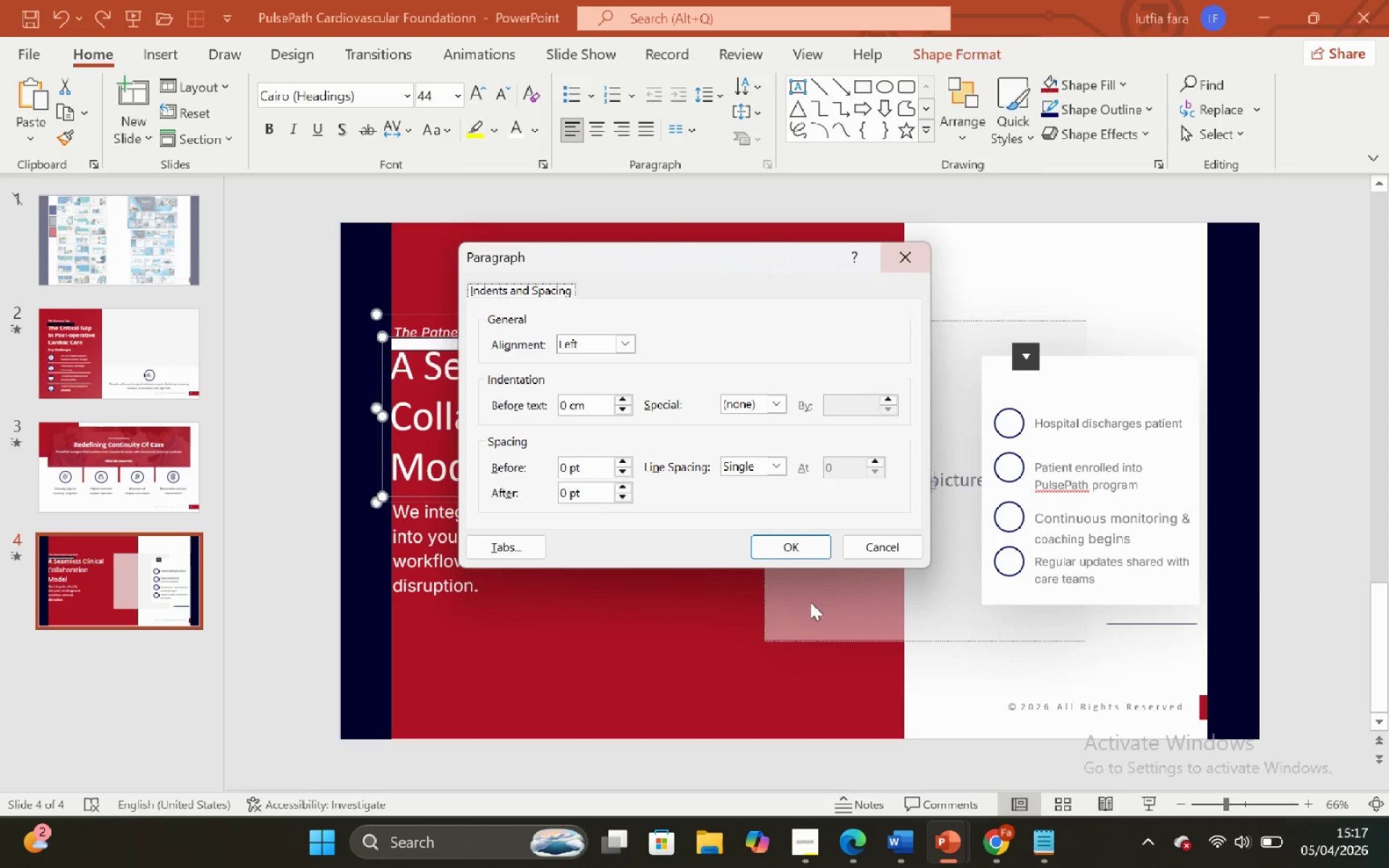 
left_click([777, 467])
 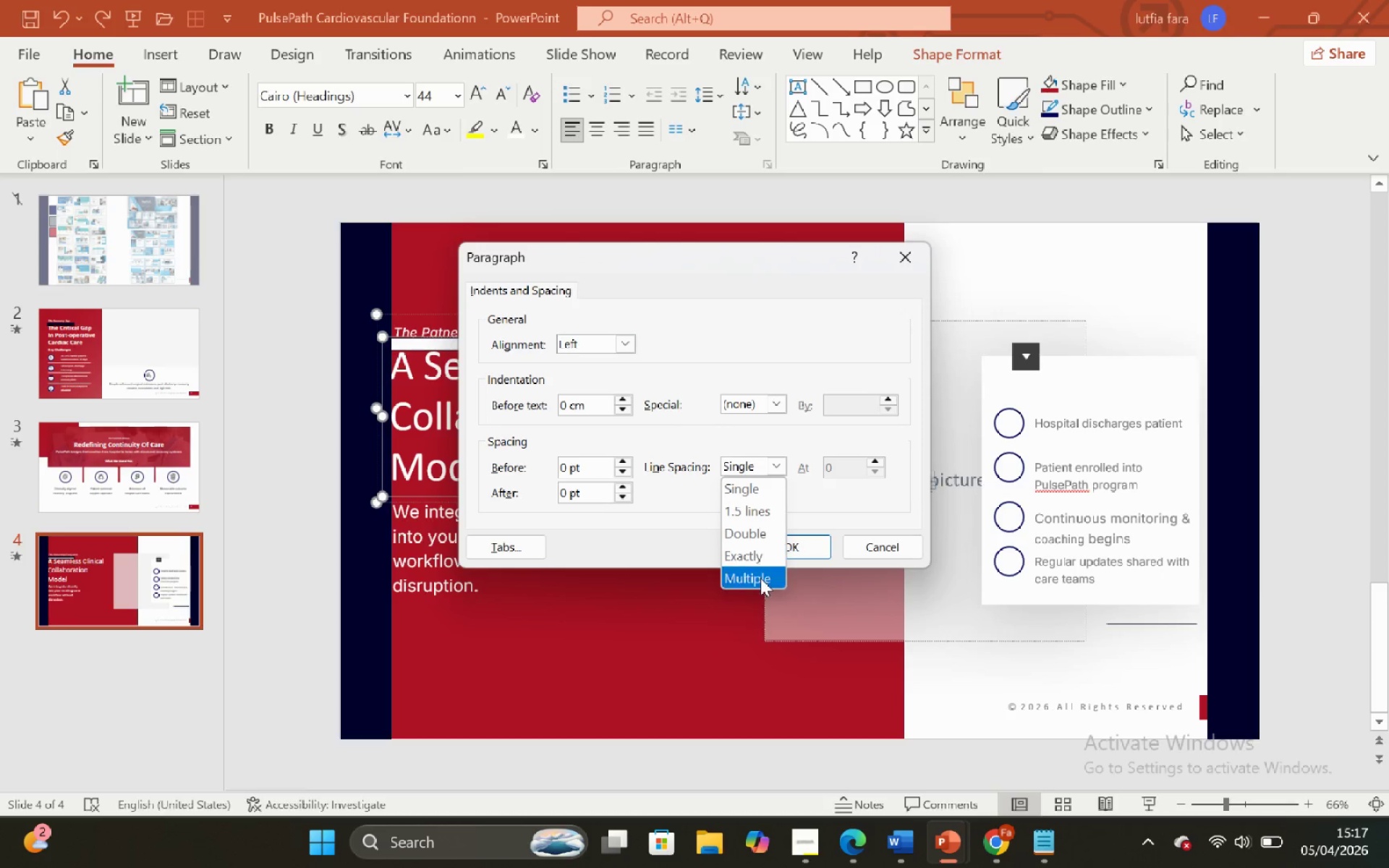 
left_click([760, 578])
 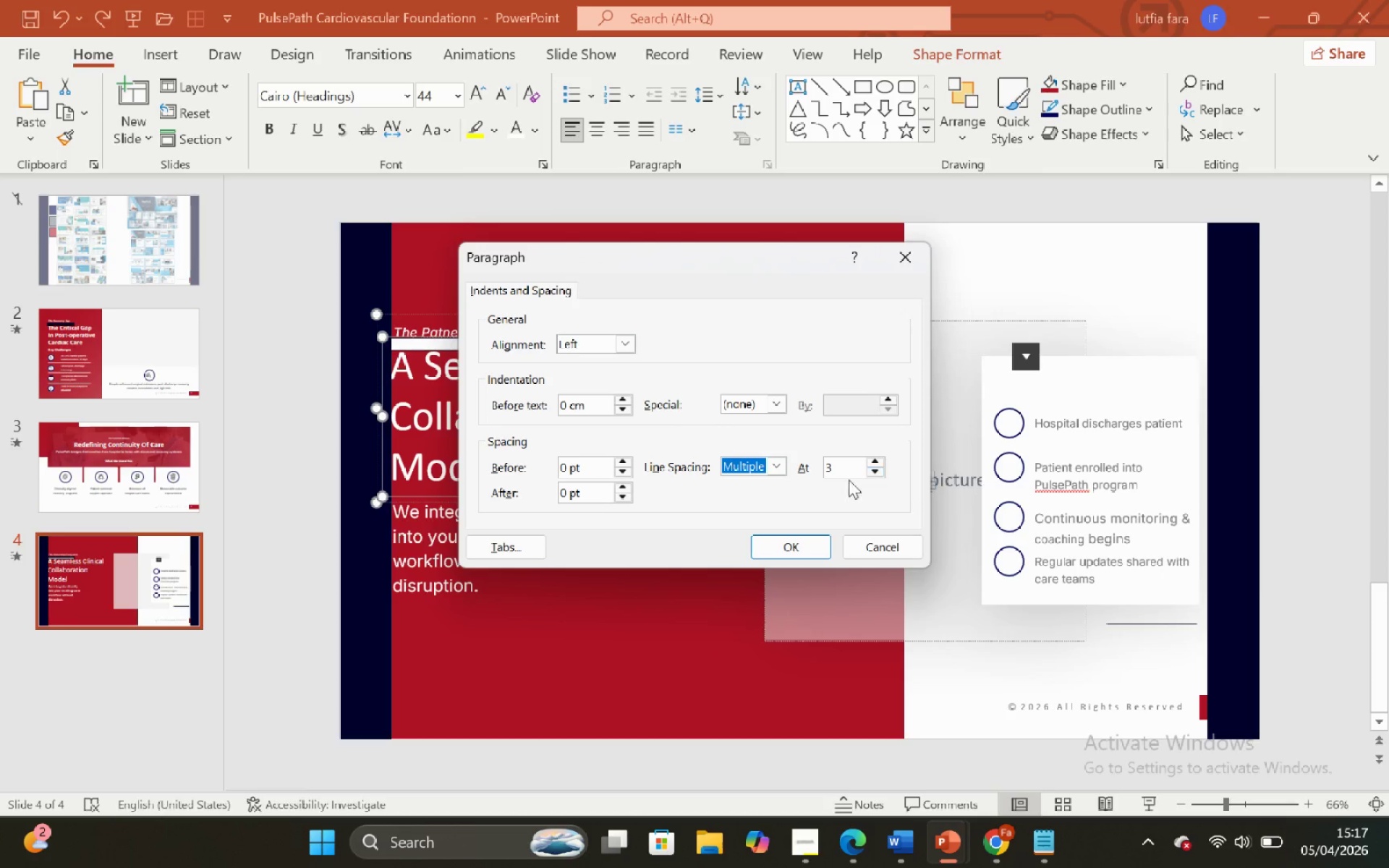 
left_click([841, 470])
 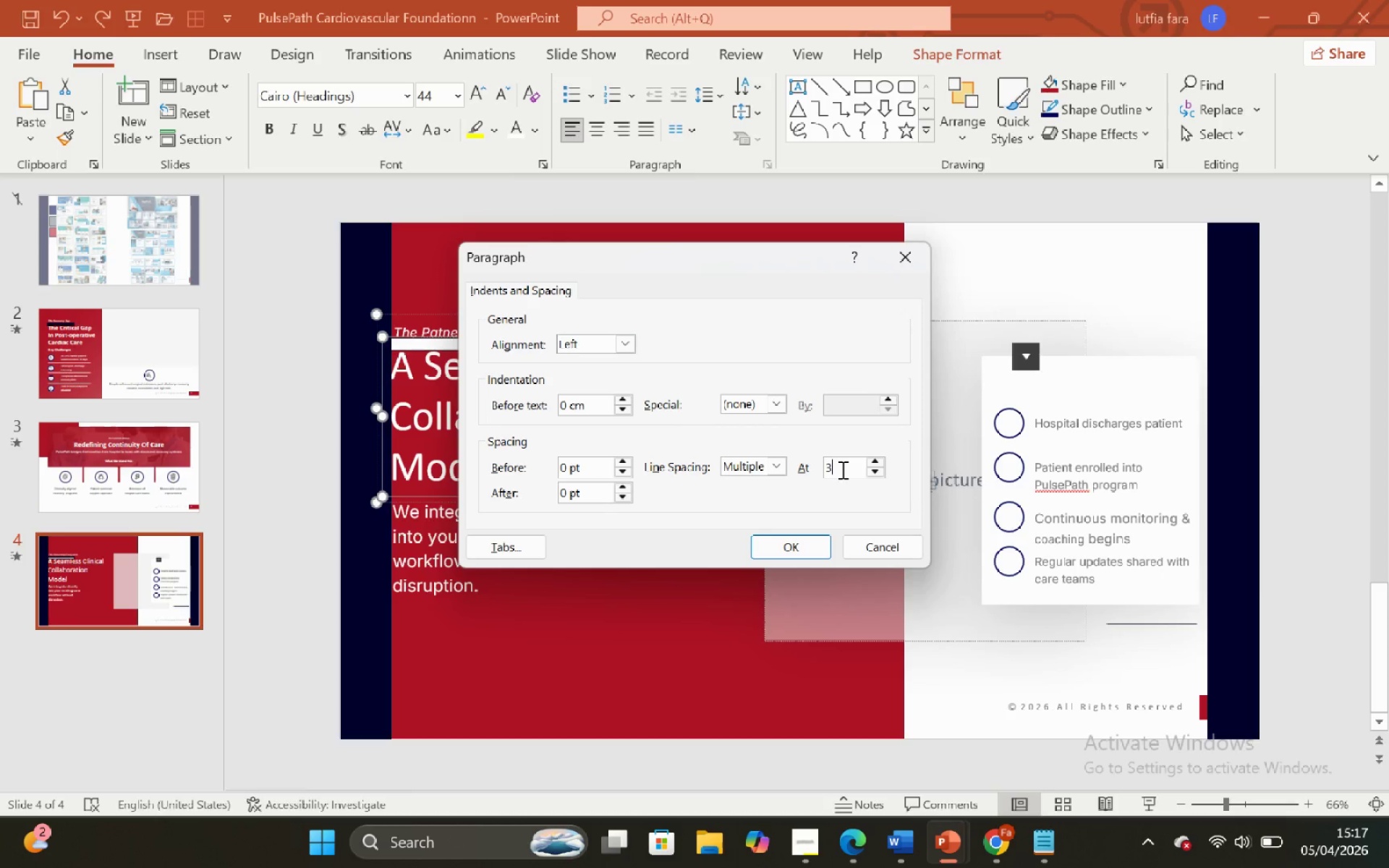 
key(Backspace)
 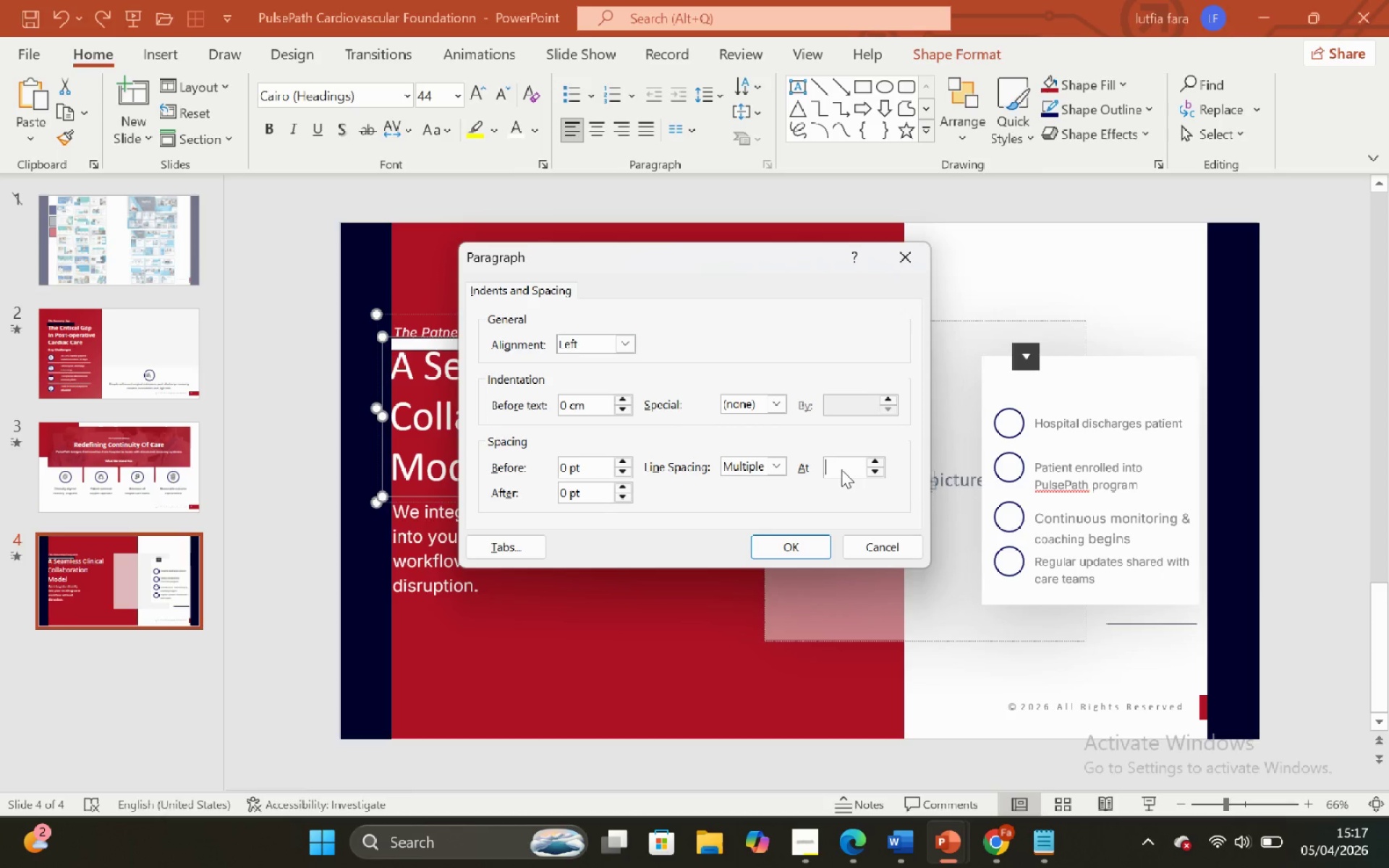 
key(0)
 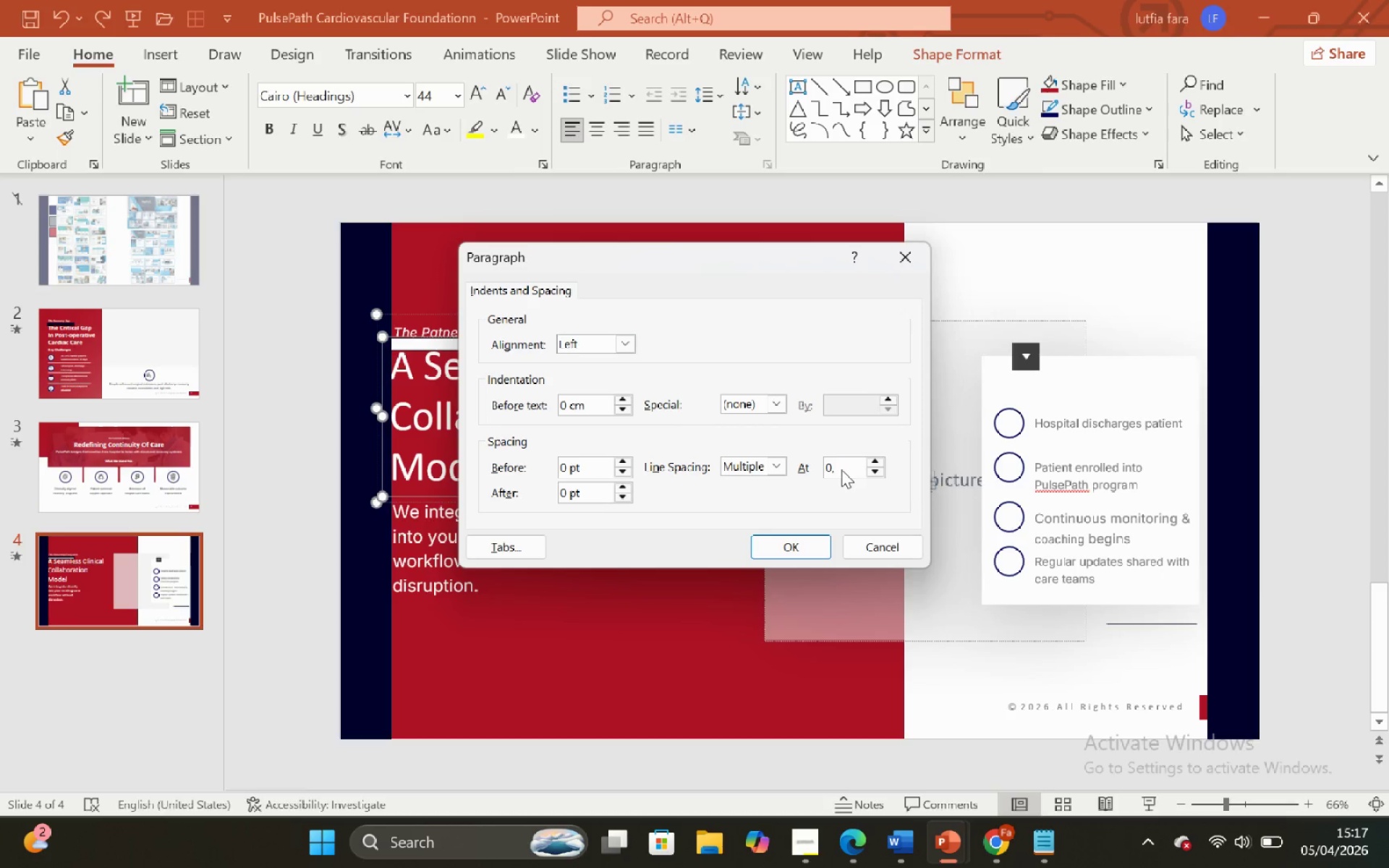 
key(Comma)
 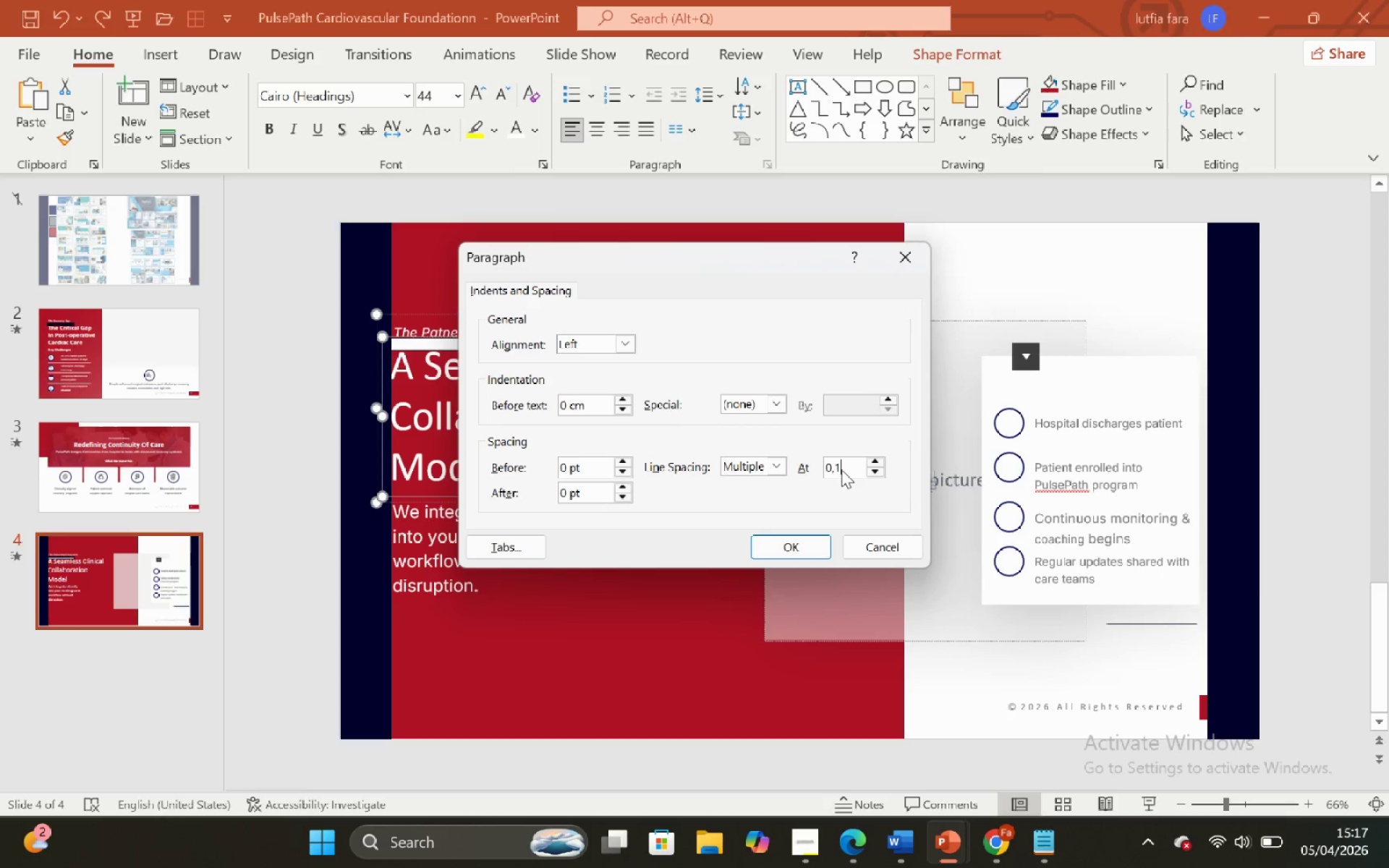 
key(1)
 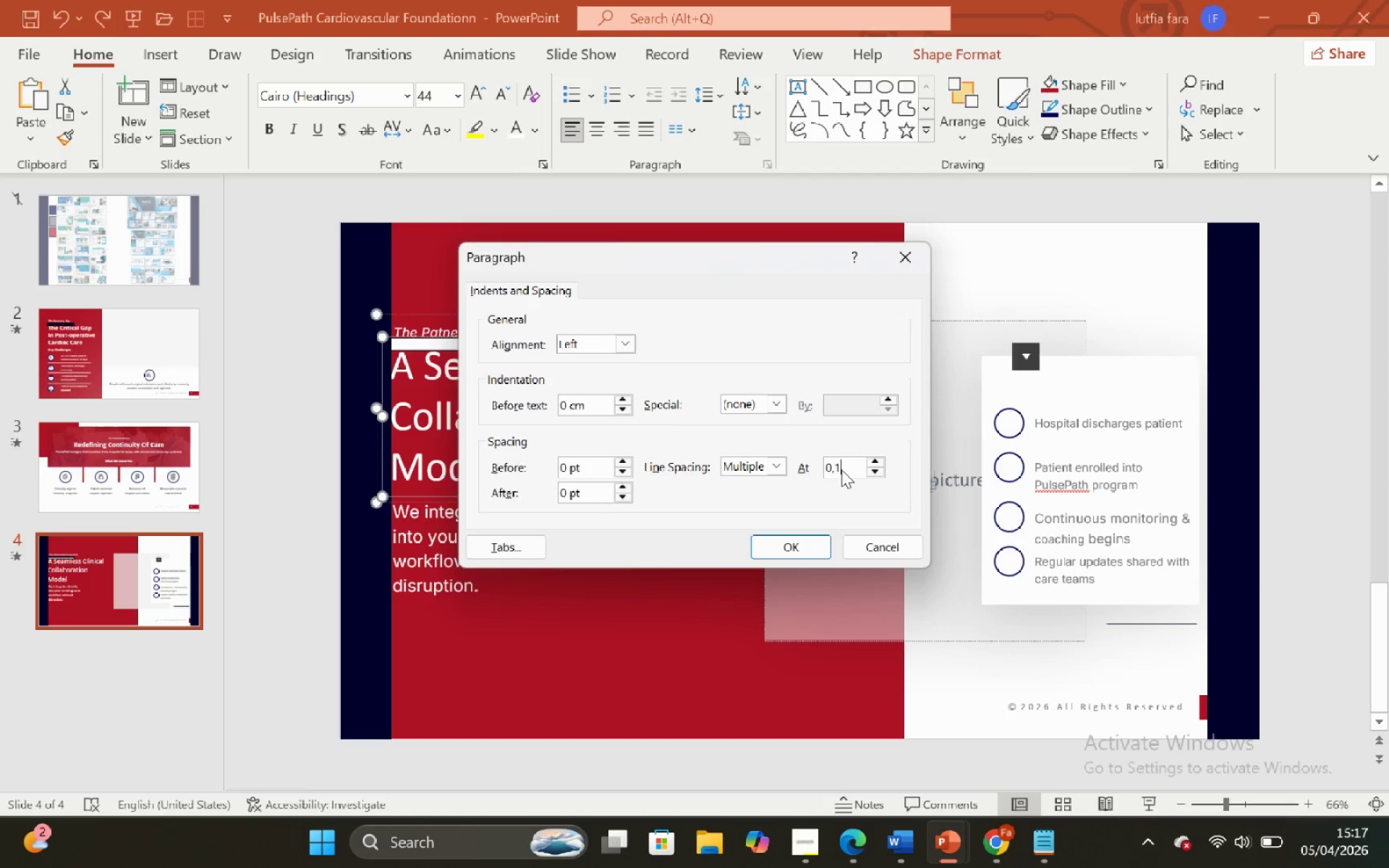 
key(Enter)
 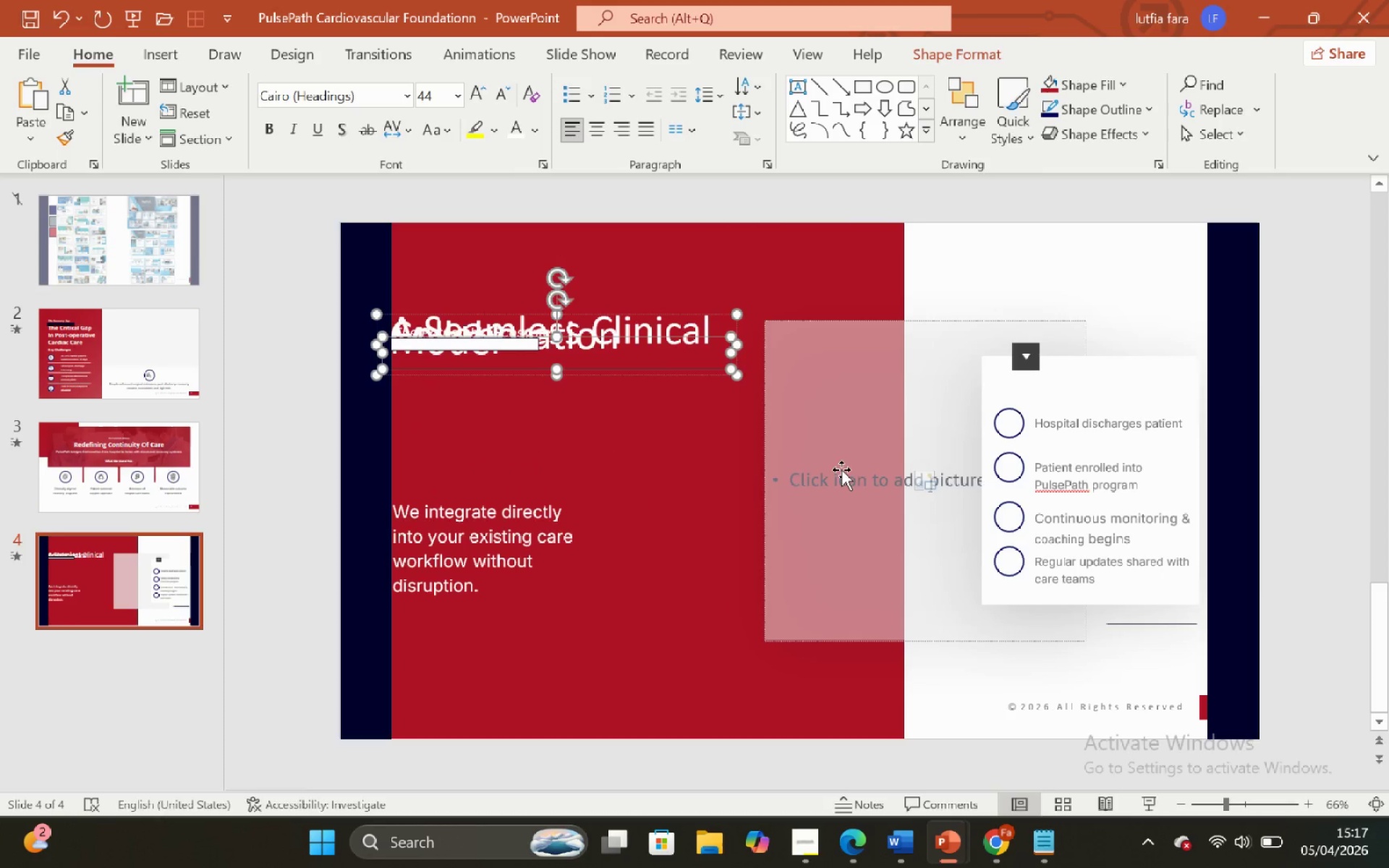 
key(Control+ControlLeft)
 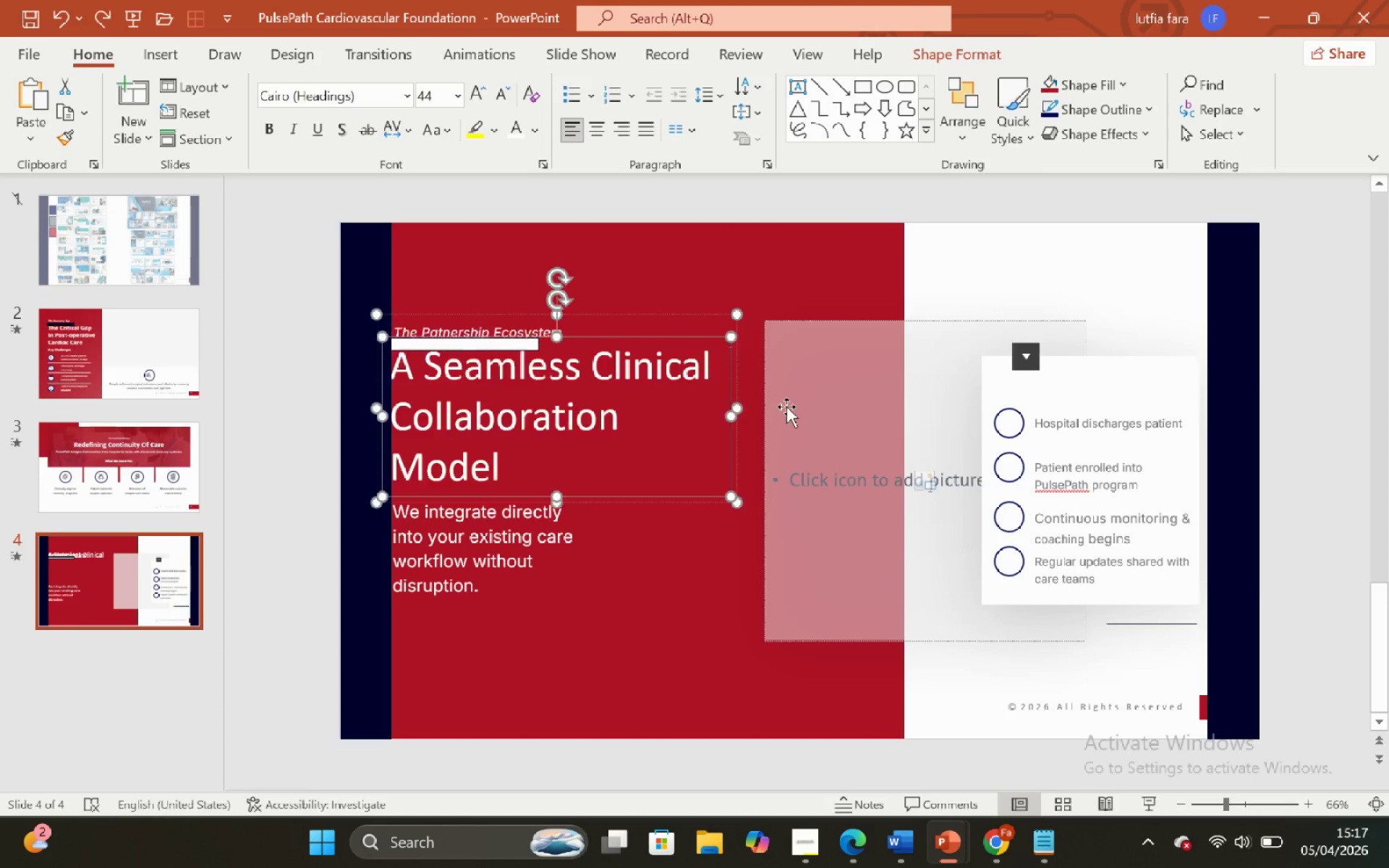 
key(Control+Z)
 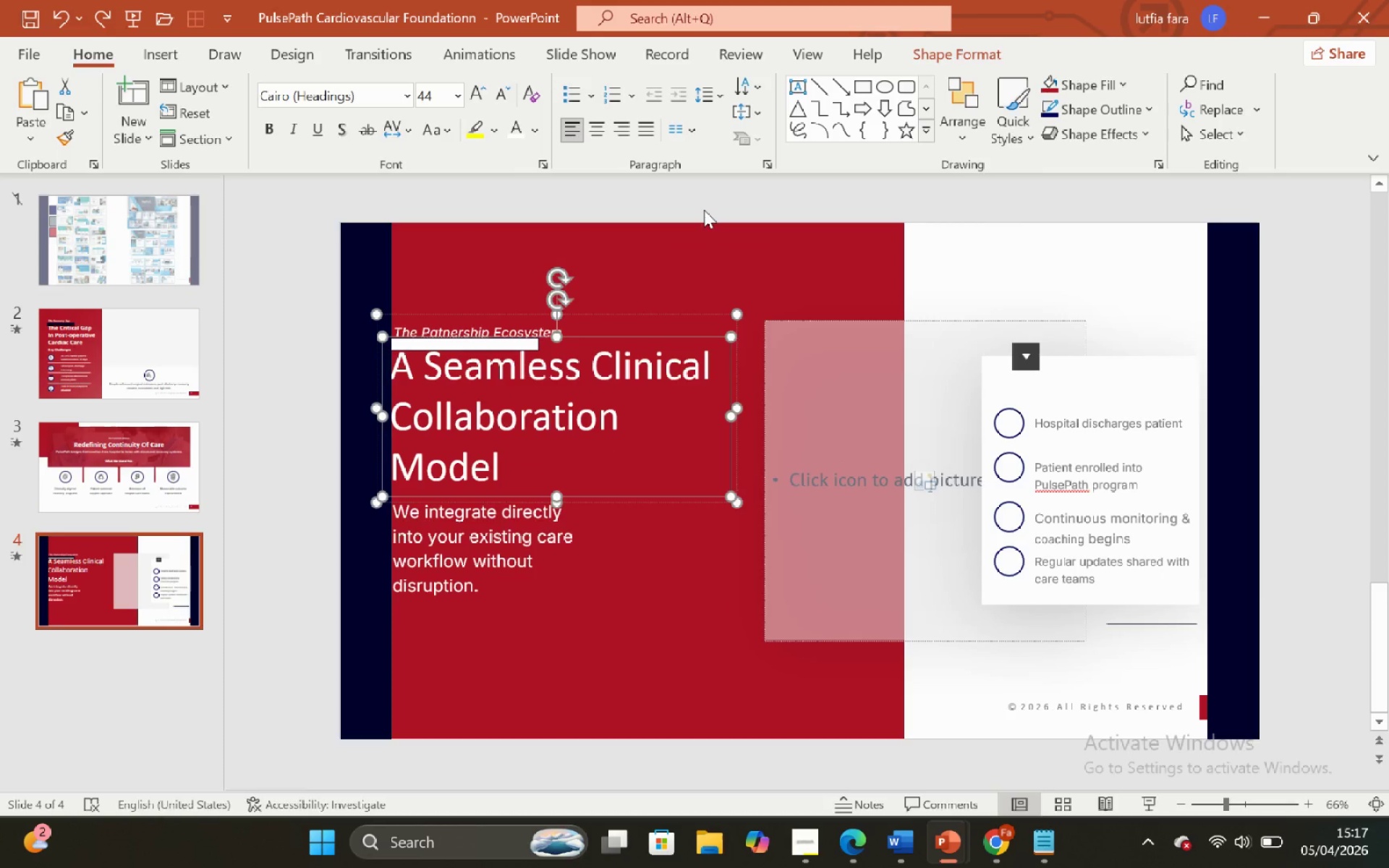 
left_click([703, 210])
 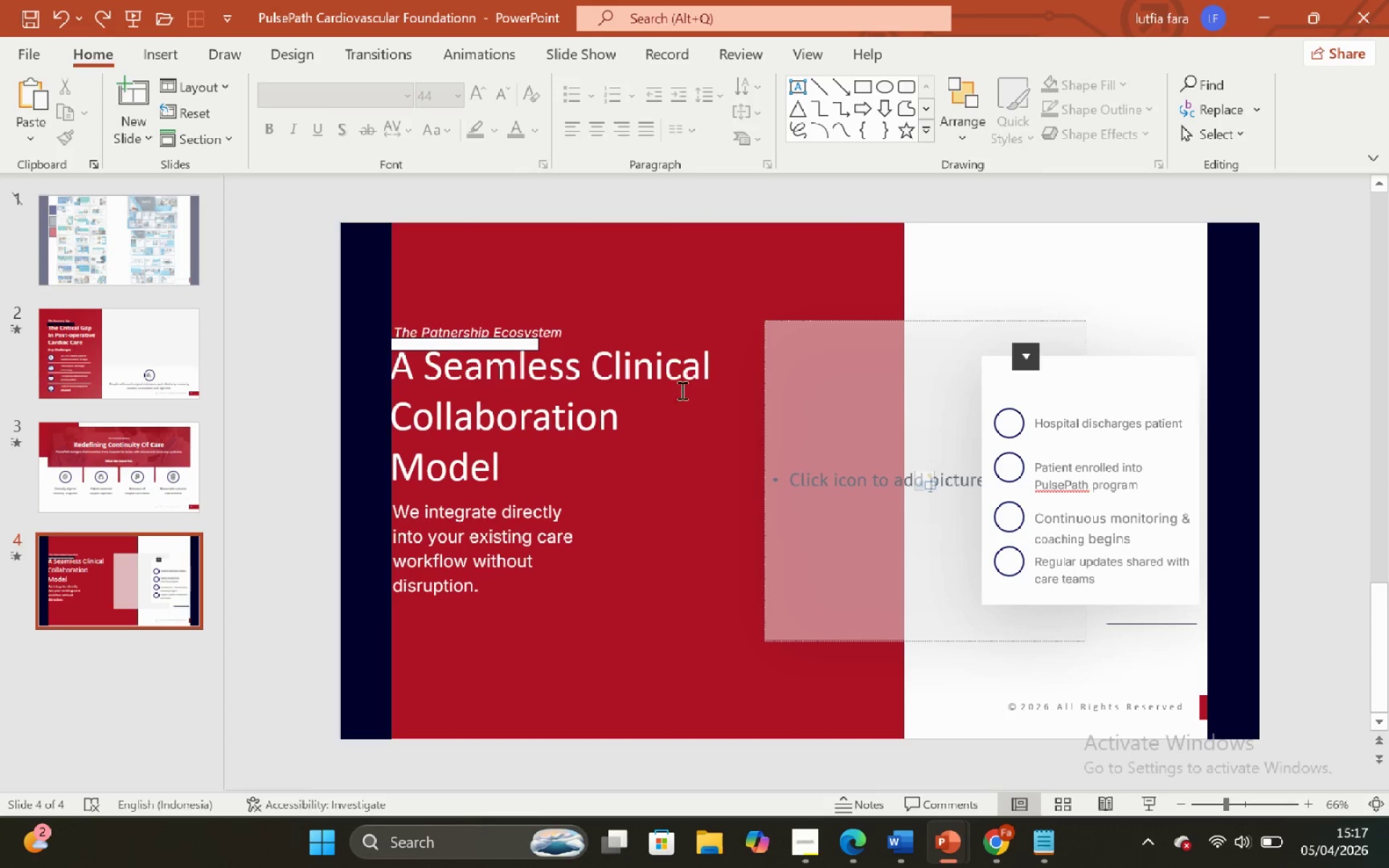 
left_click([678, 355])
 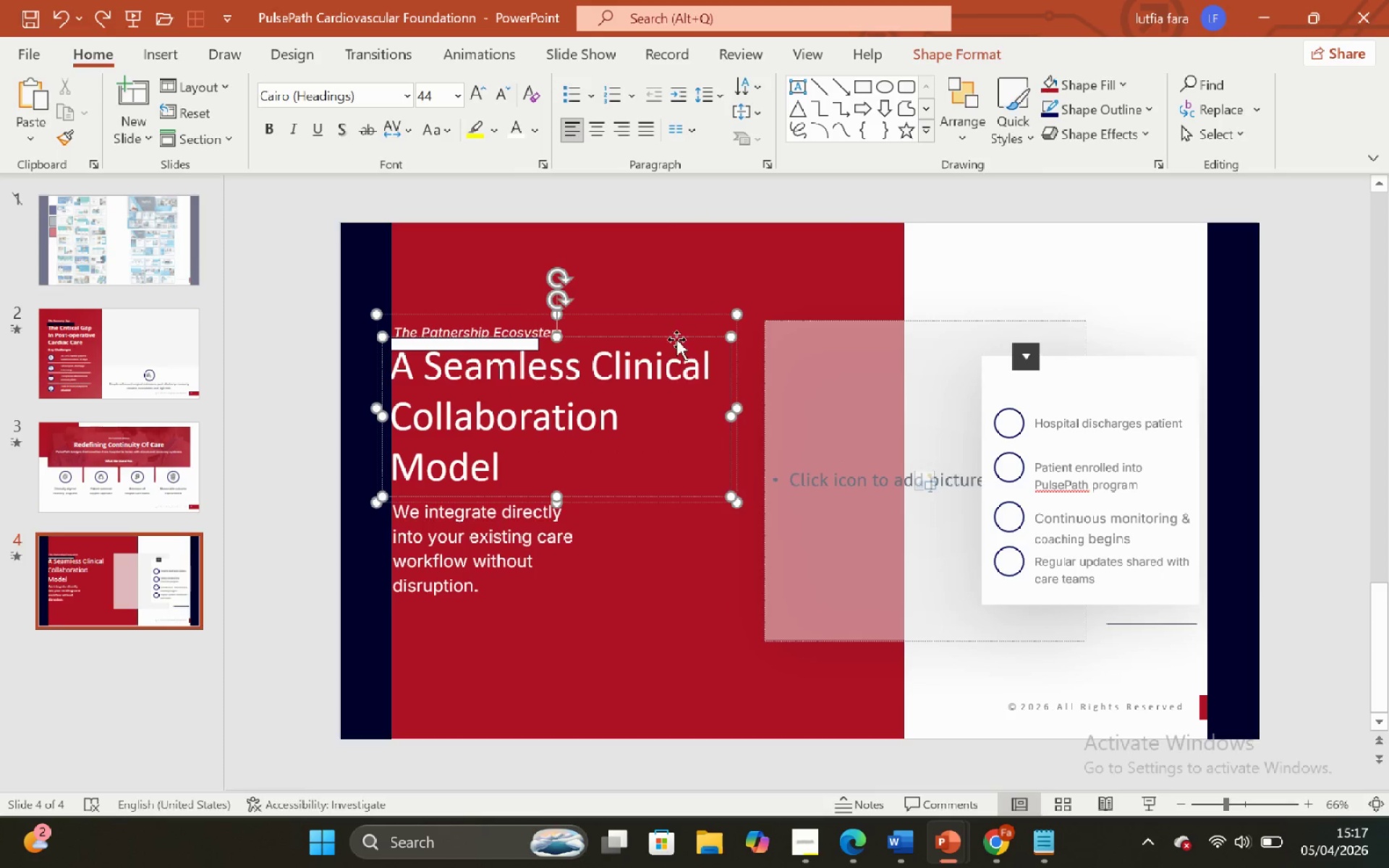 
left_click([676, 336])
 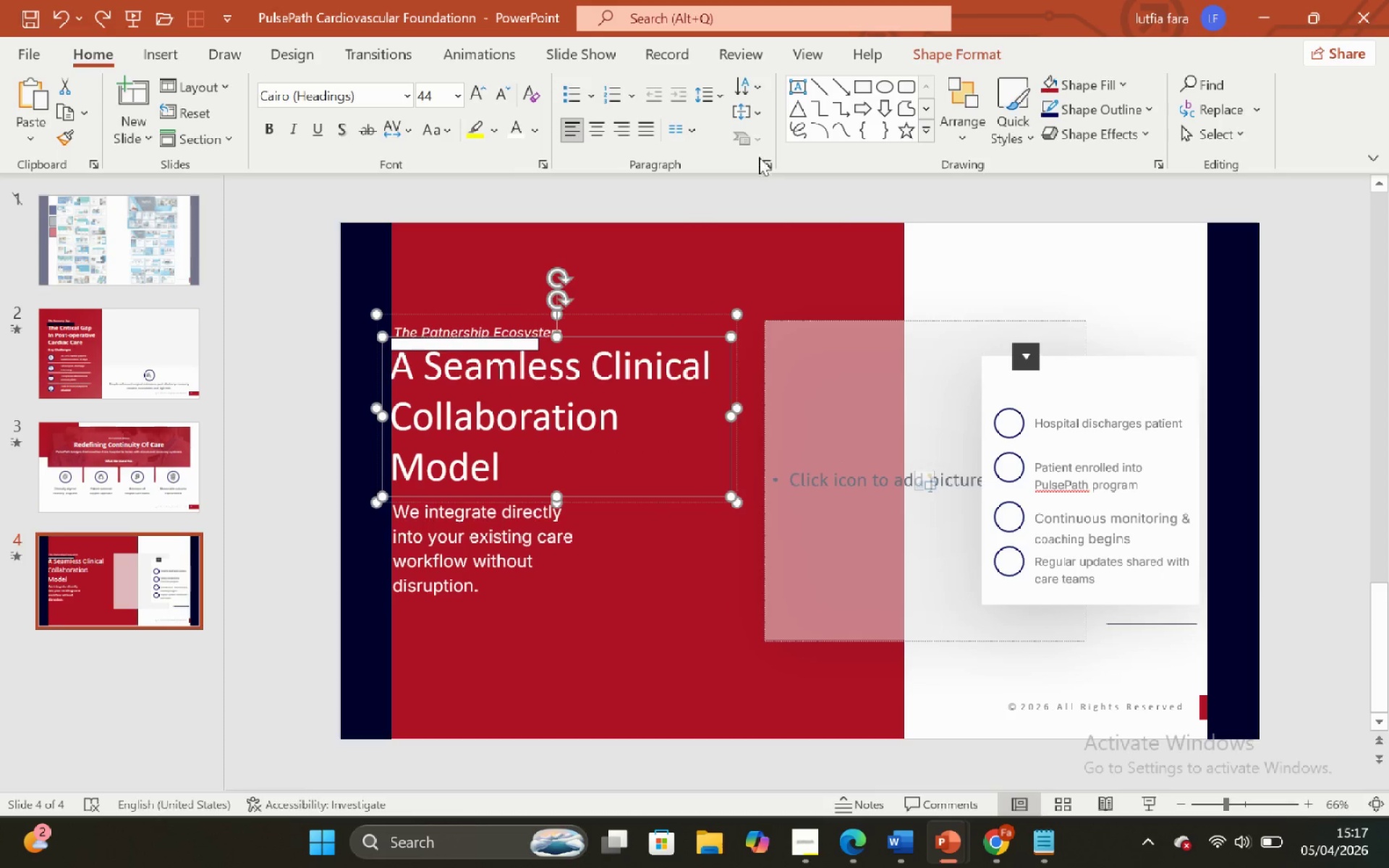 
left_click([768, 156])
 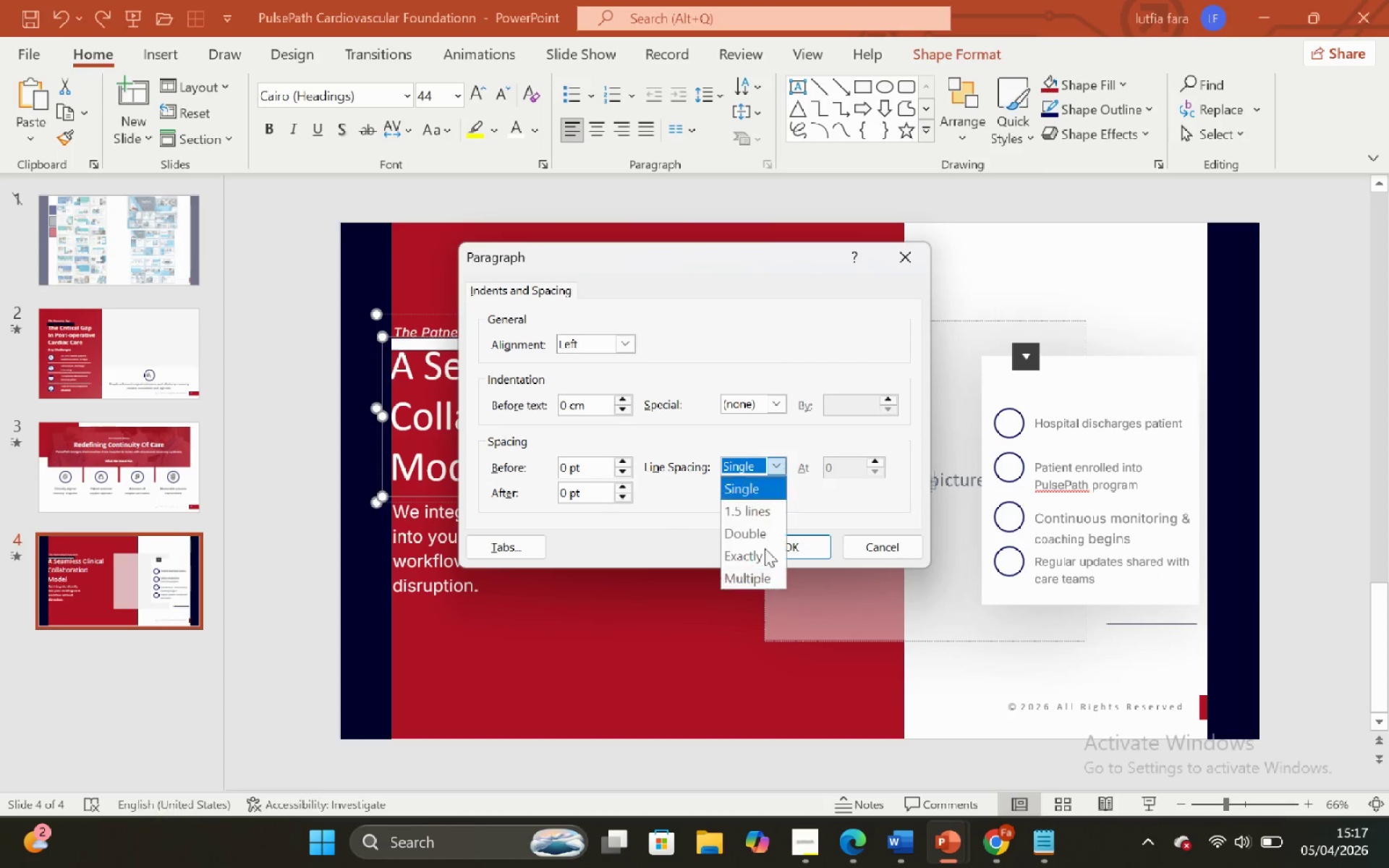 
left_click([754, 579])
 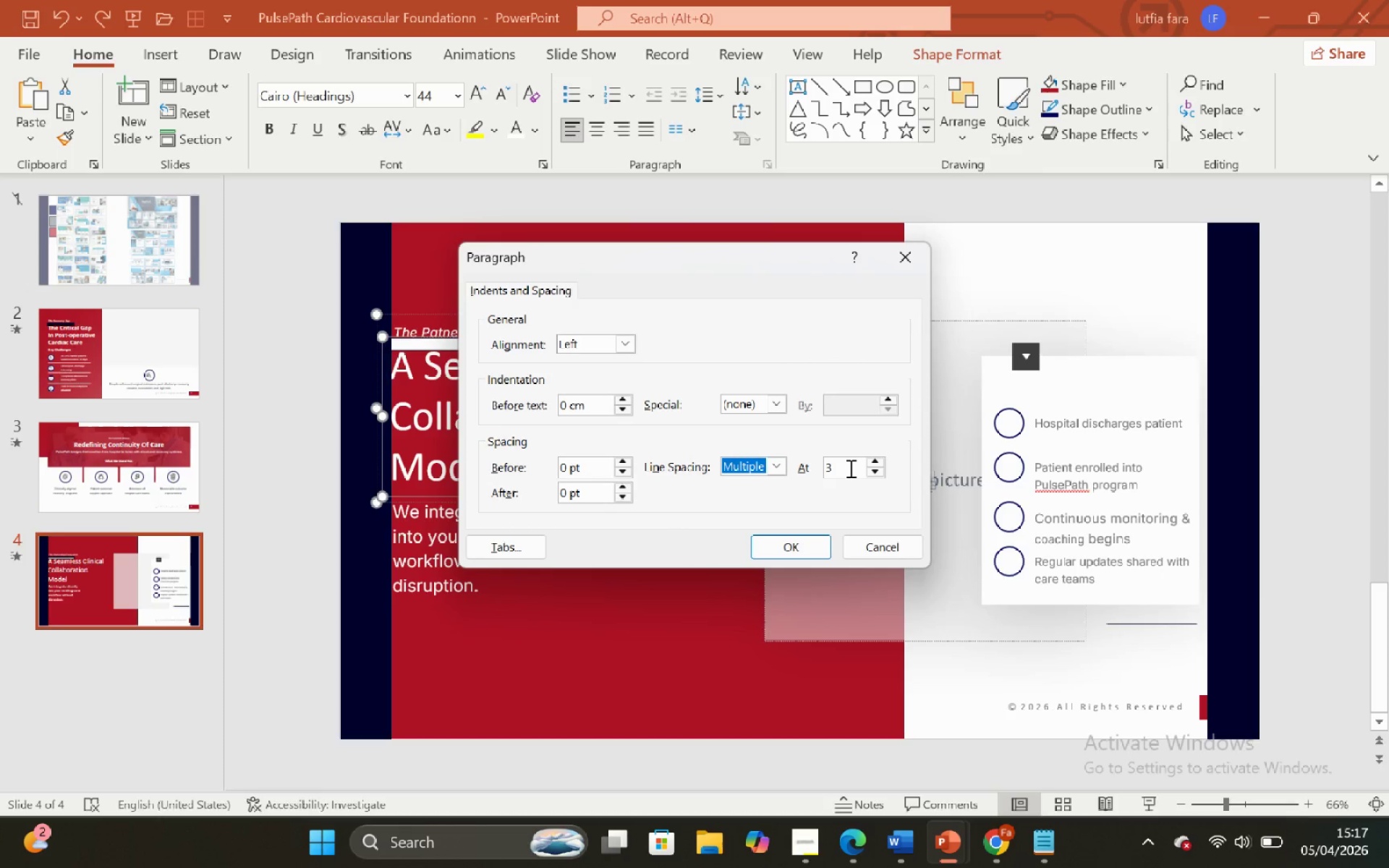 
left_click_drag(start_coordinate=[838, 469], to_coordinate=[791, 482])
 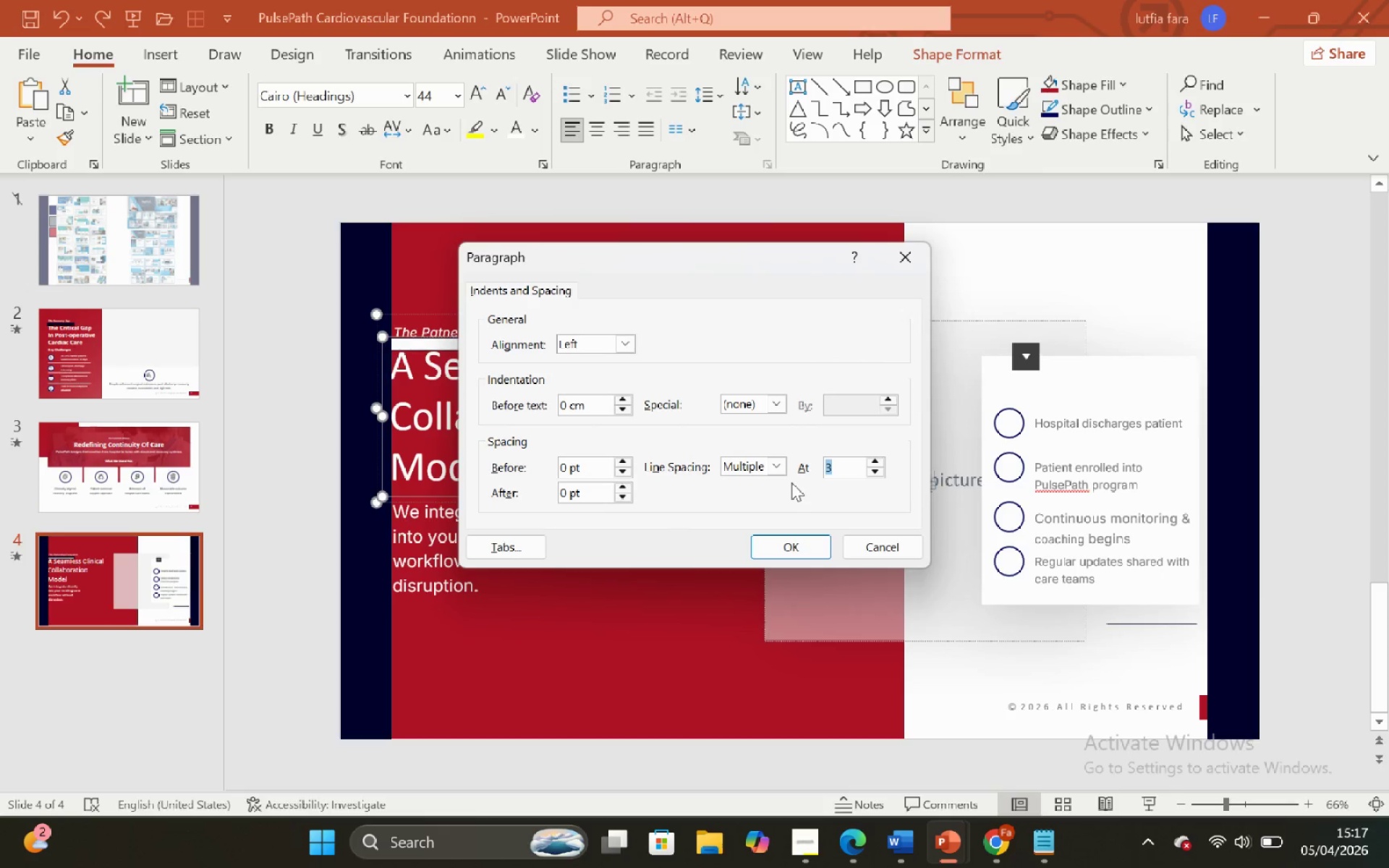 
key(Backspace)
 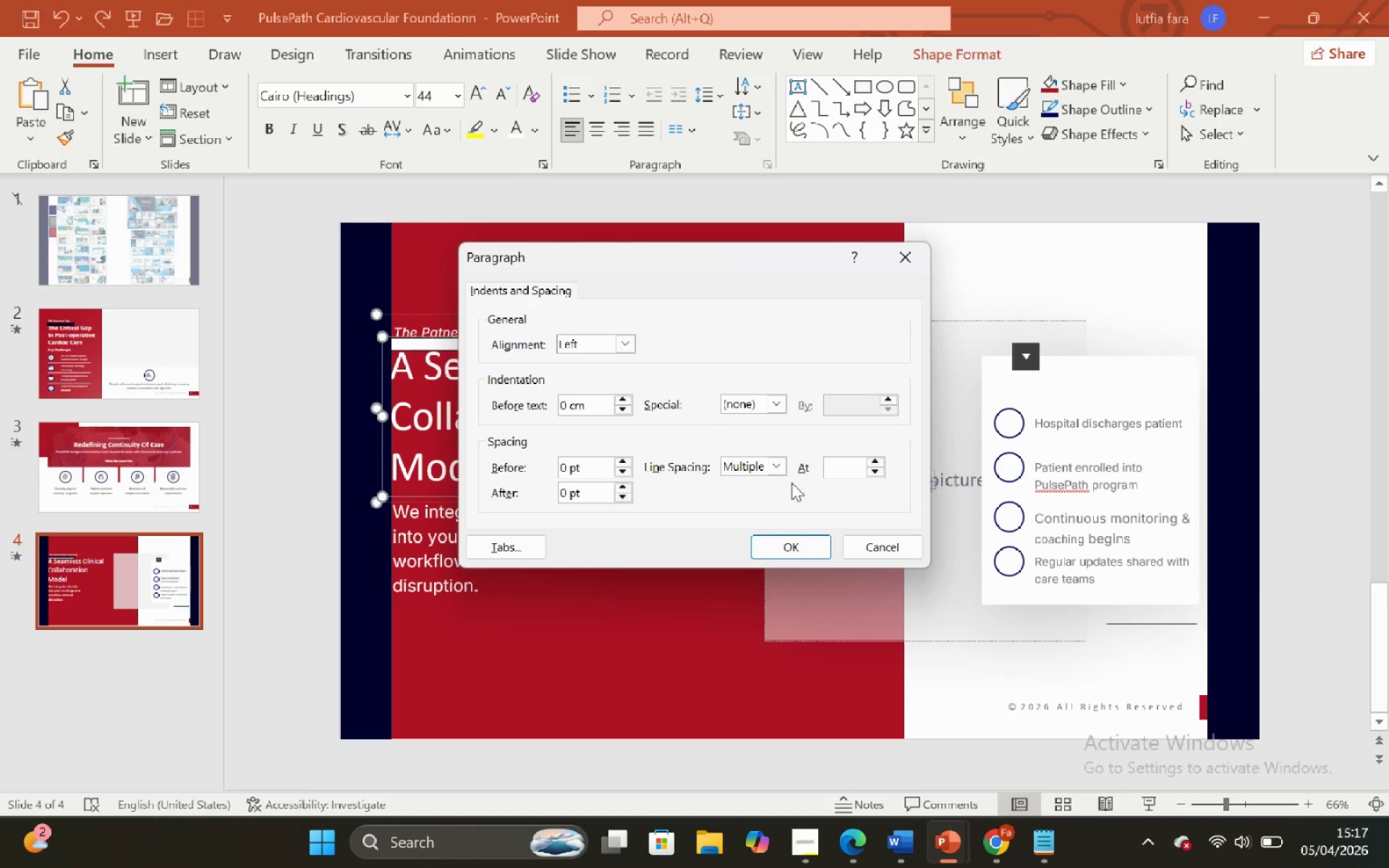 
key(0)
 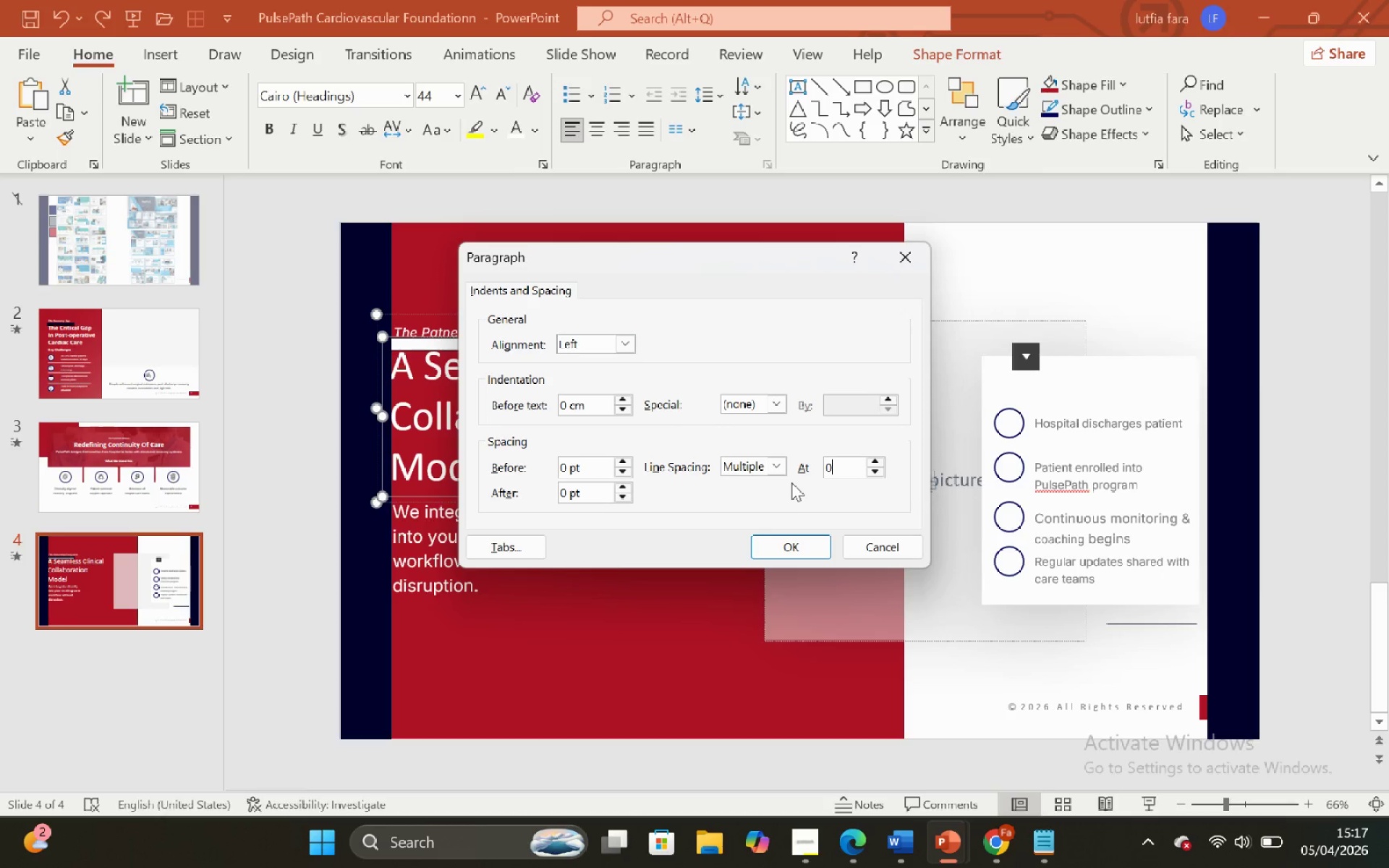 
key(Comma)
 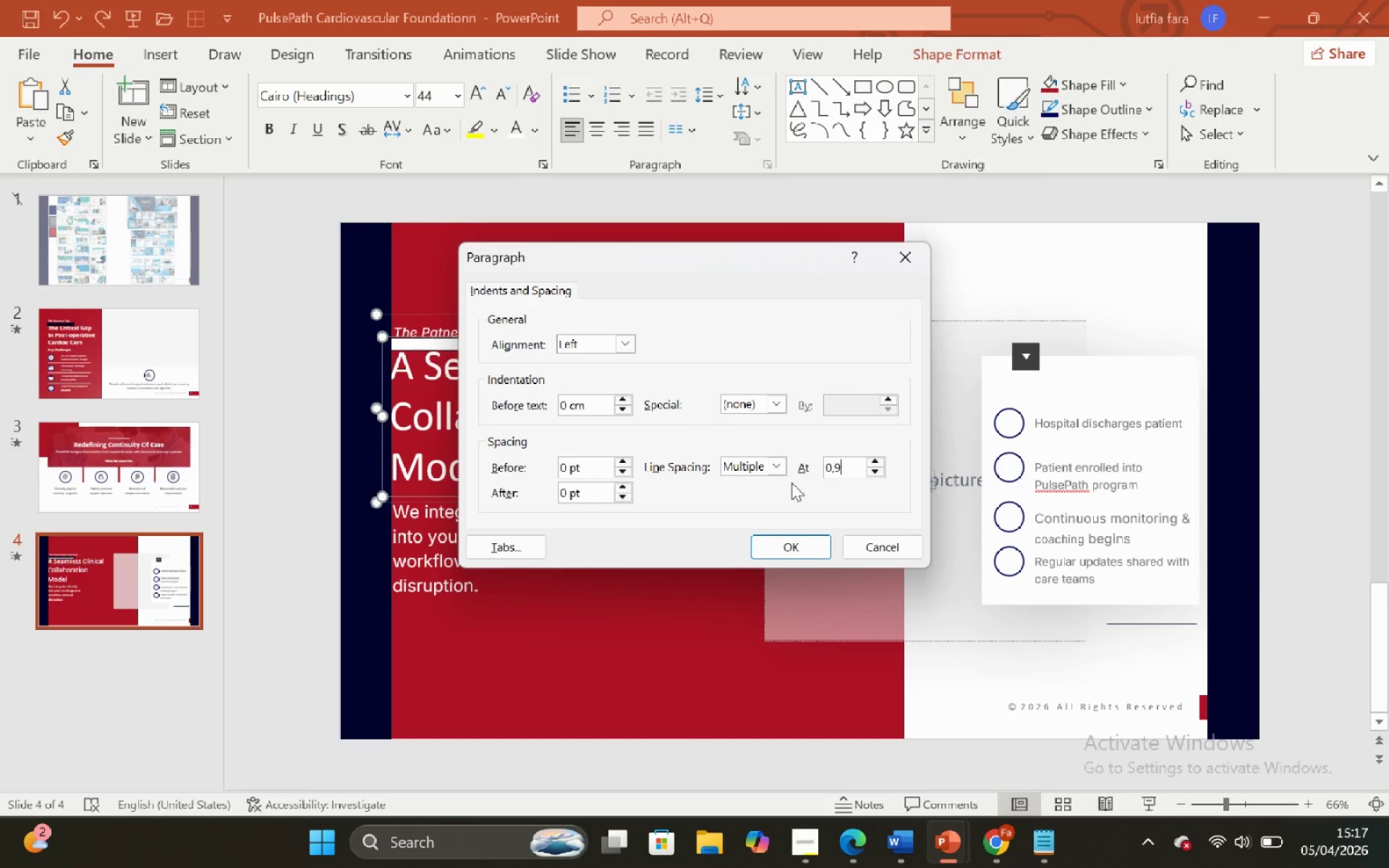 
key(9)
 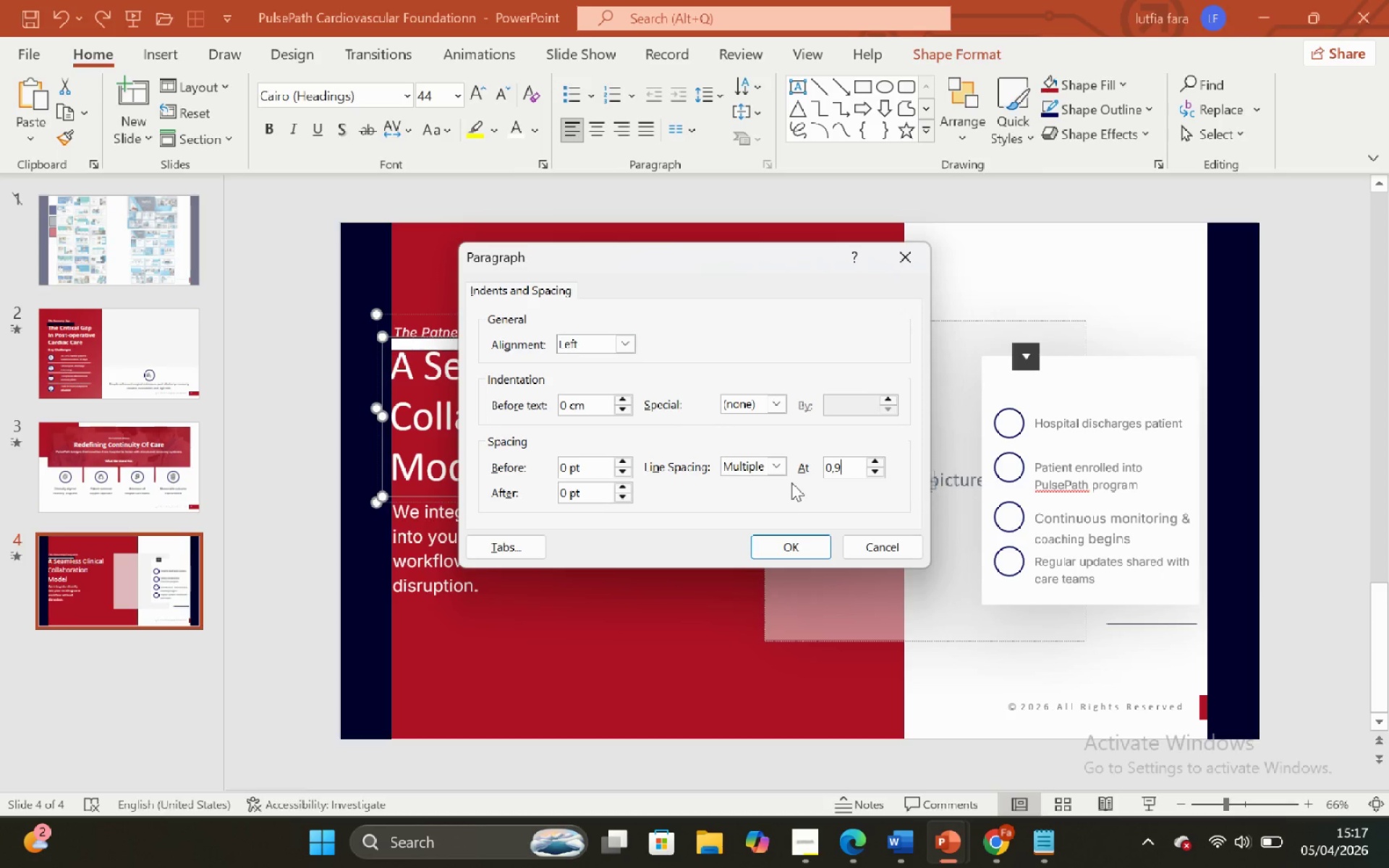 
key(Enter)
 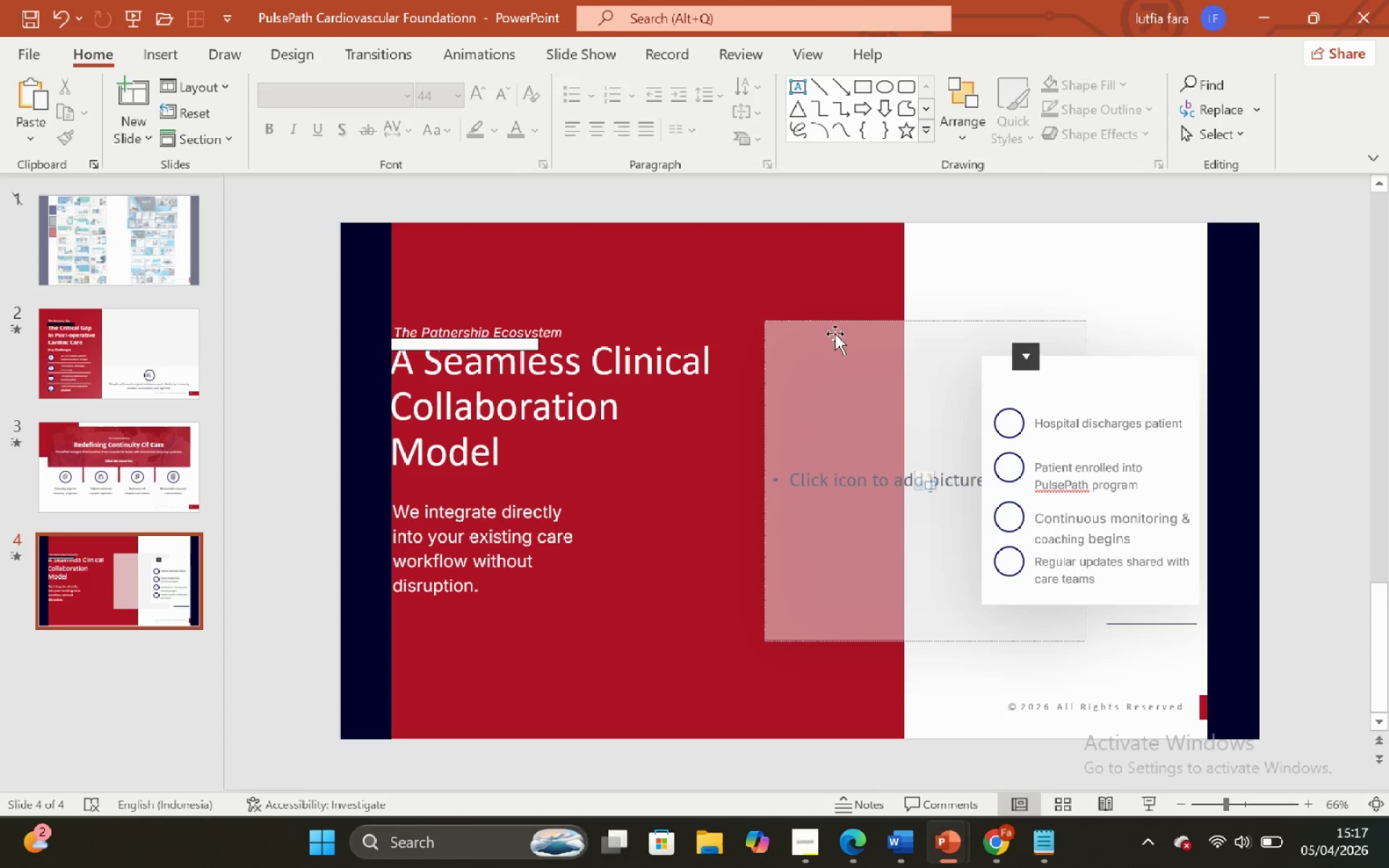 
left_click([578, 451])
 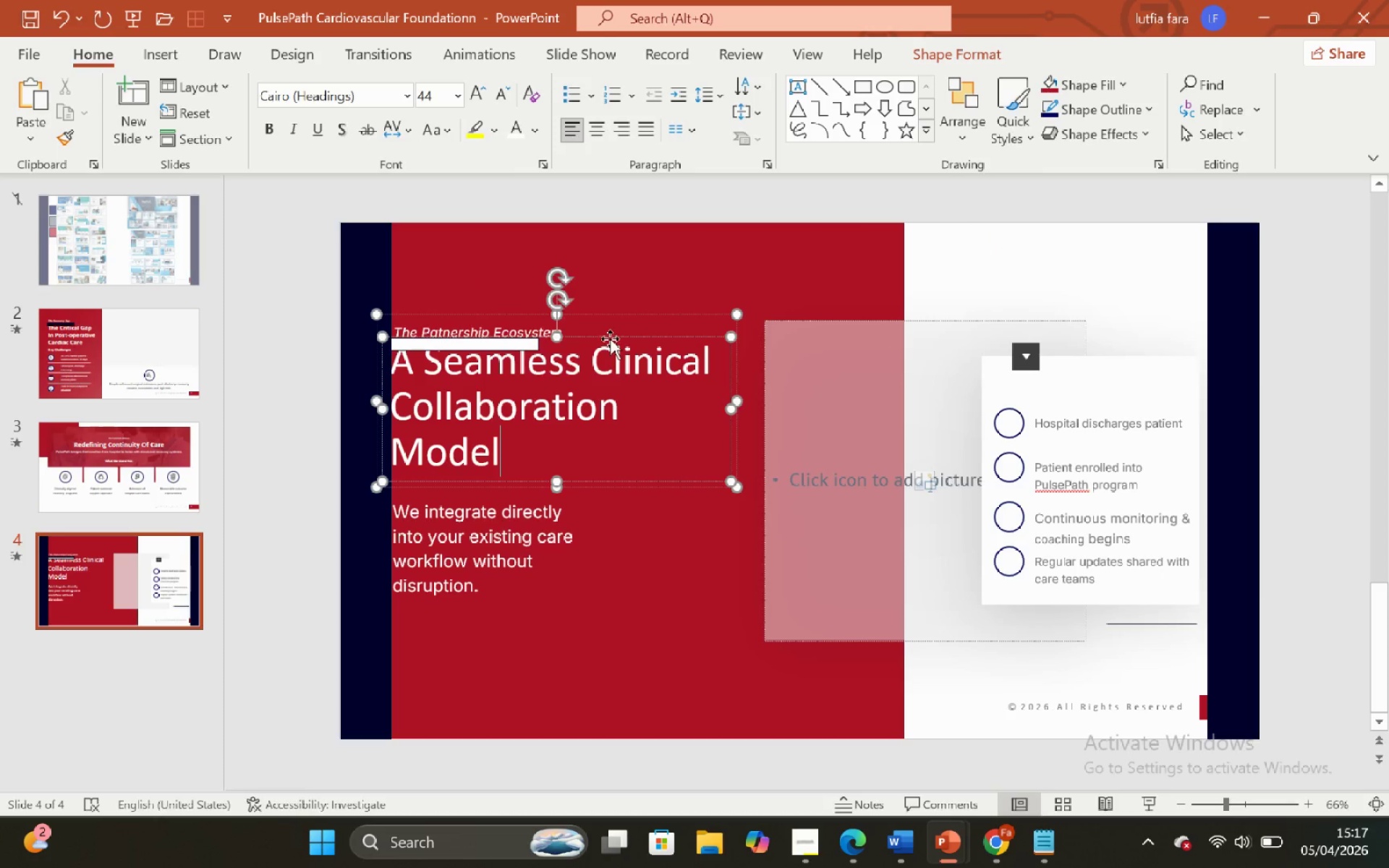 
left_click([610, 337])
 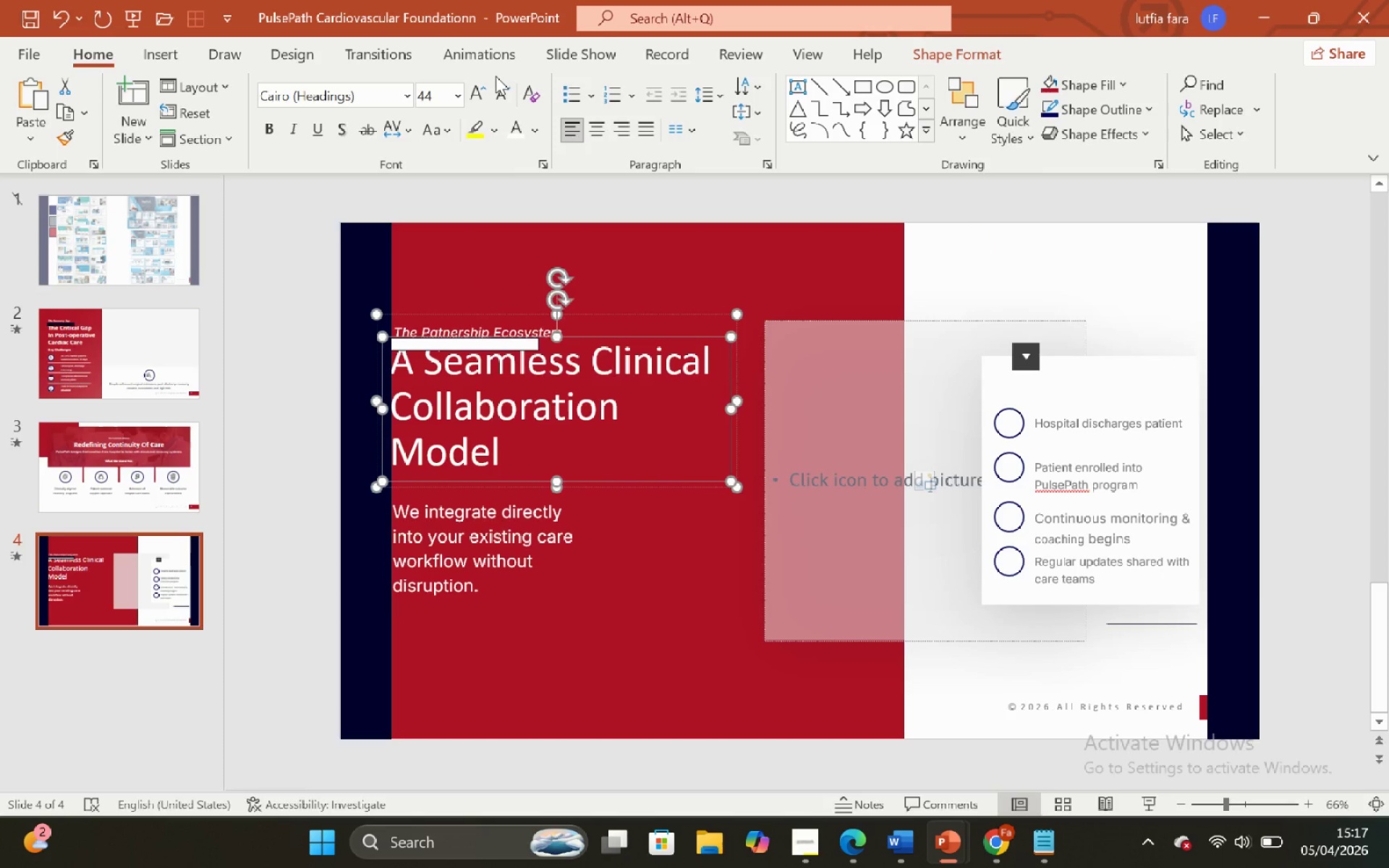 
left_click([483, 97])
 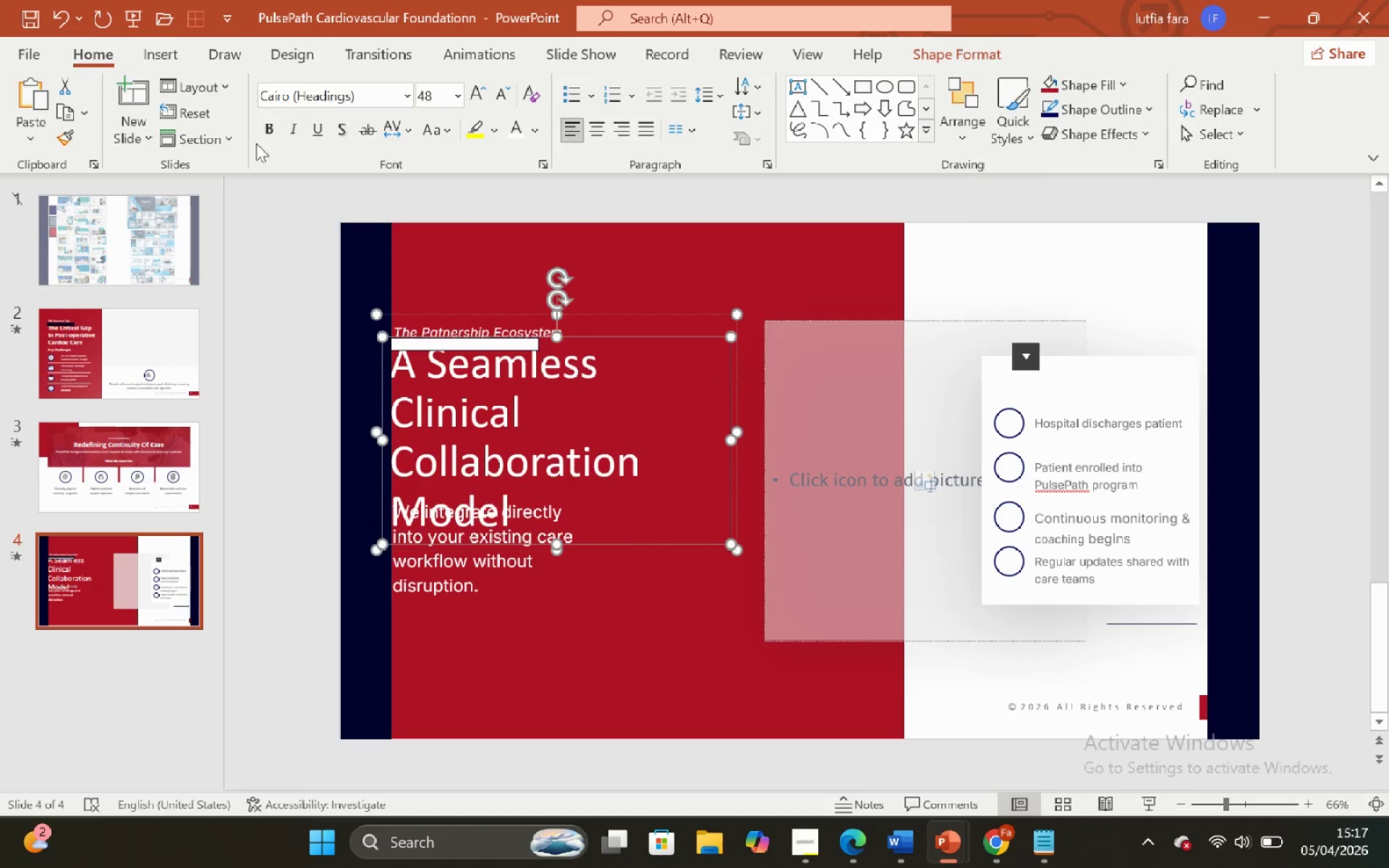 
left_click([270, 121])
 